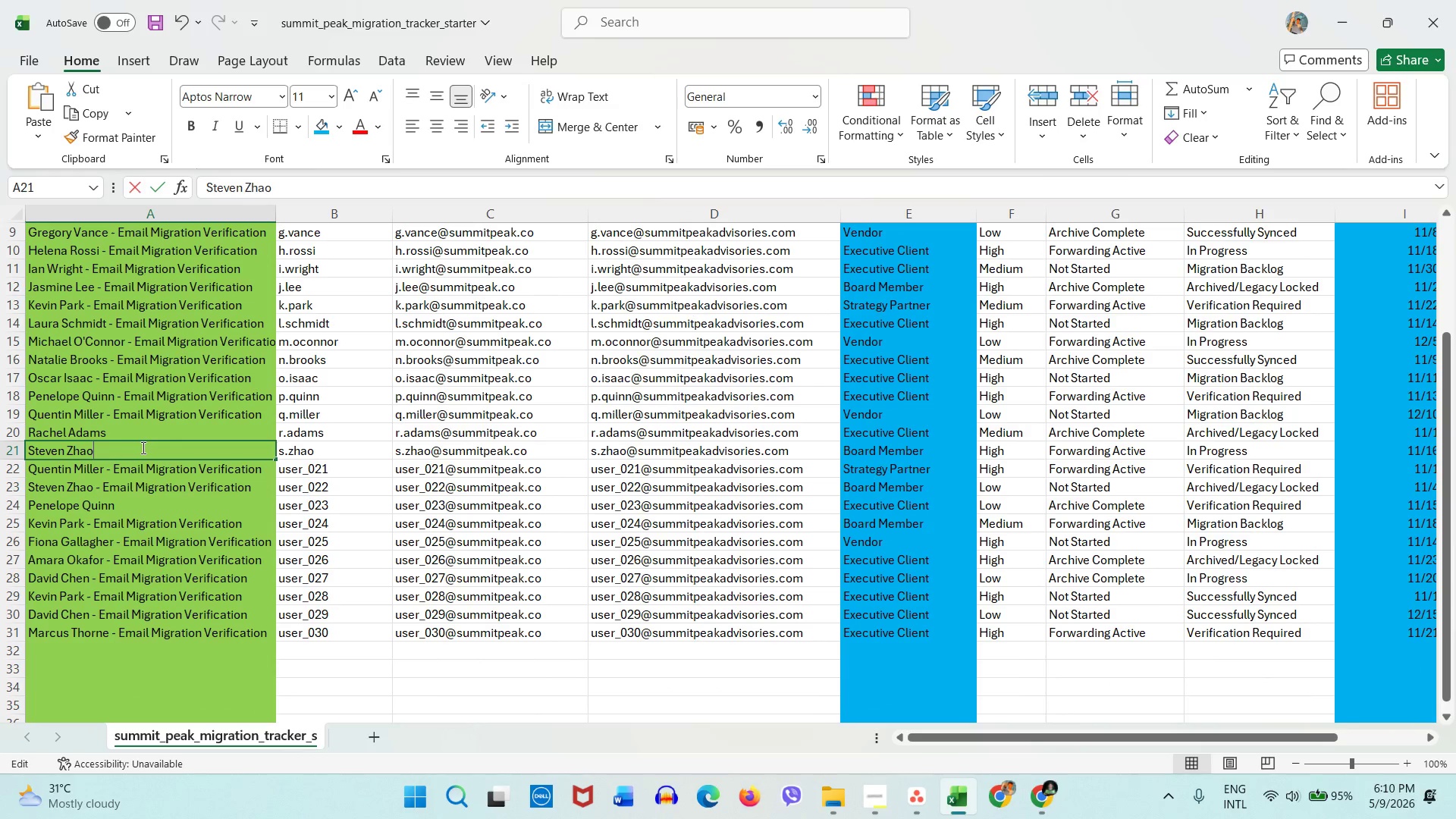 
key(Control+ControlLeft)
 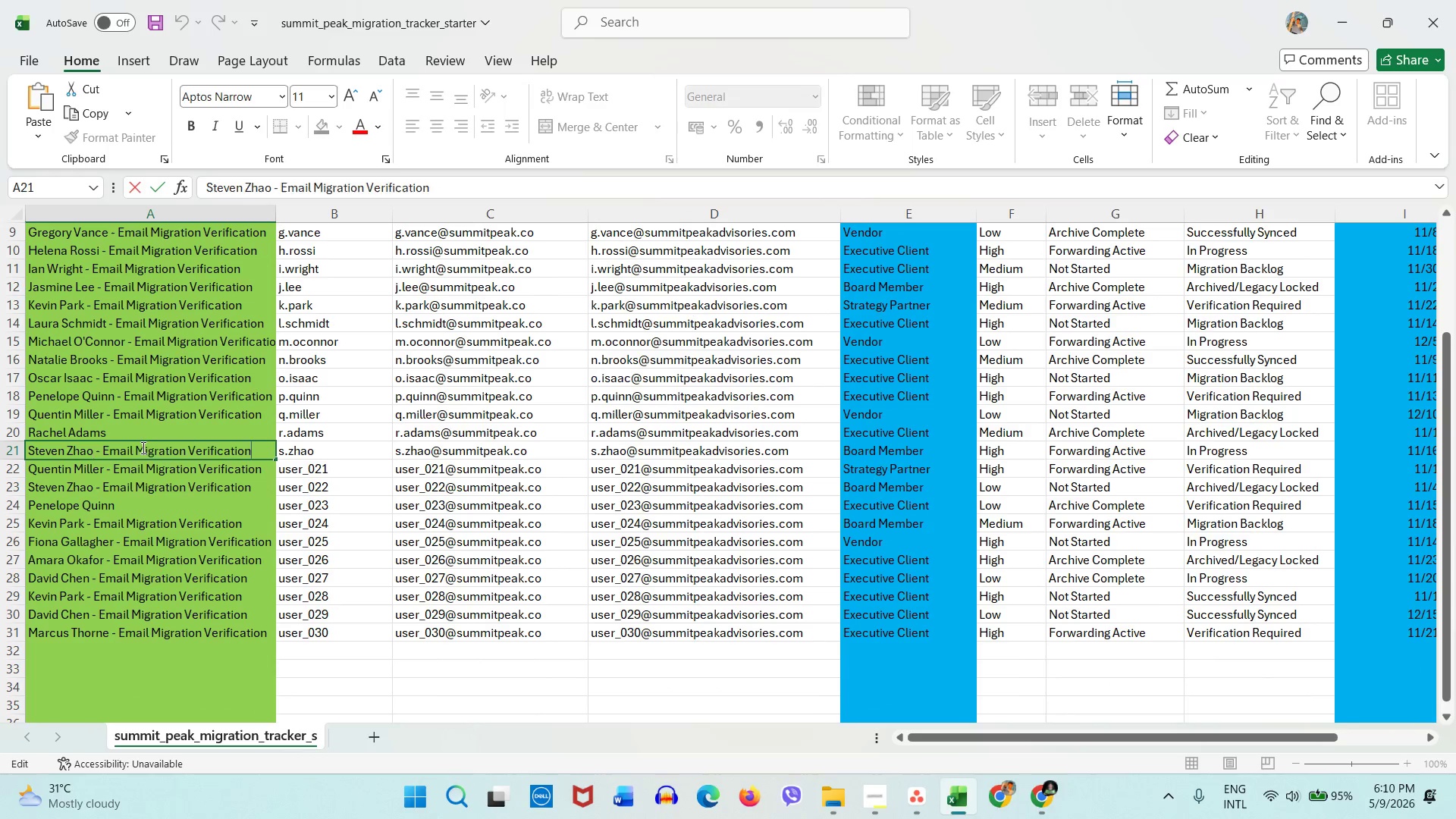 
key(Control+V)
 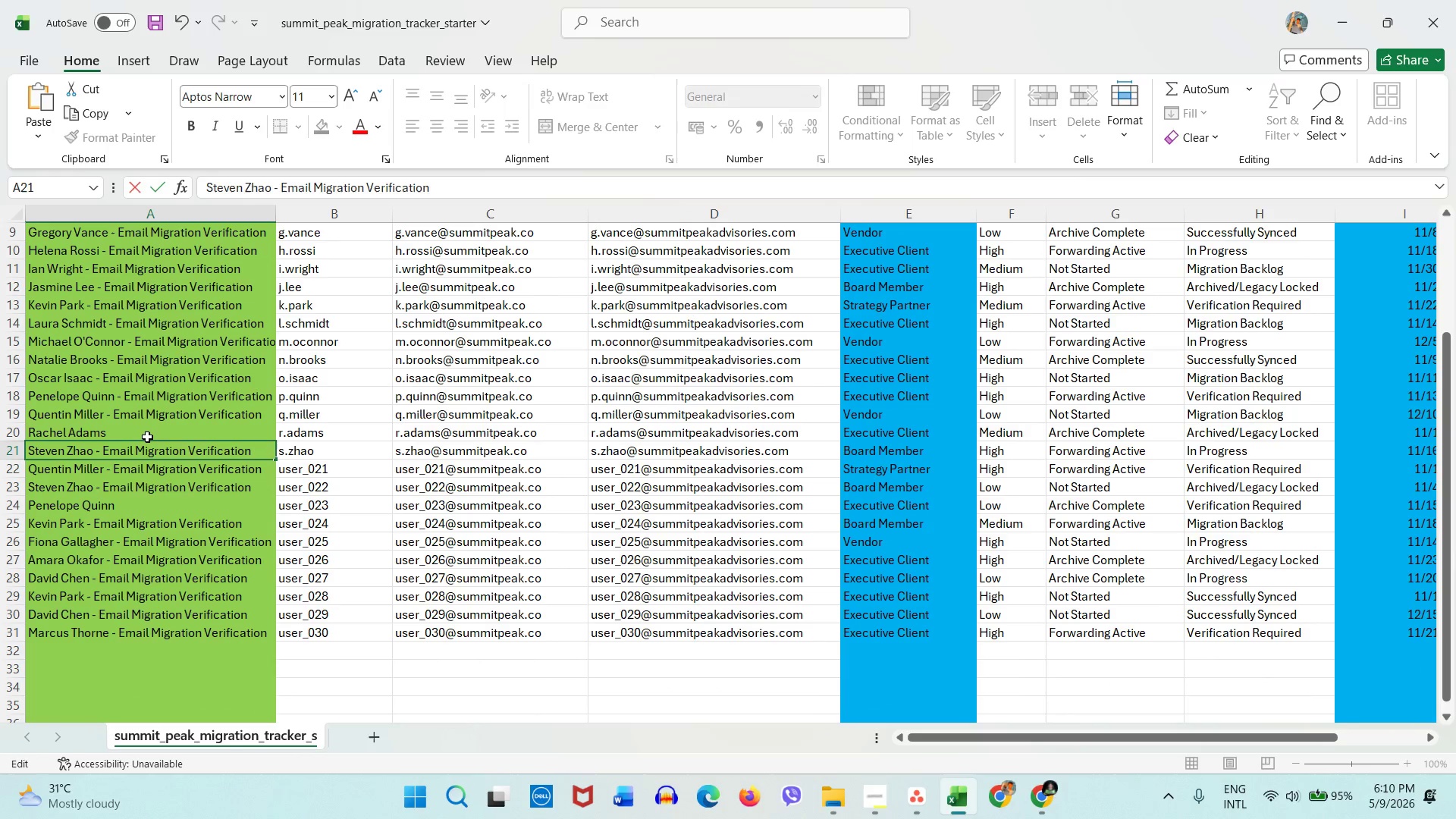 
left_click([147, 437])
 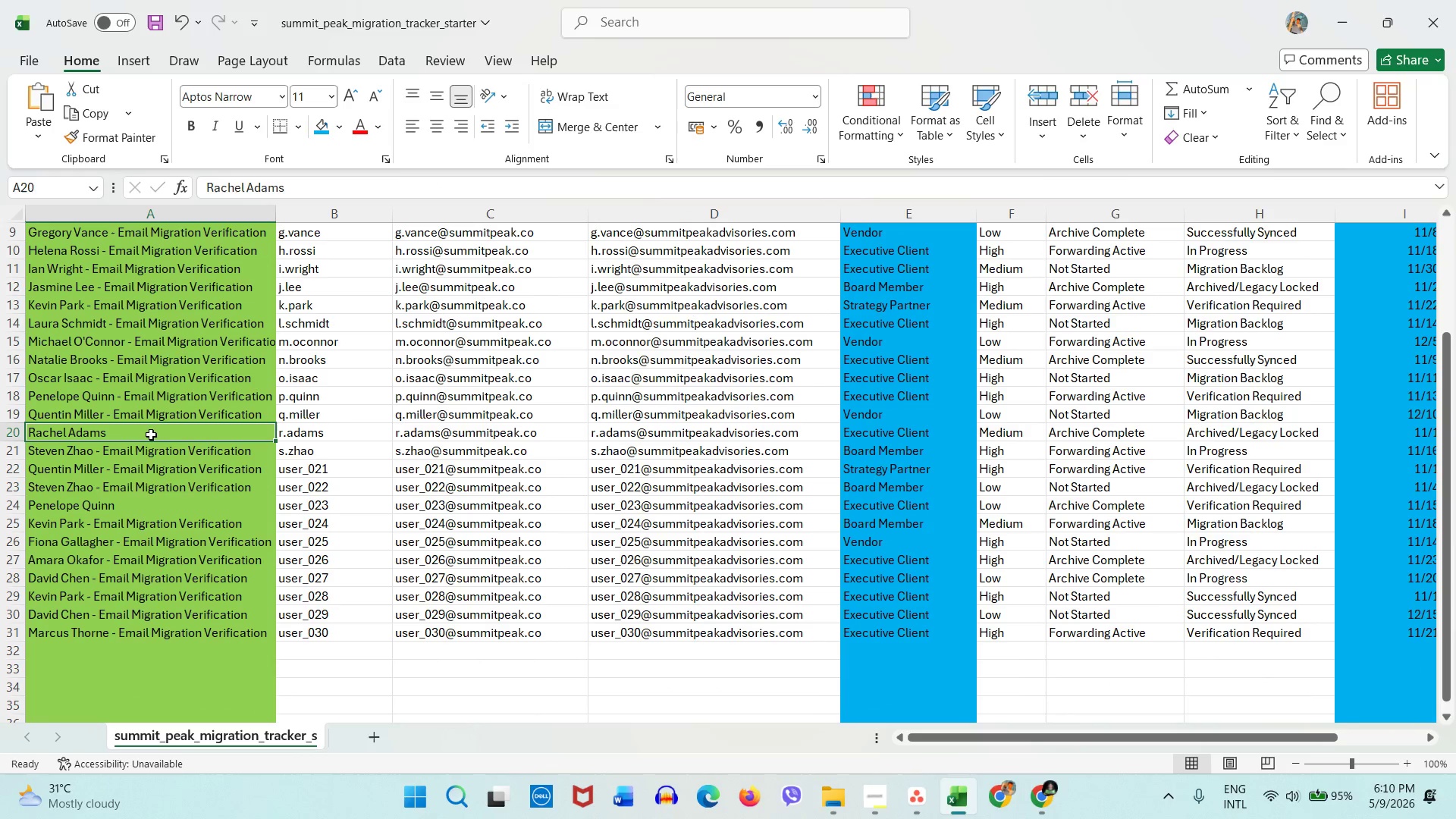 
double_click([151, 435])
 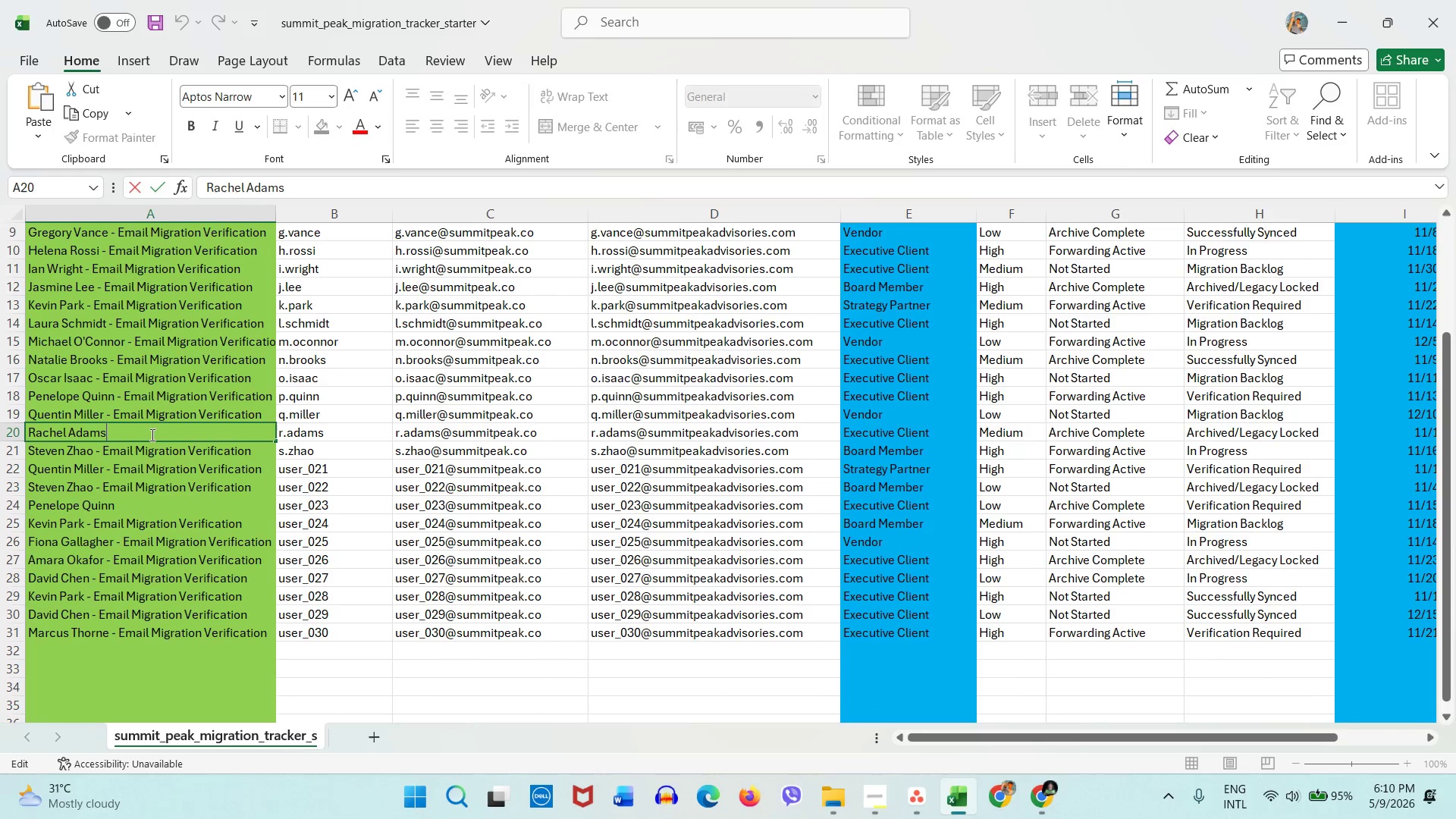 
key(Control+ControlLeft)
 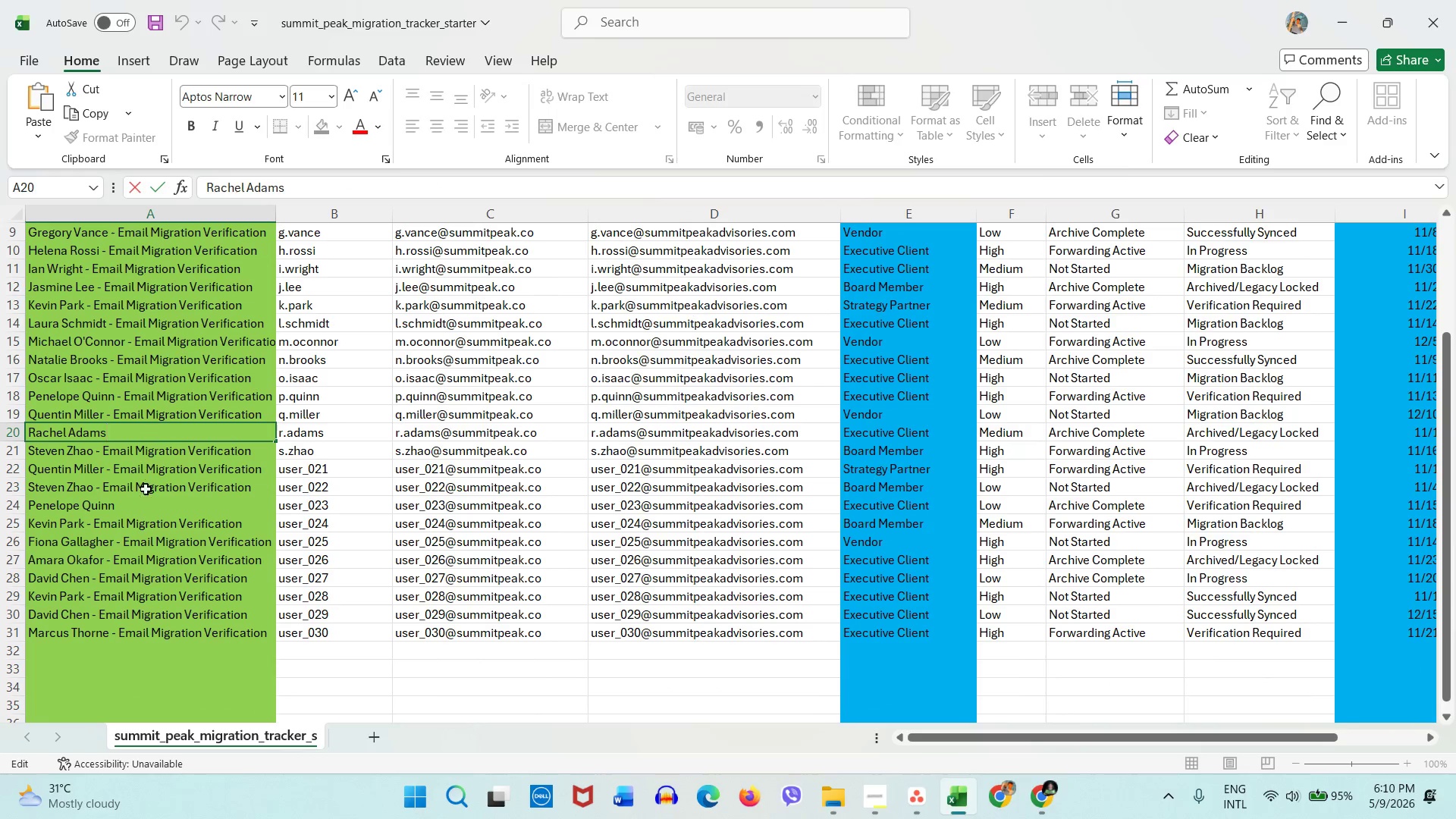 
key(Control+V)
 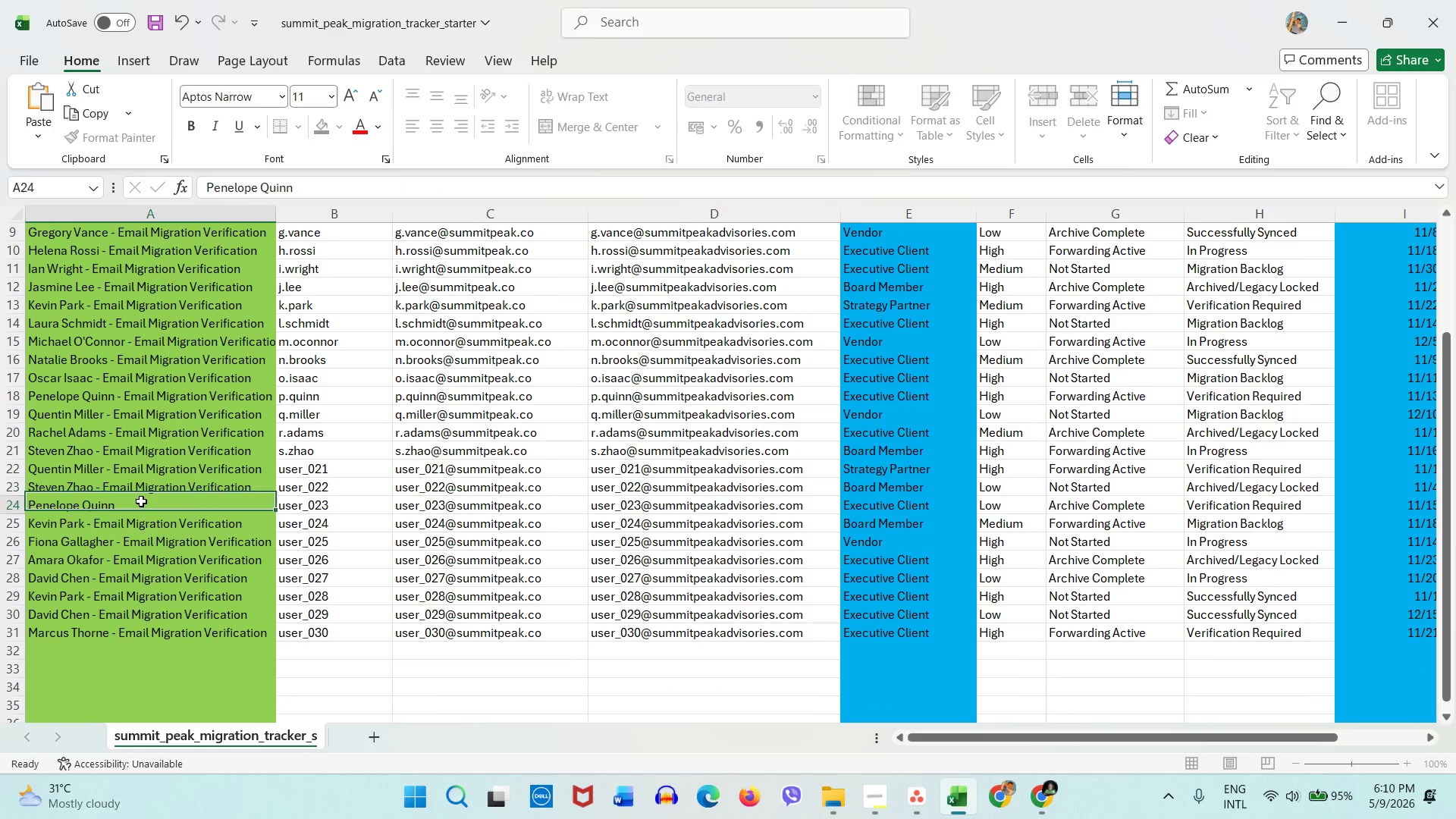 
double_click([141, 501])
 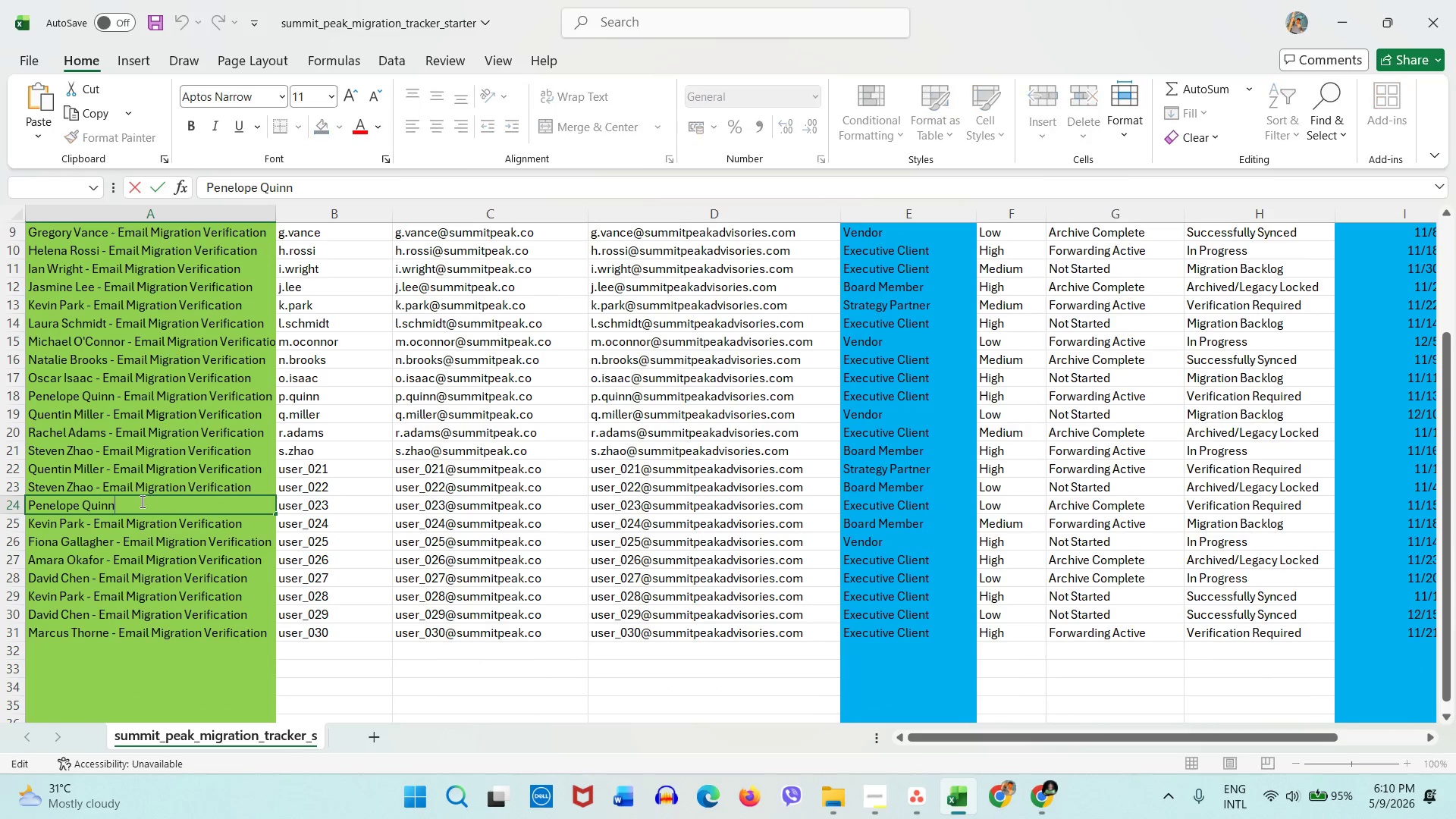 
key(Control+ControlLeft)
 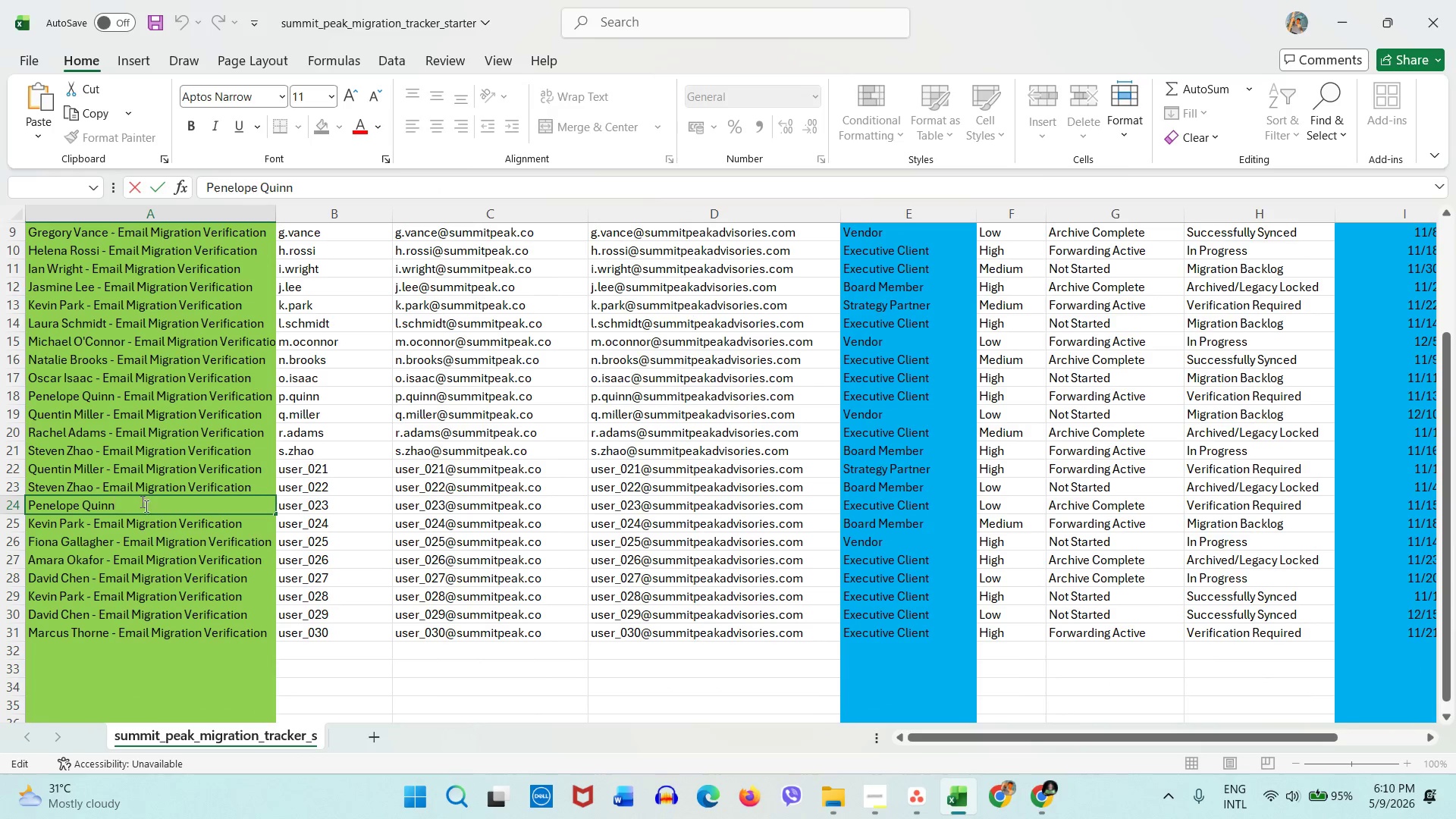 
key(Control+V)
 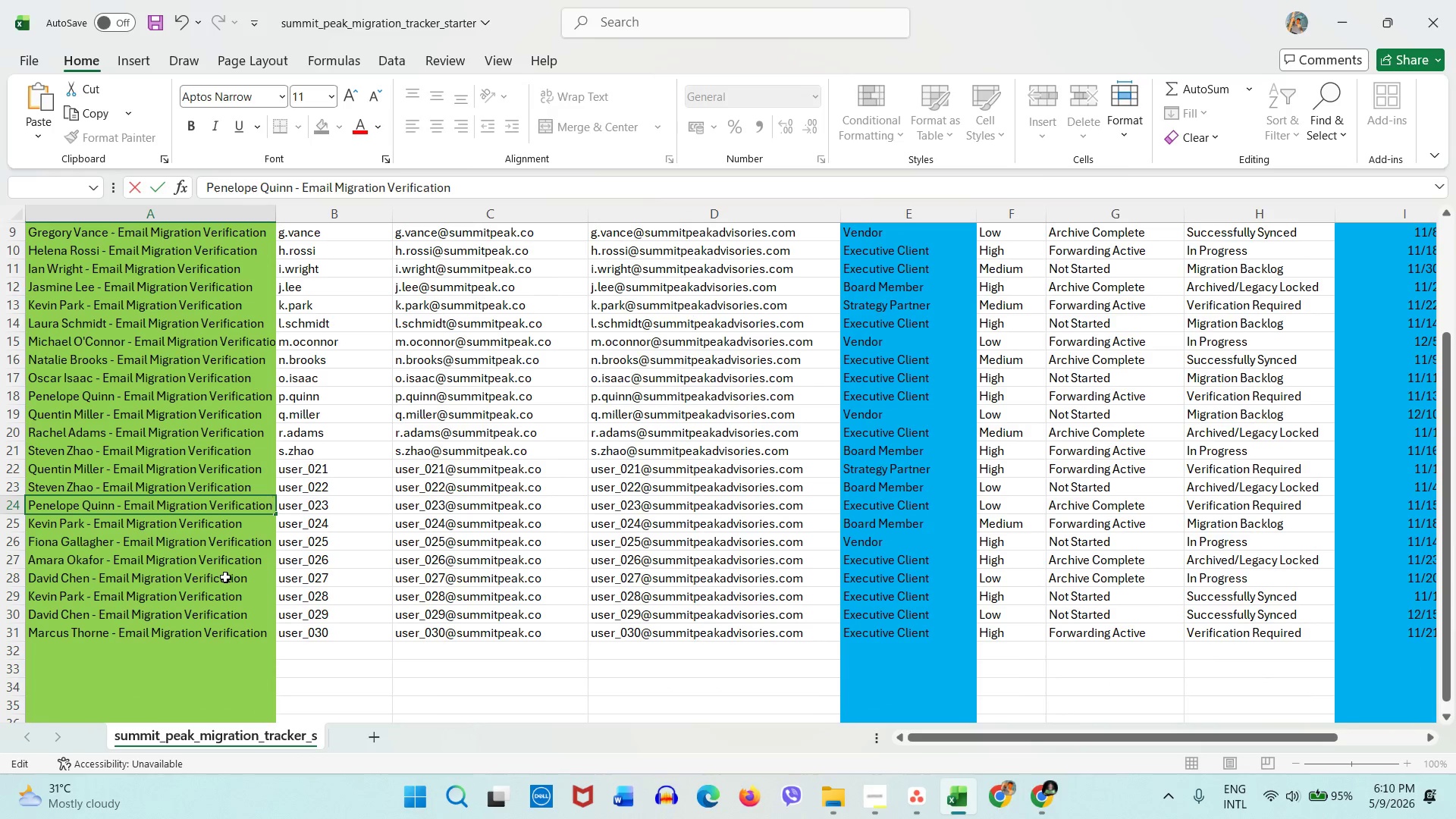 
left_click([225, 577])
 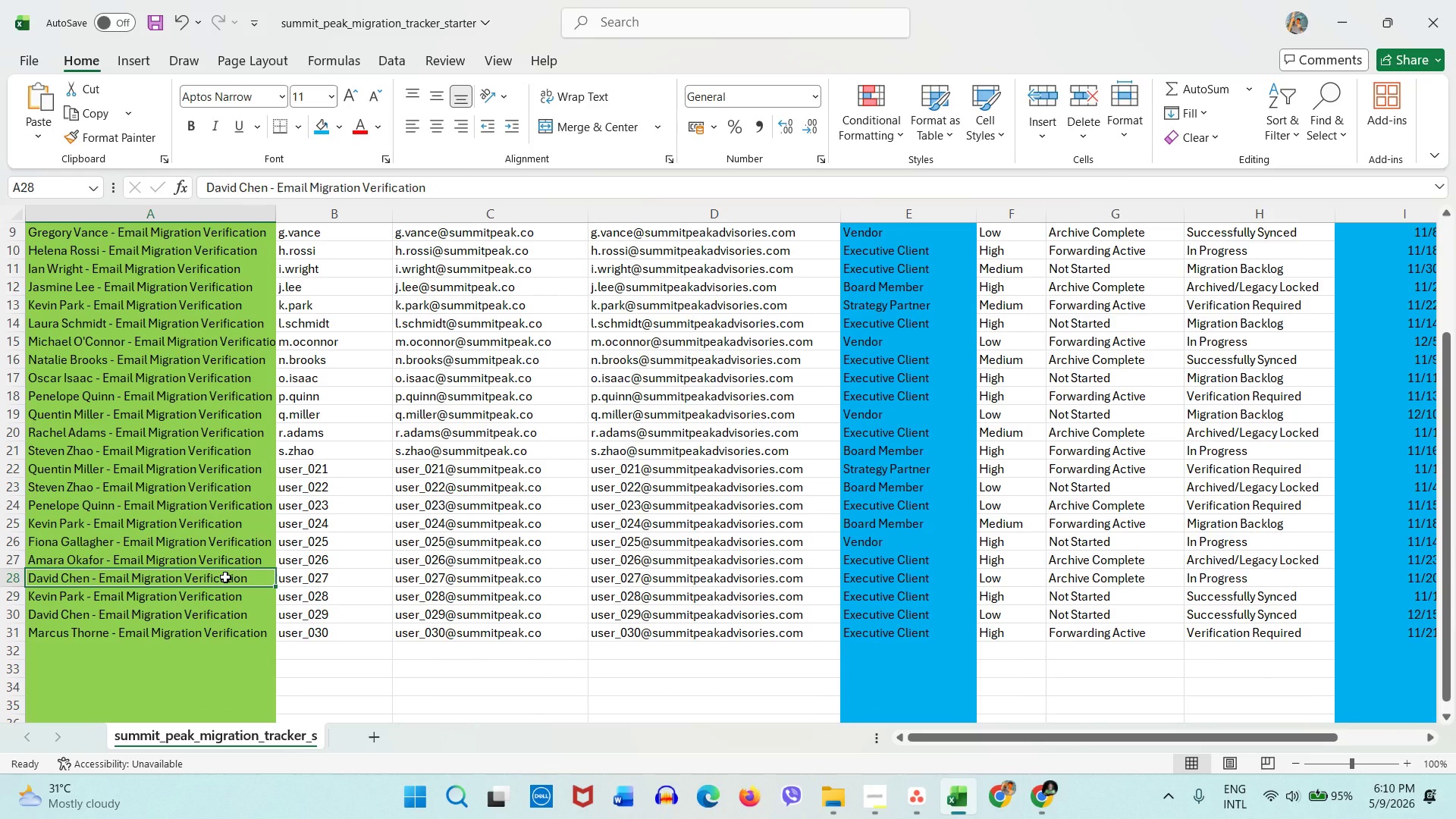 
scroll: coordinate [225, 577], scroll_direction: up, amount: 6.0
 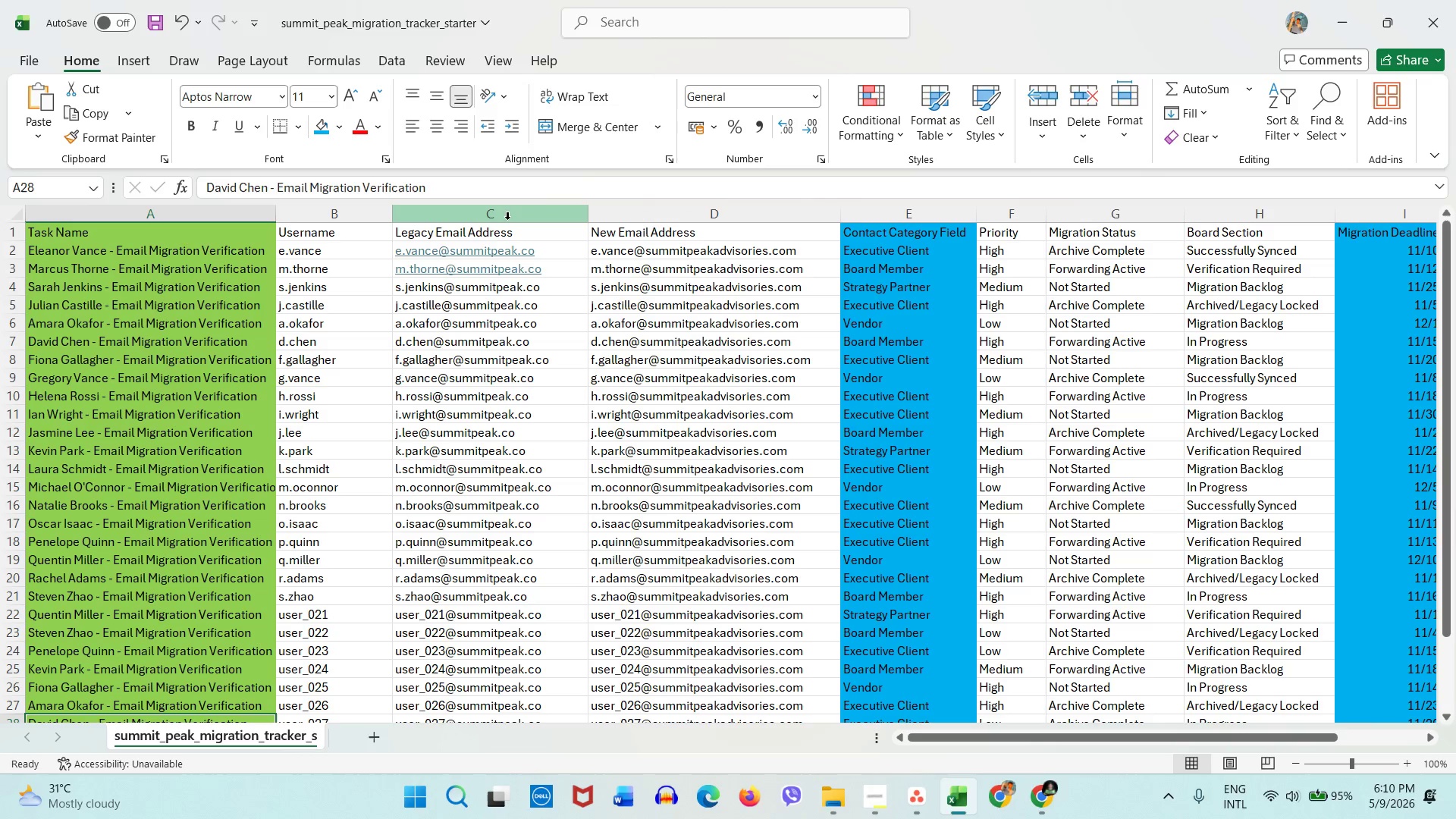 
left_click_drag(start_coordinate=[507, 218], to_coordinate=[621, 225])
 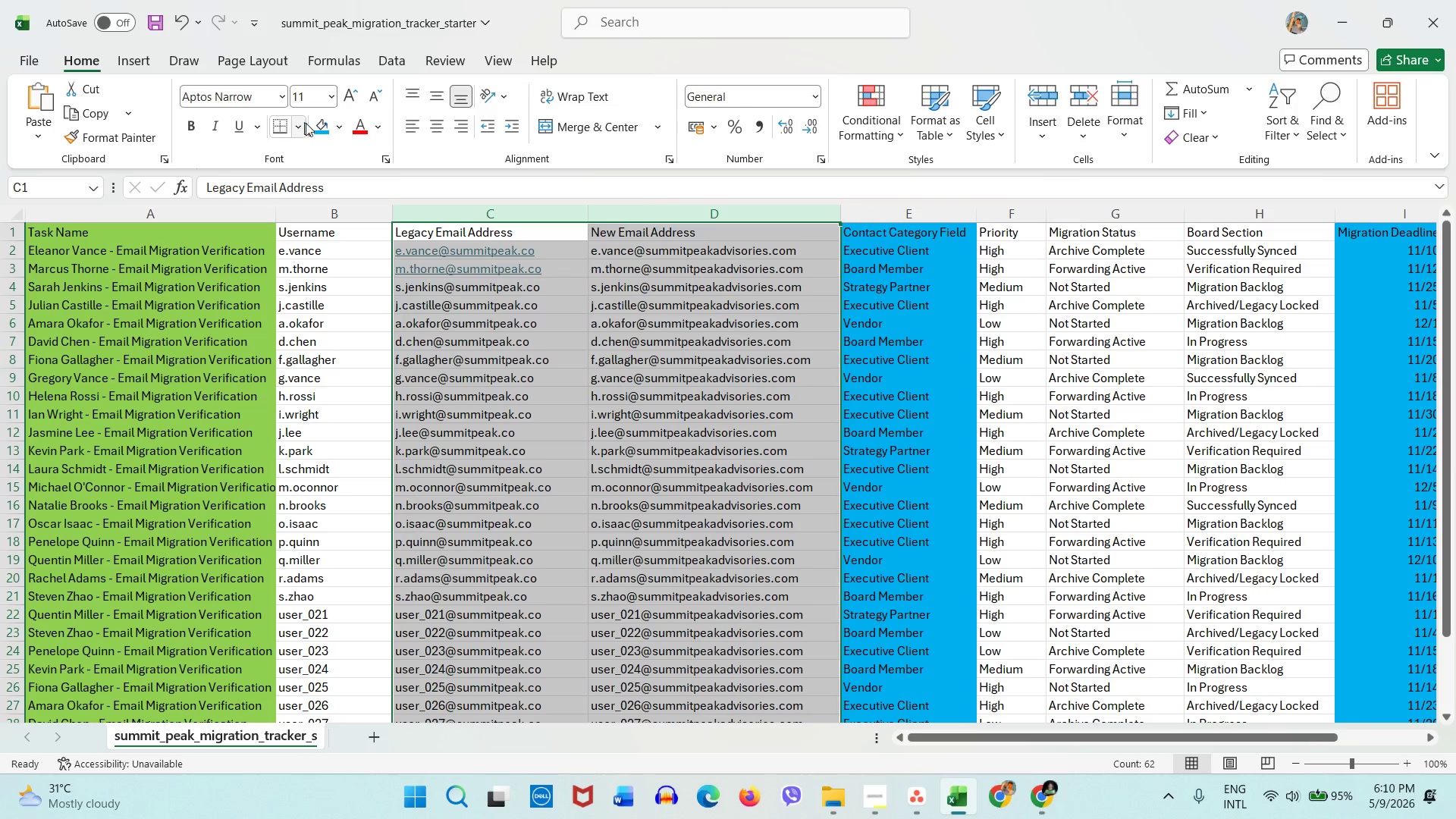 
left_click([314, 127])
 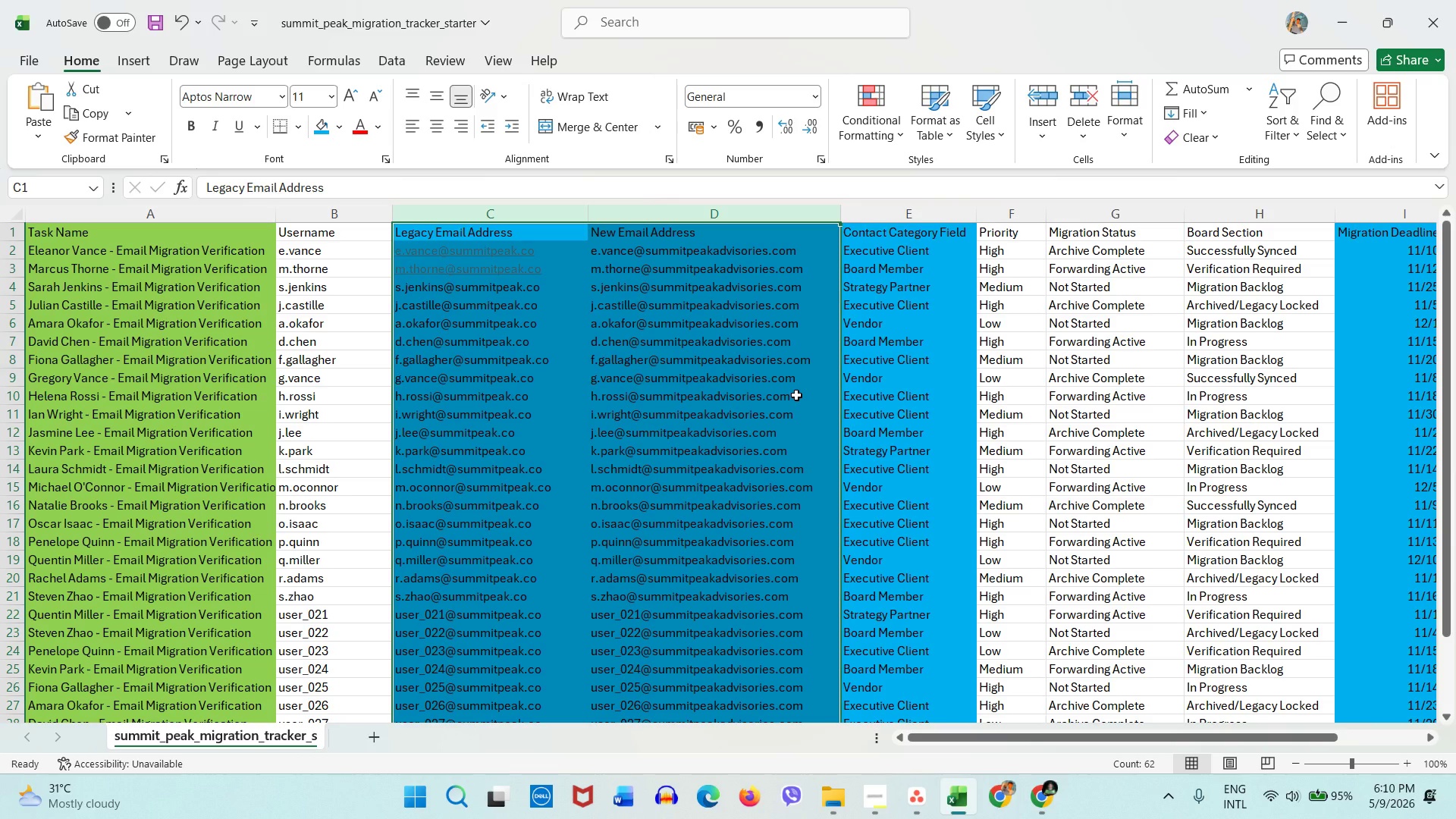 
left_click([796, 395])
 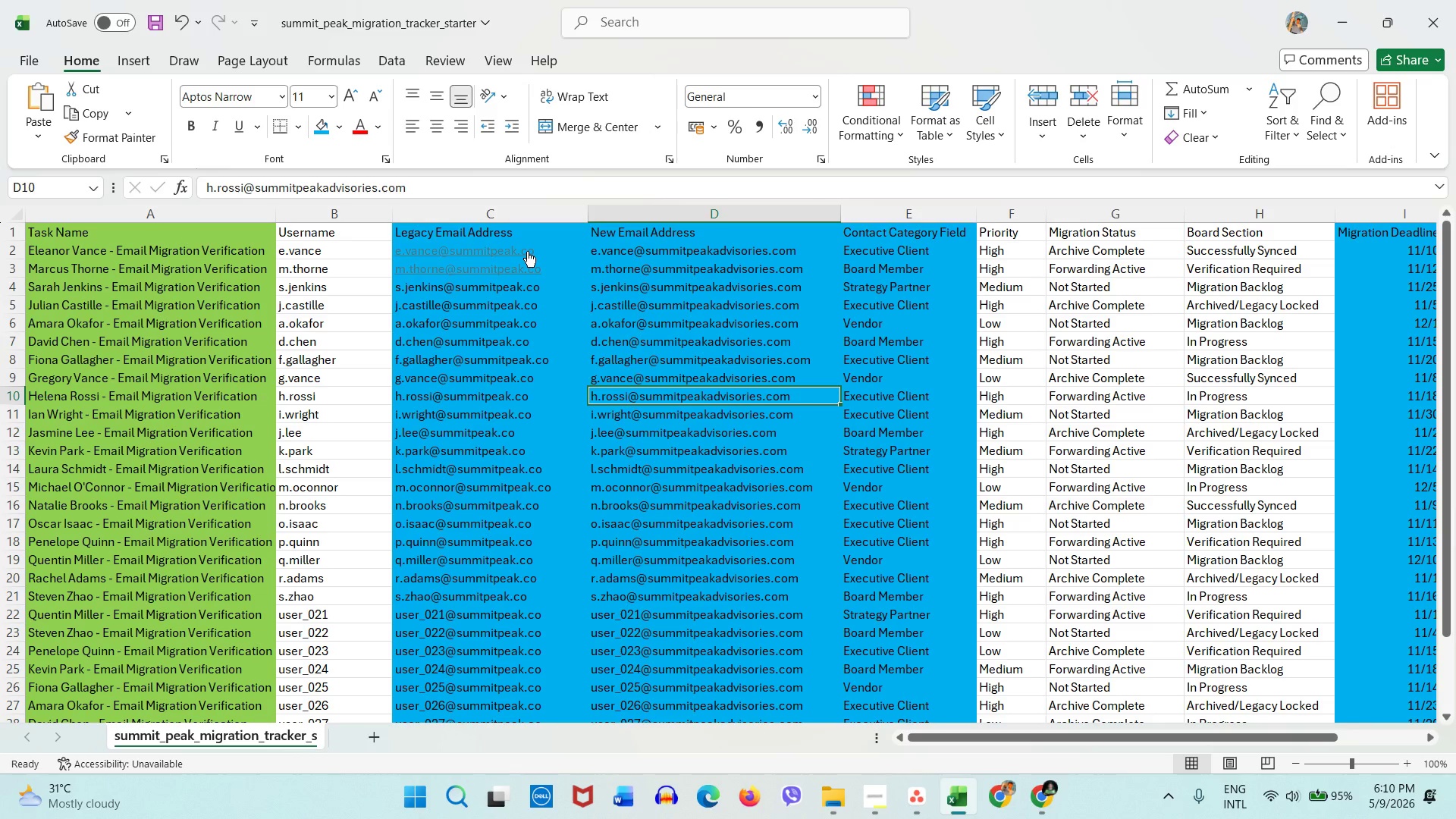 
double_click([534, 231])
 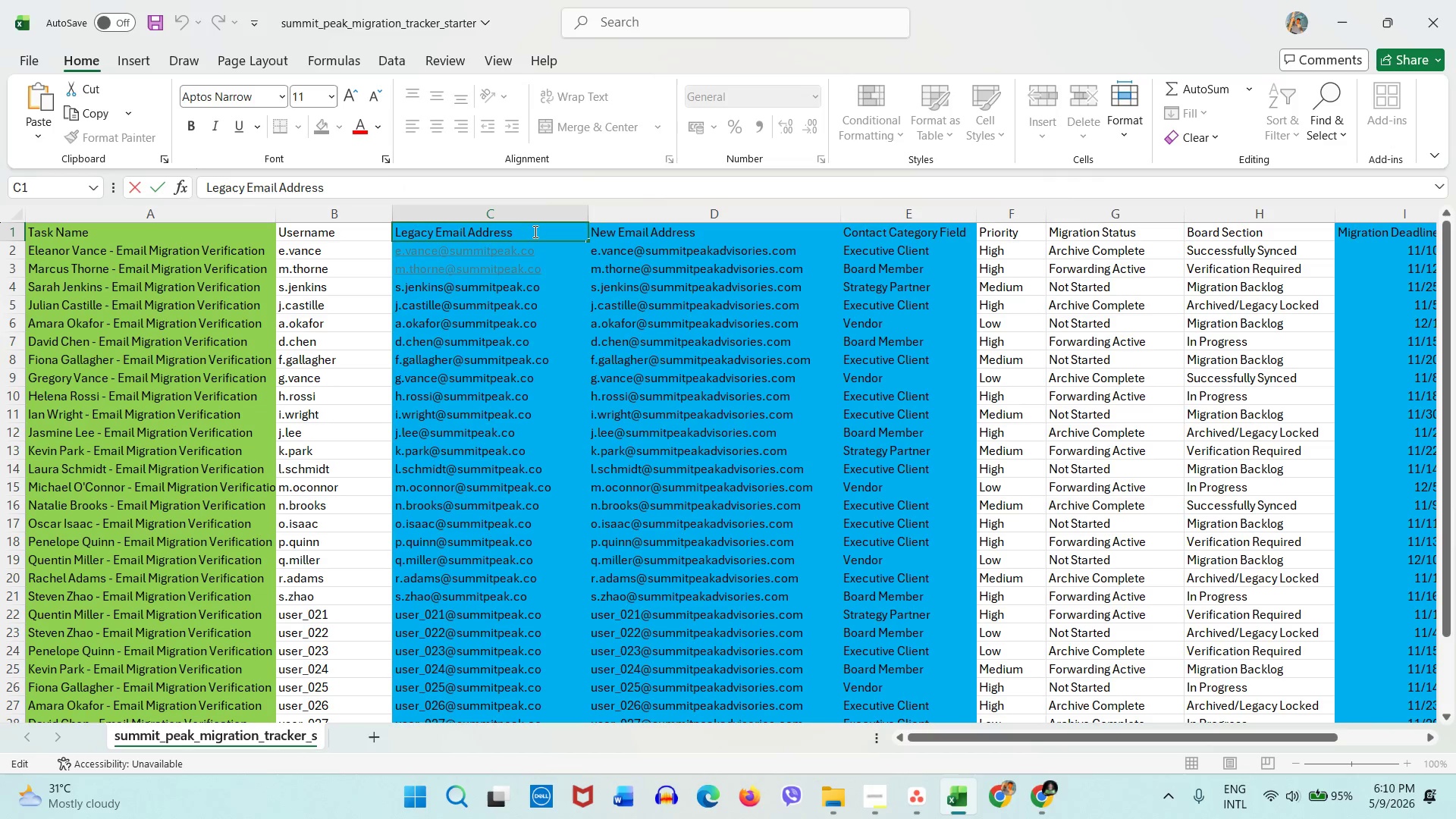 
type( Description)
 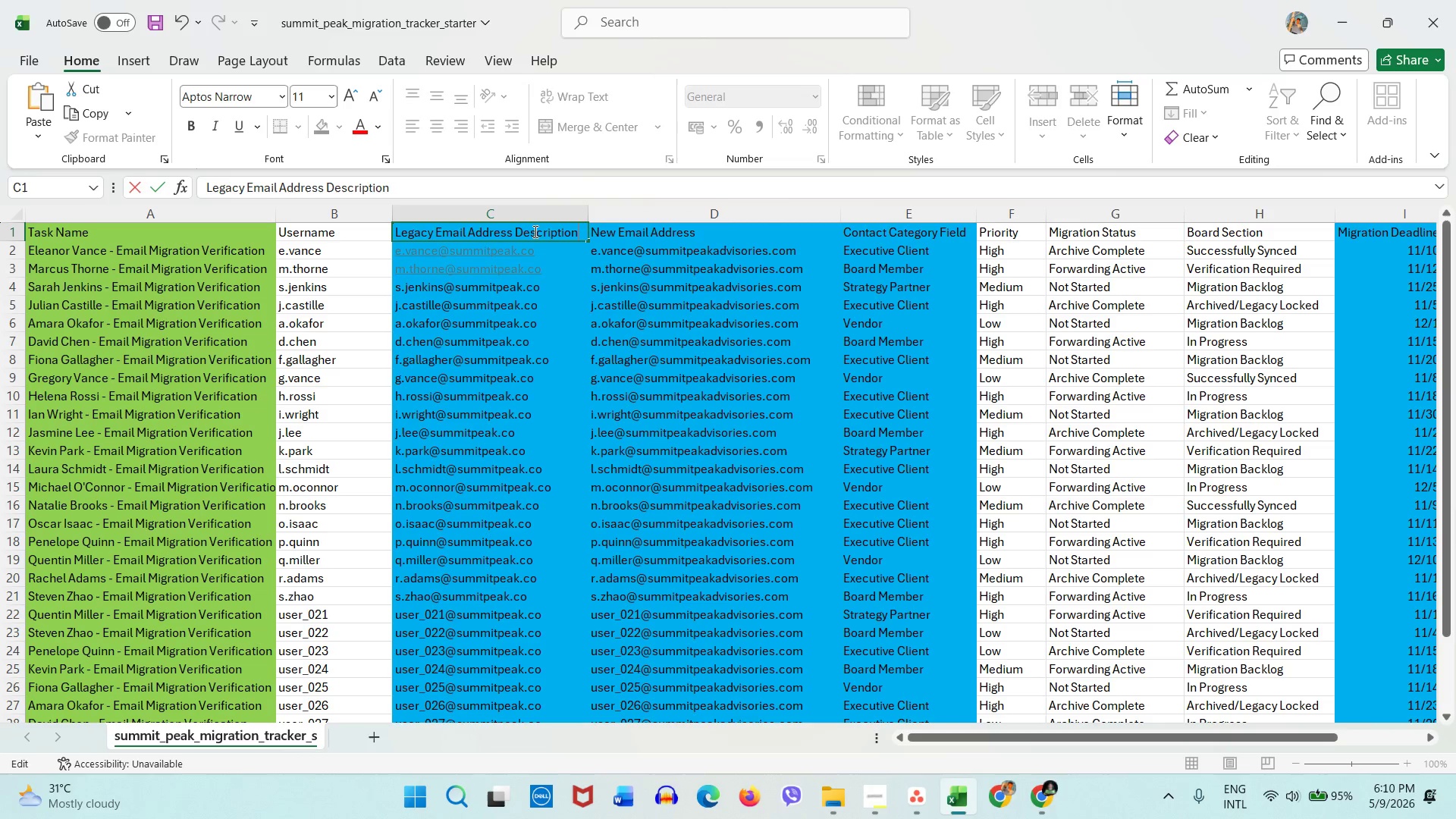 
double_click([740, 237])
 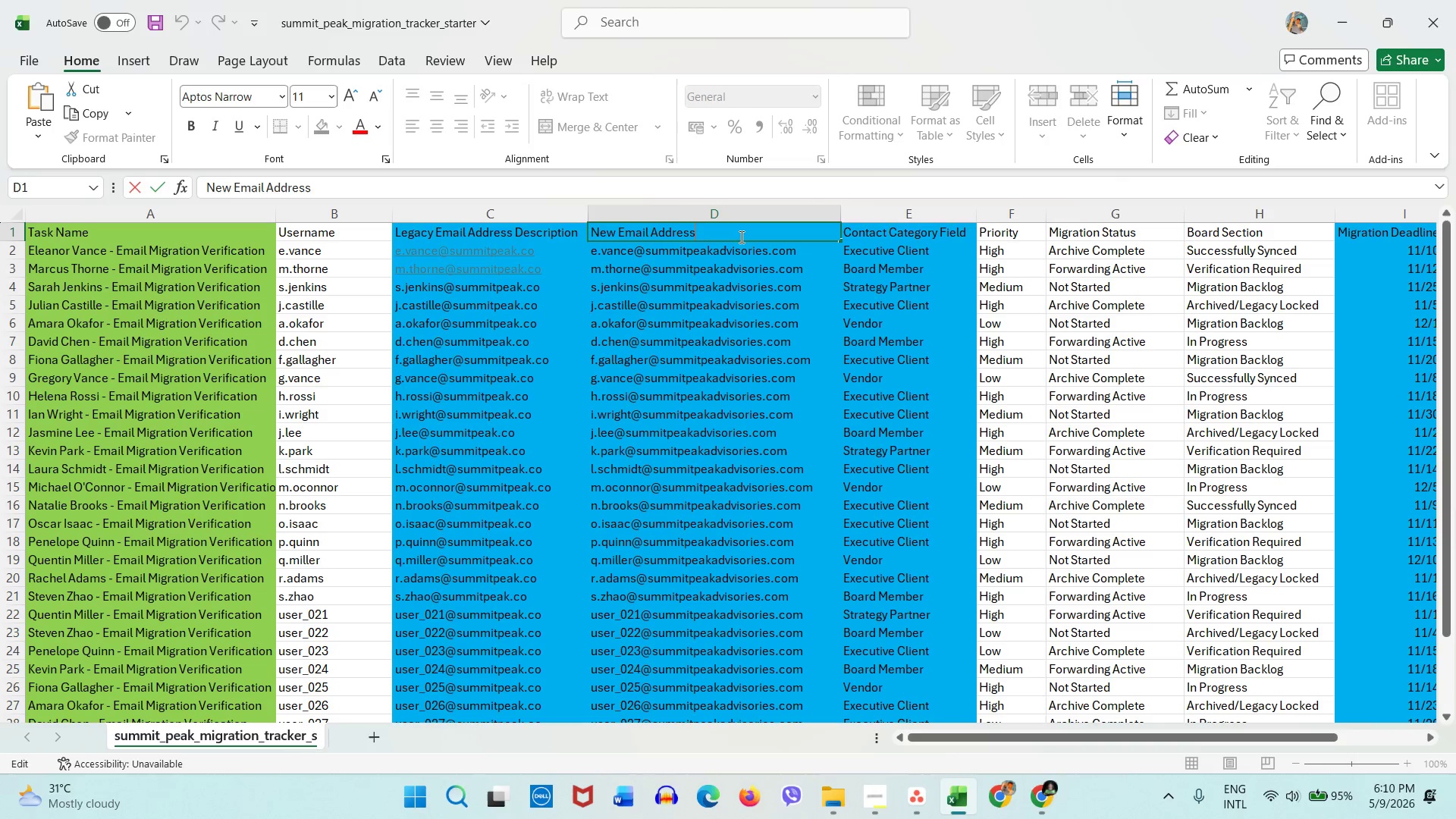 
type( Description)
 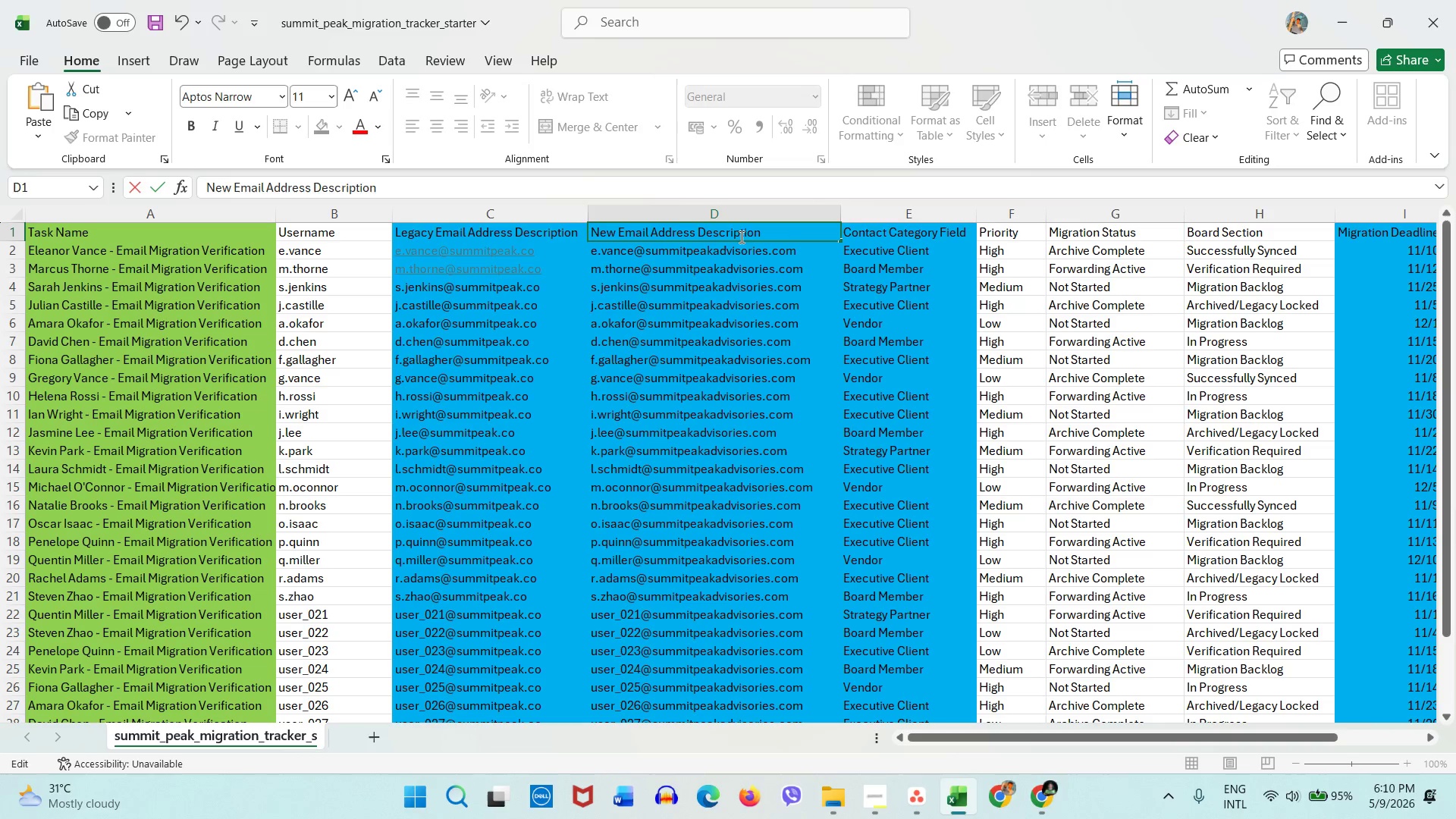 
left_click([858, 460])
 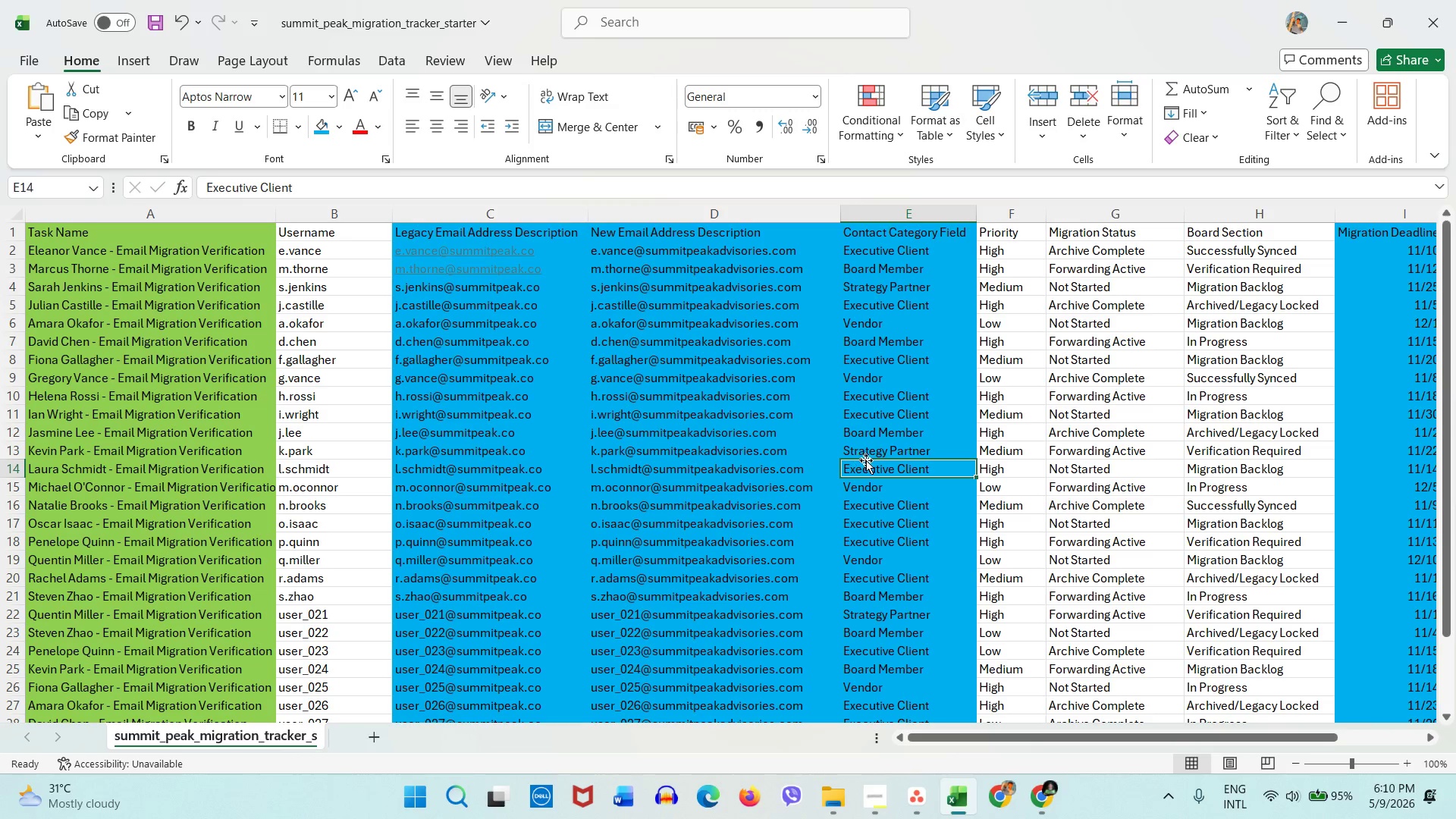 
left_click_drag(start_coordinate=[741, 214], to_coordinate=[581, 210])
 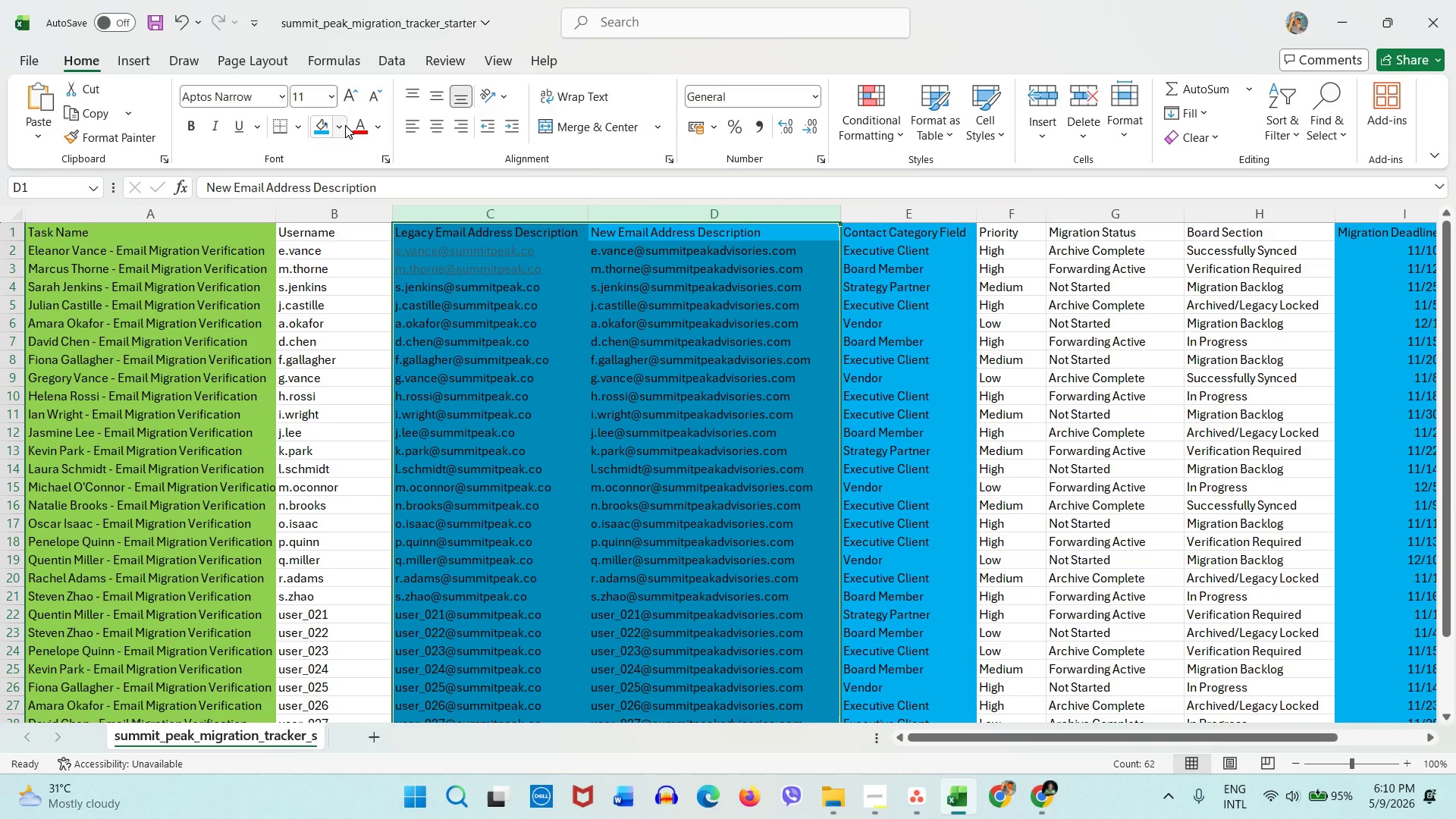 
left_click([345, 125])
 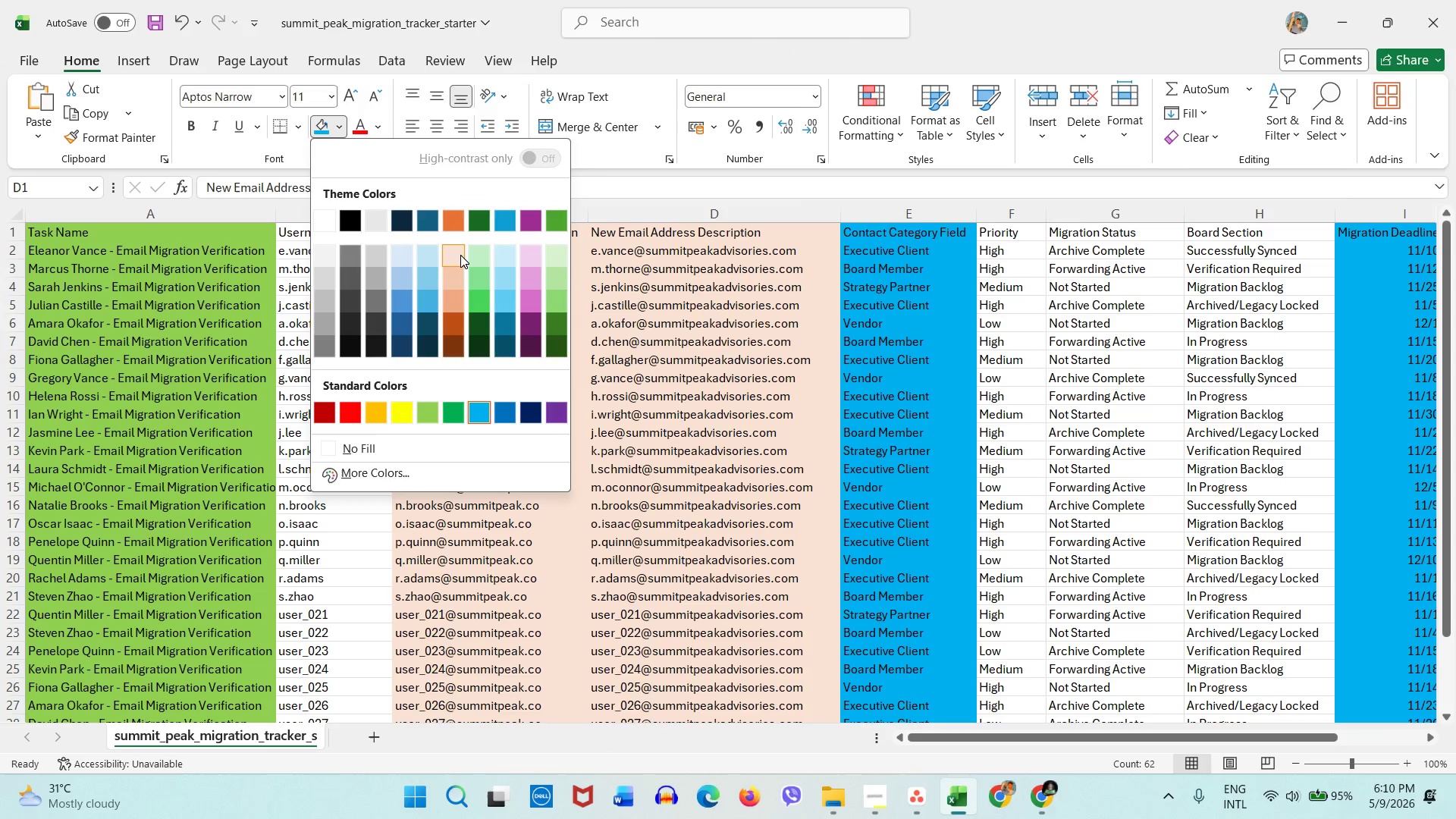 
double_click([1012, 402])
 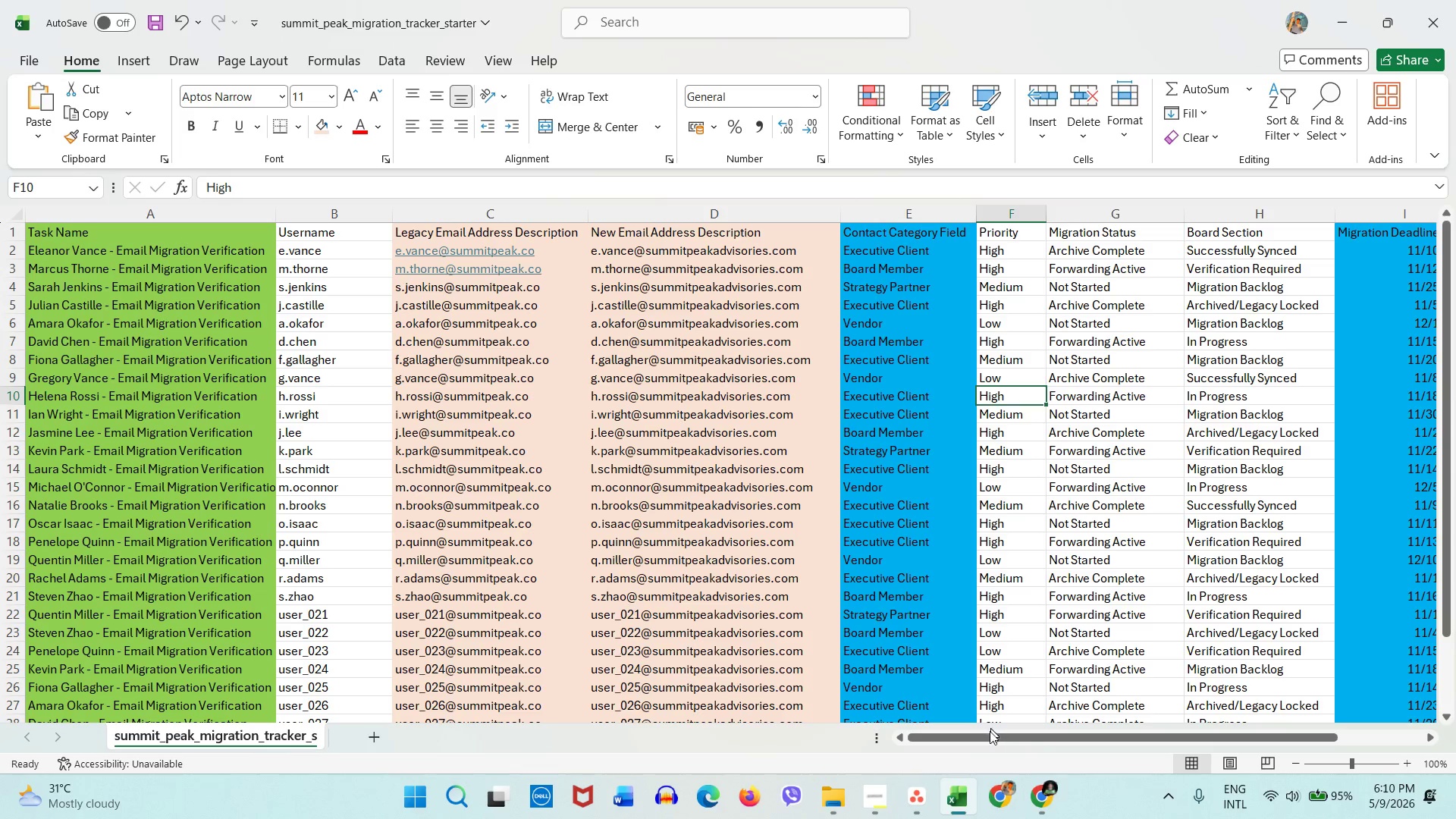 
left_click_drag(start_coordinate=[989, 734], to_coordinate=[987, 729])
 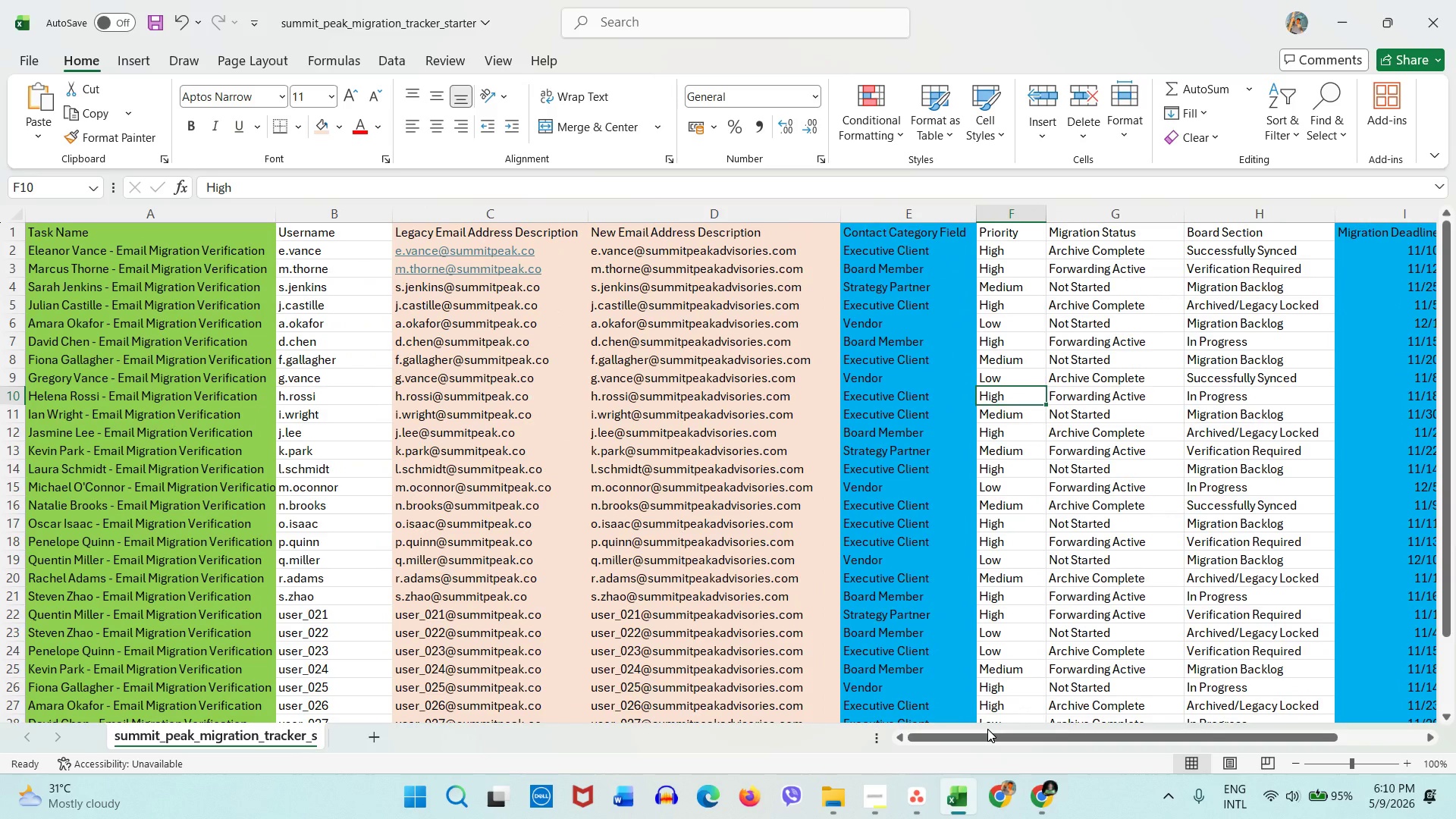 
wait(8.62)
 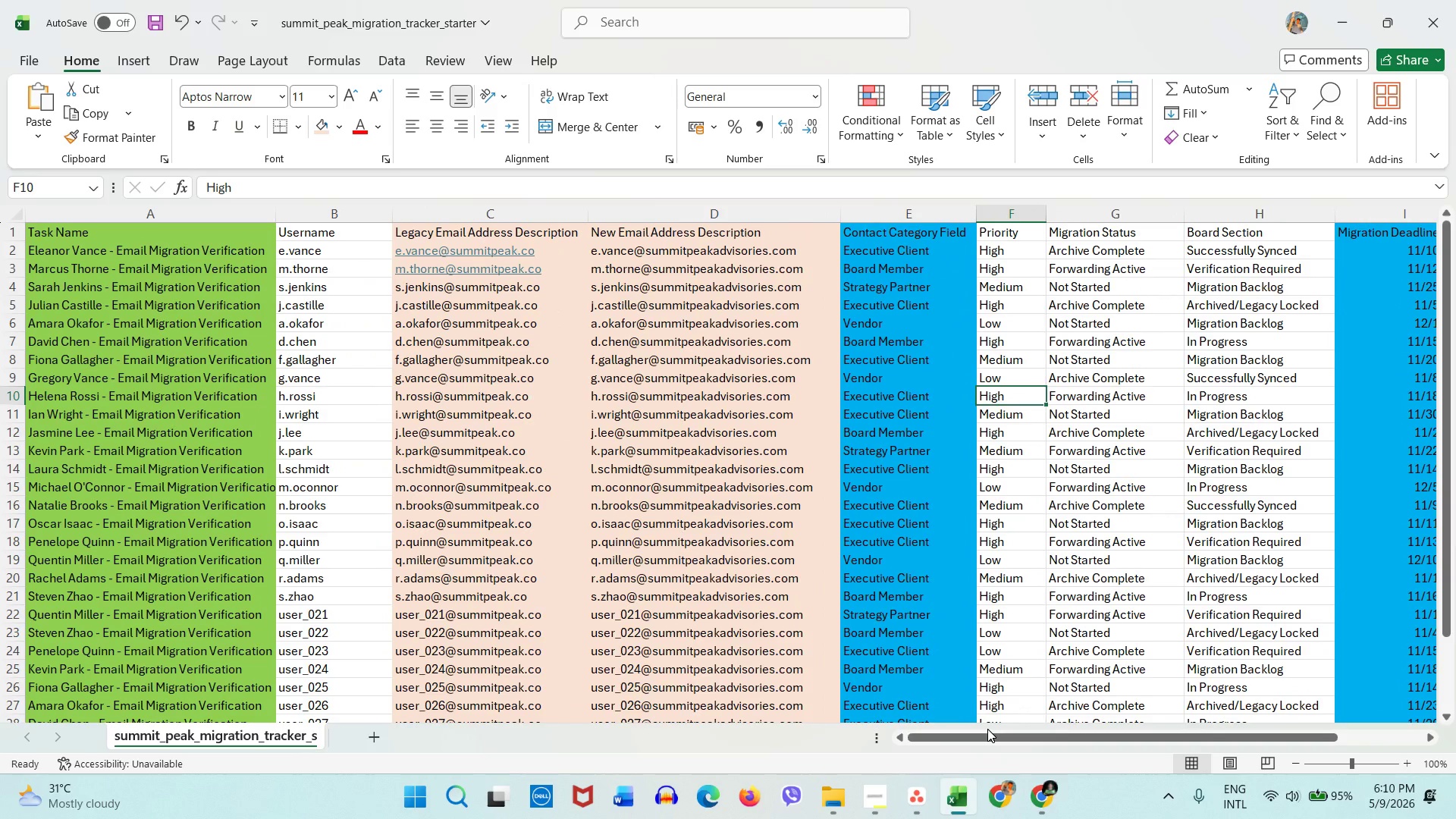 
key(Control+ControlLeft)
 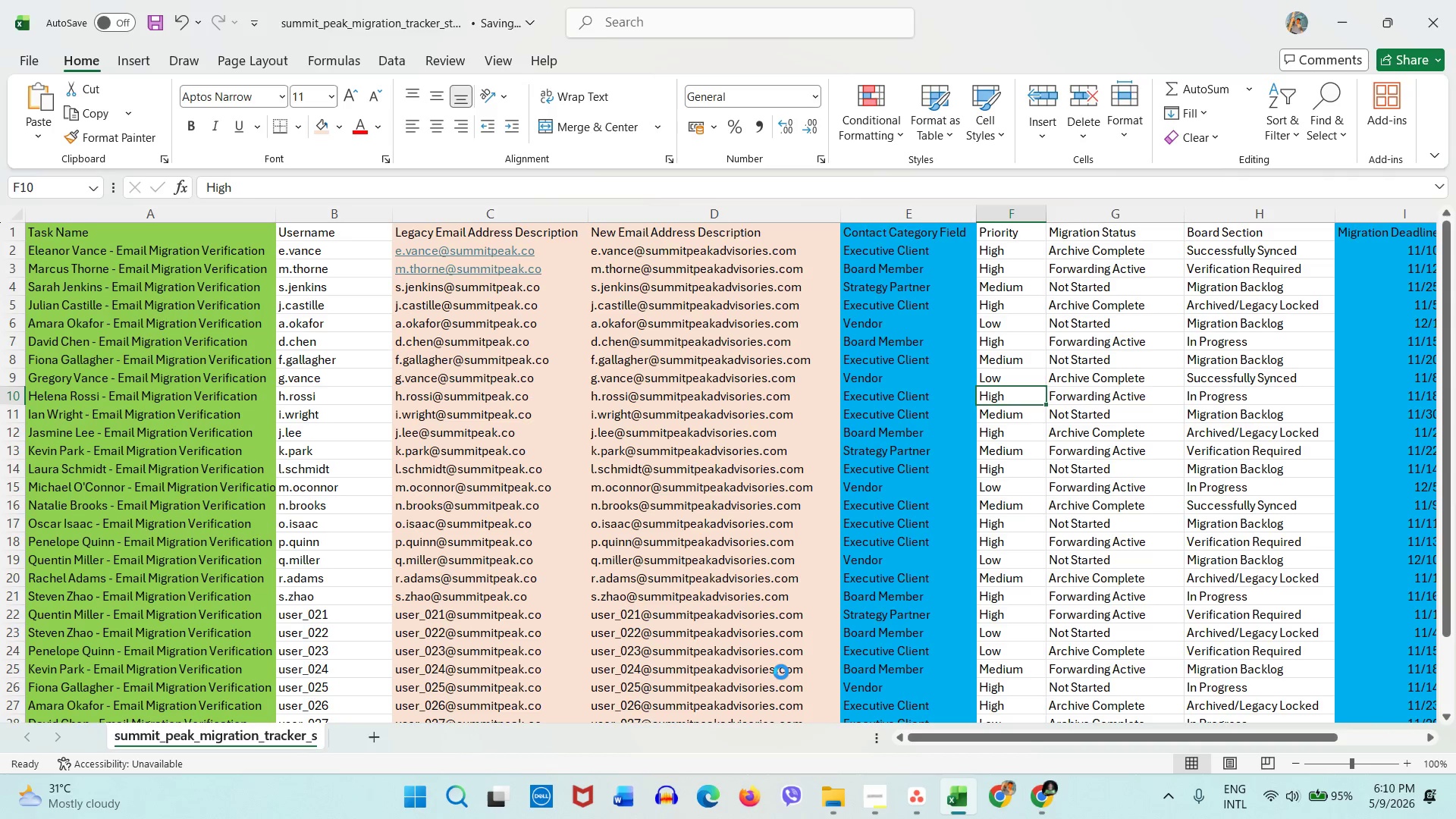 
key(Control+S)
 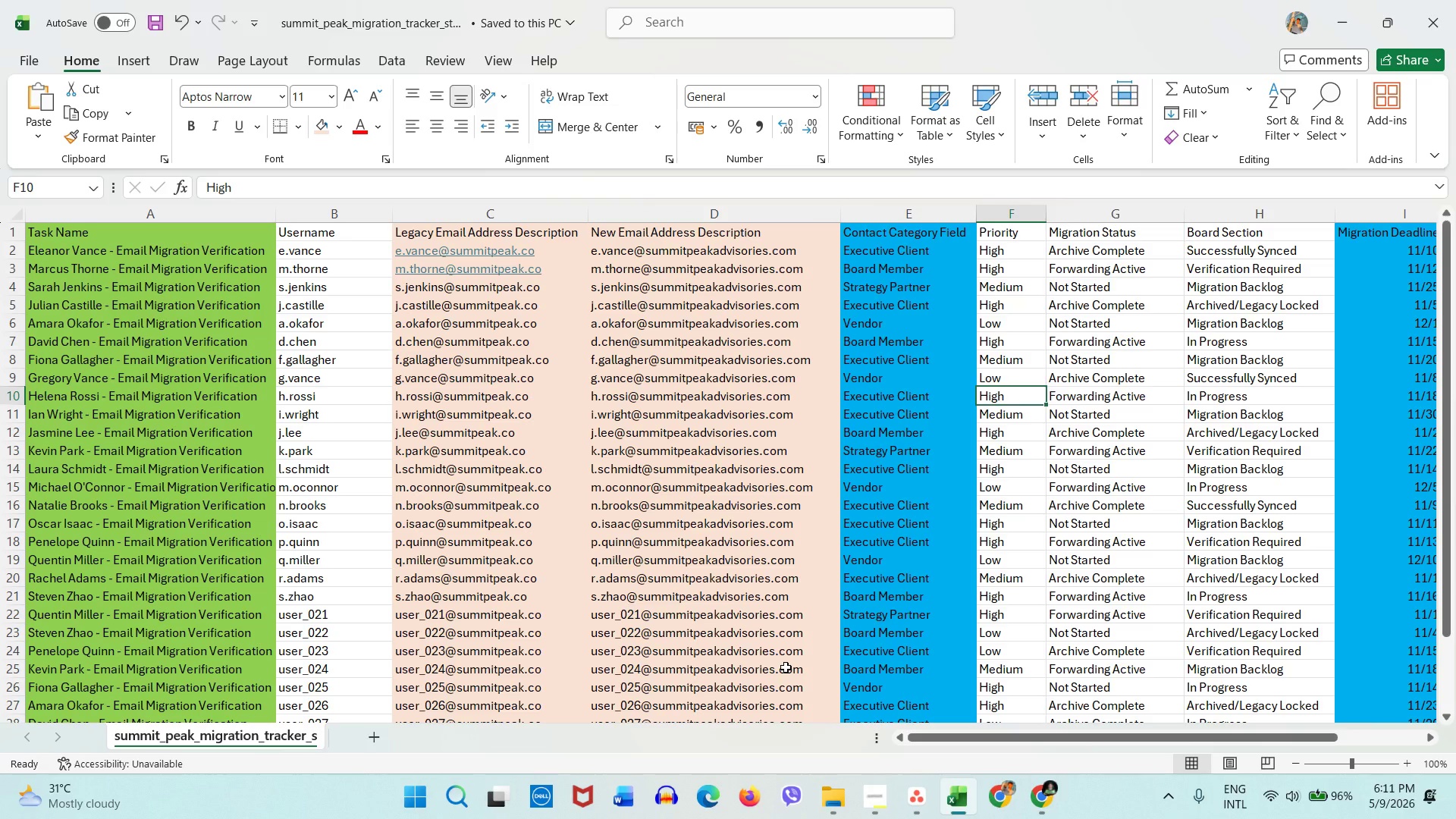 
wait(54.41)
 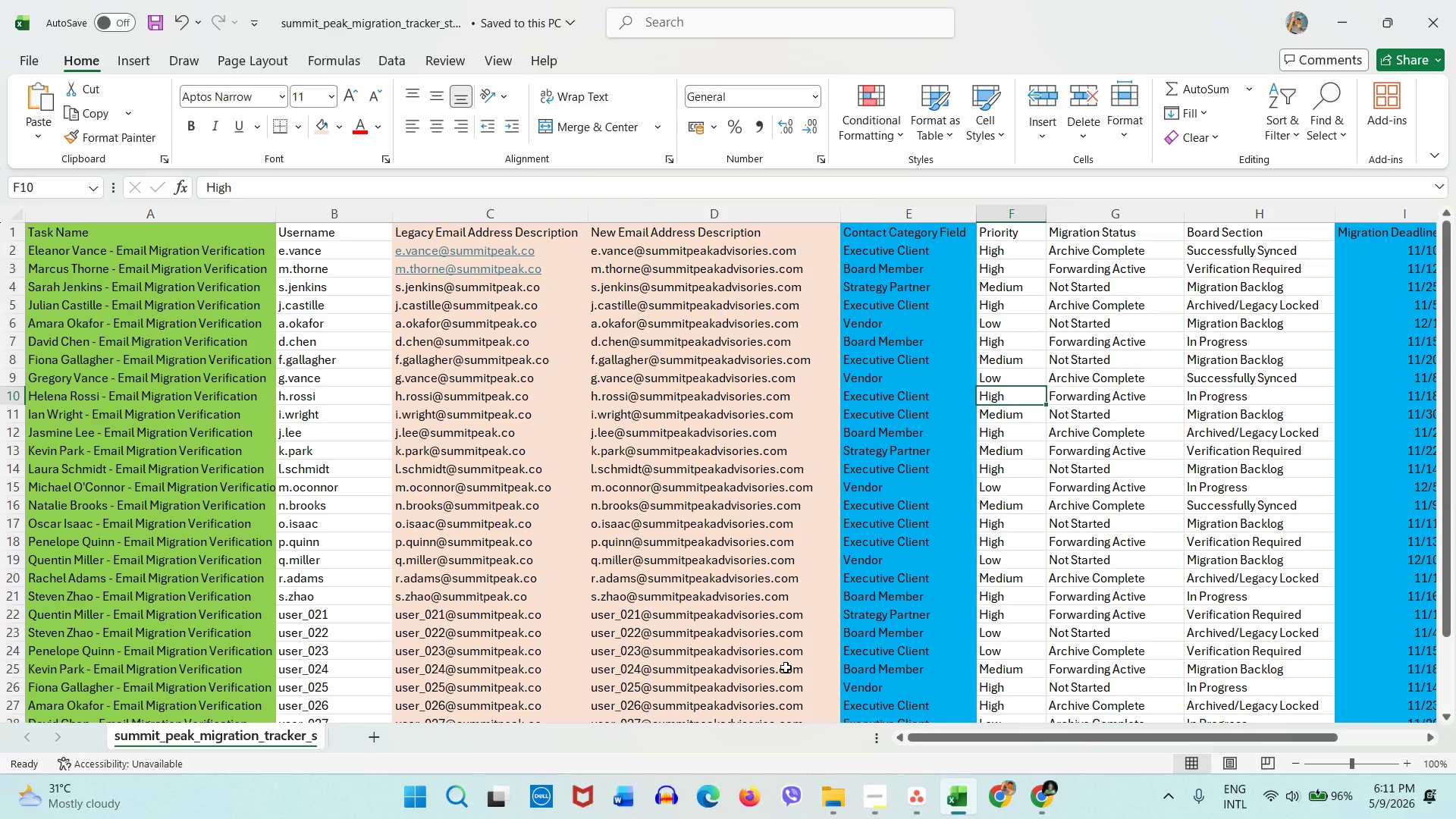 
left_click([902, 529])
 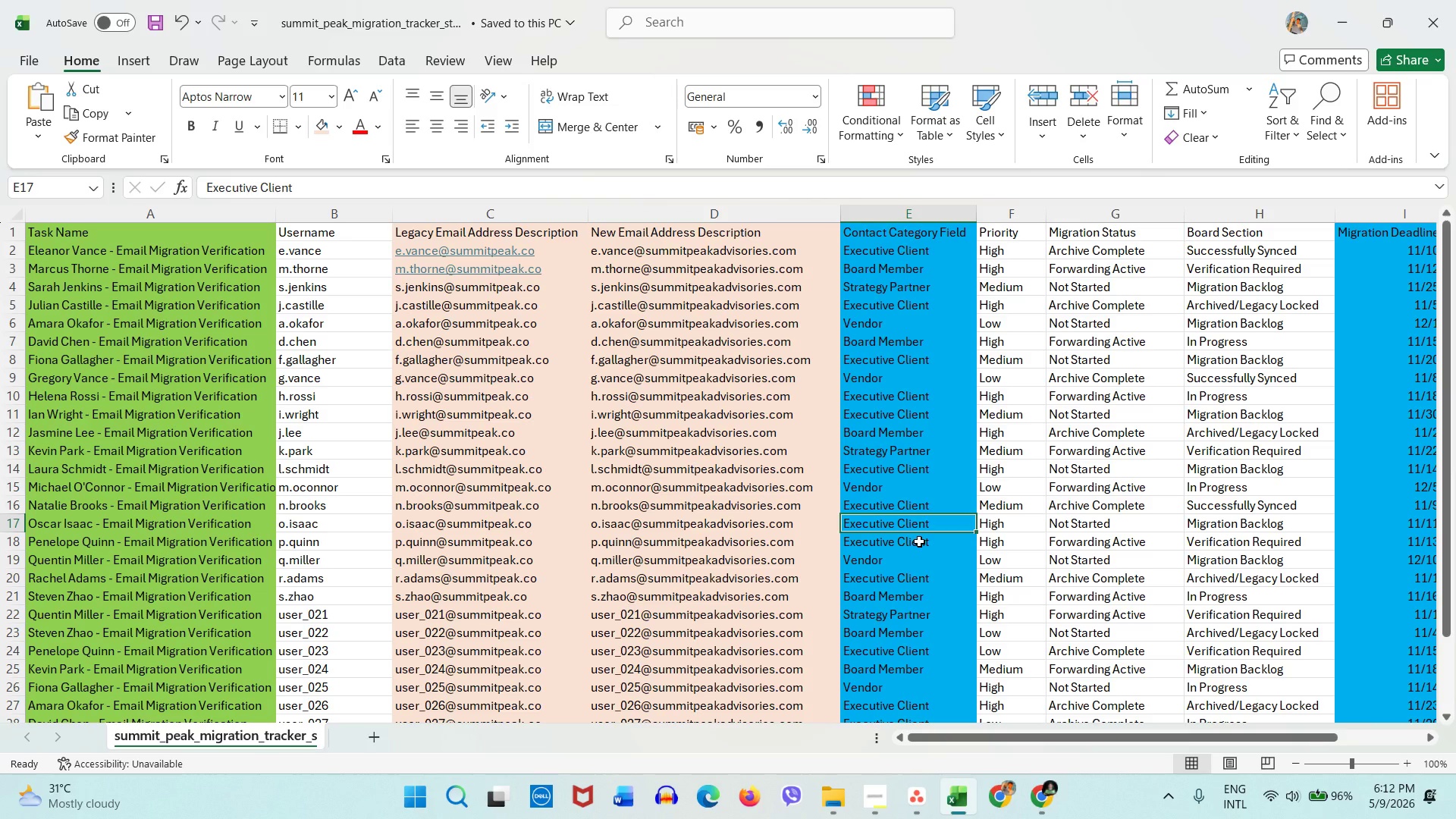 
wait(50.31)
 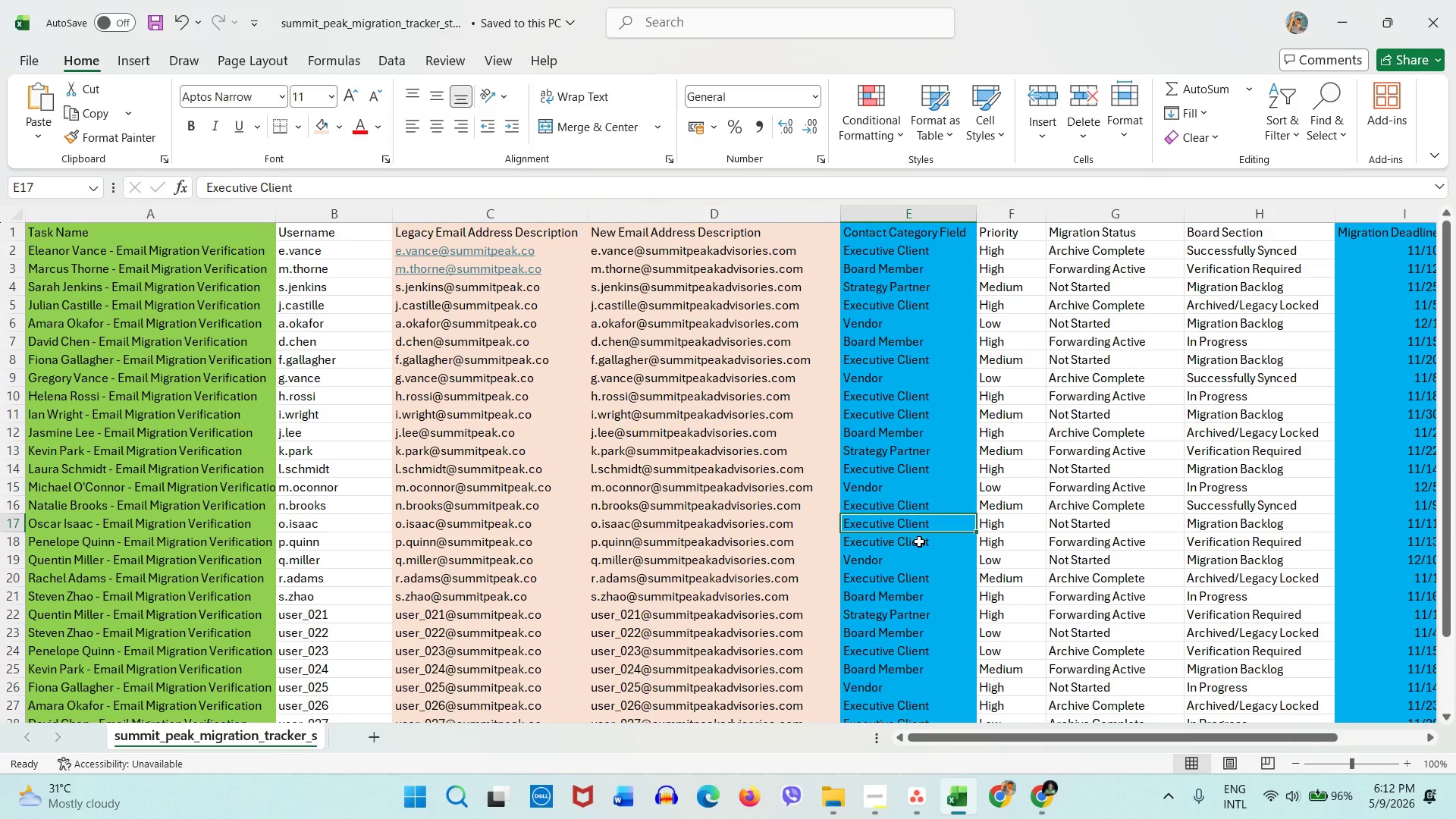 
left_click([949, 479])
 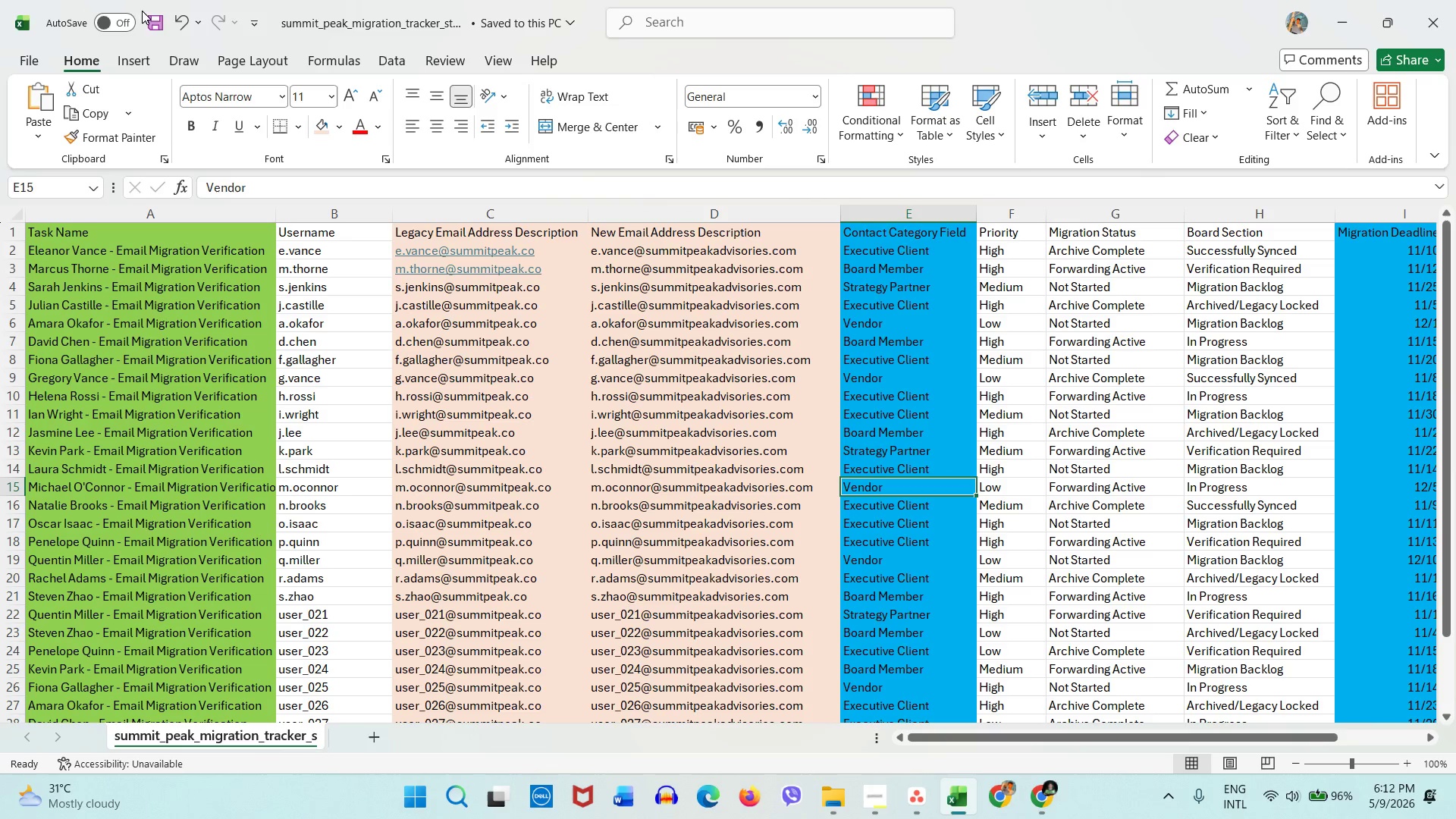 
left_click([152, 12])
 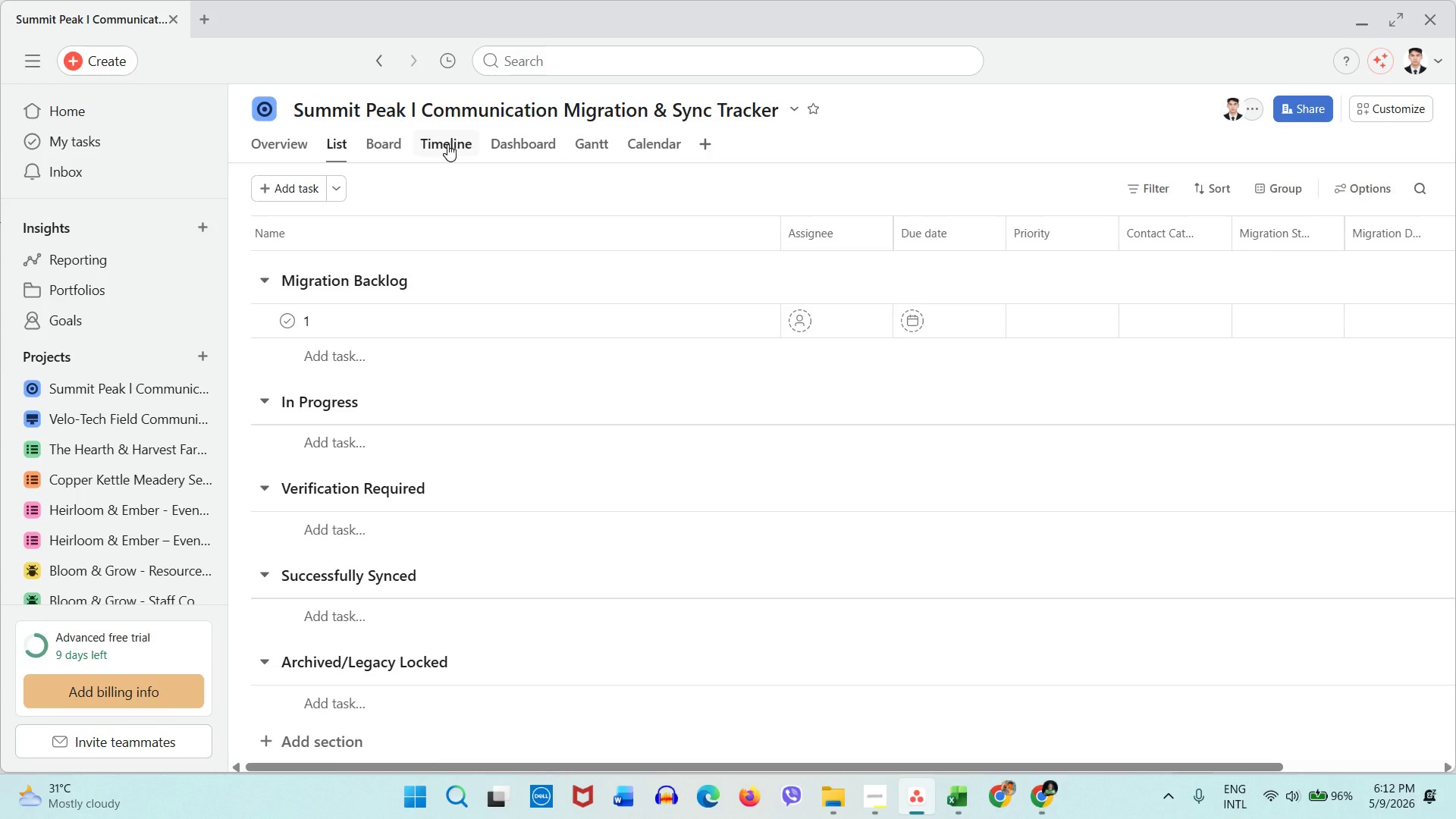 
wait(24.94)
 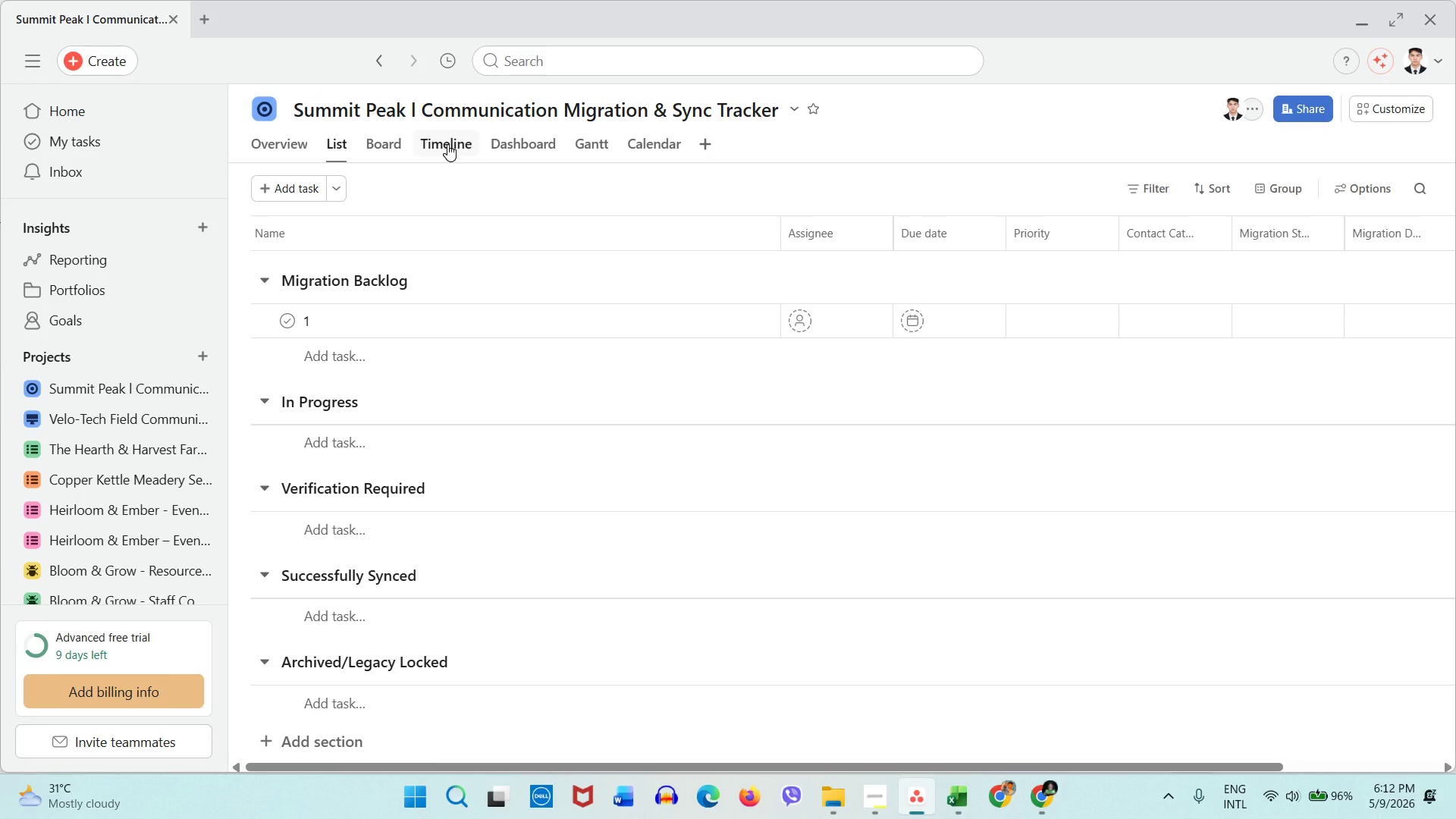 
right_click([496, 325])
 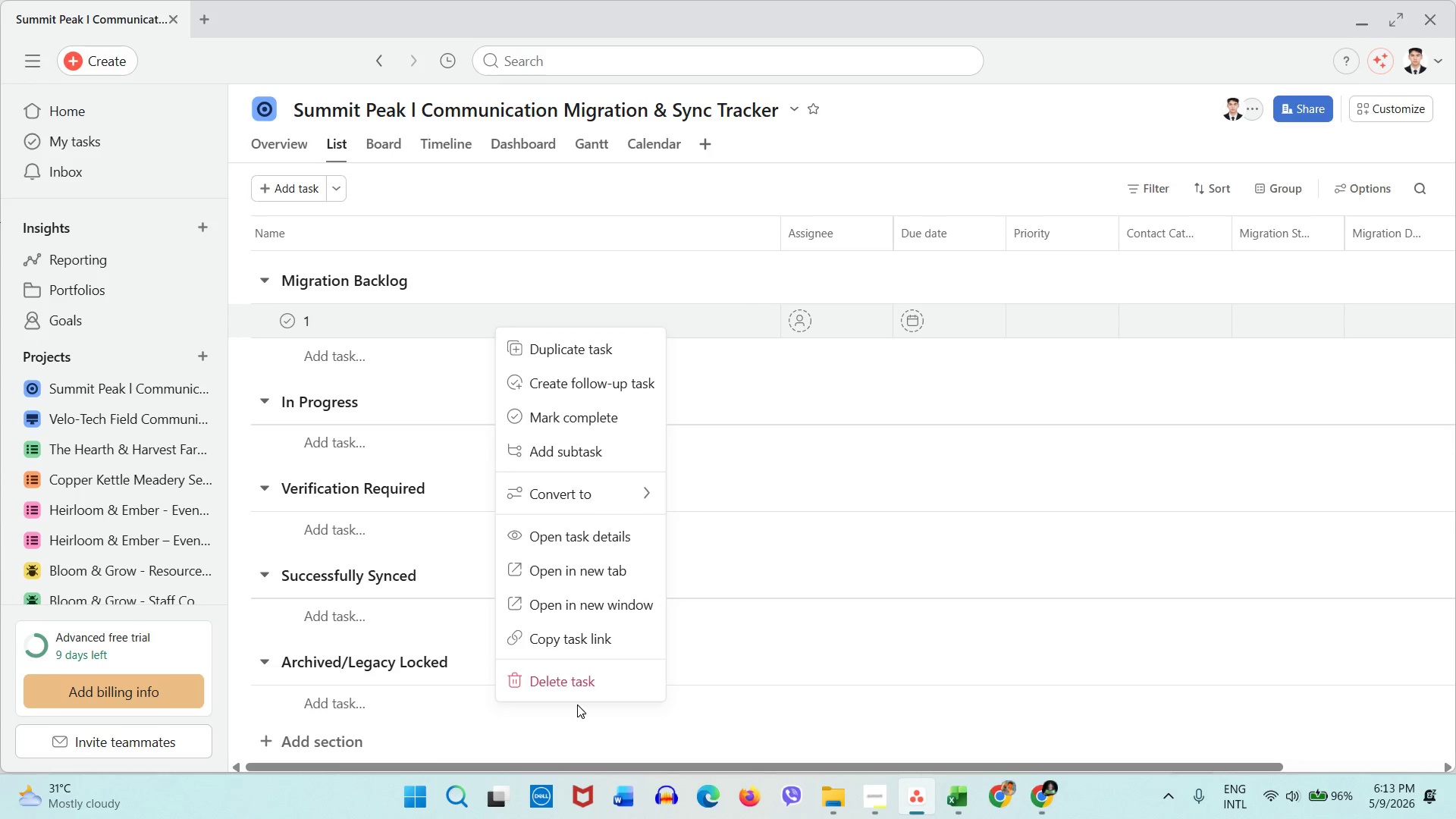 
left_click([576, 690])
 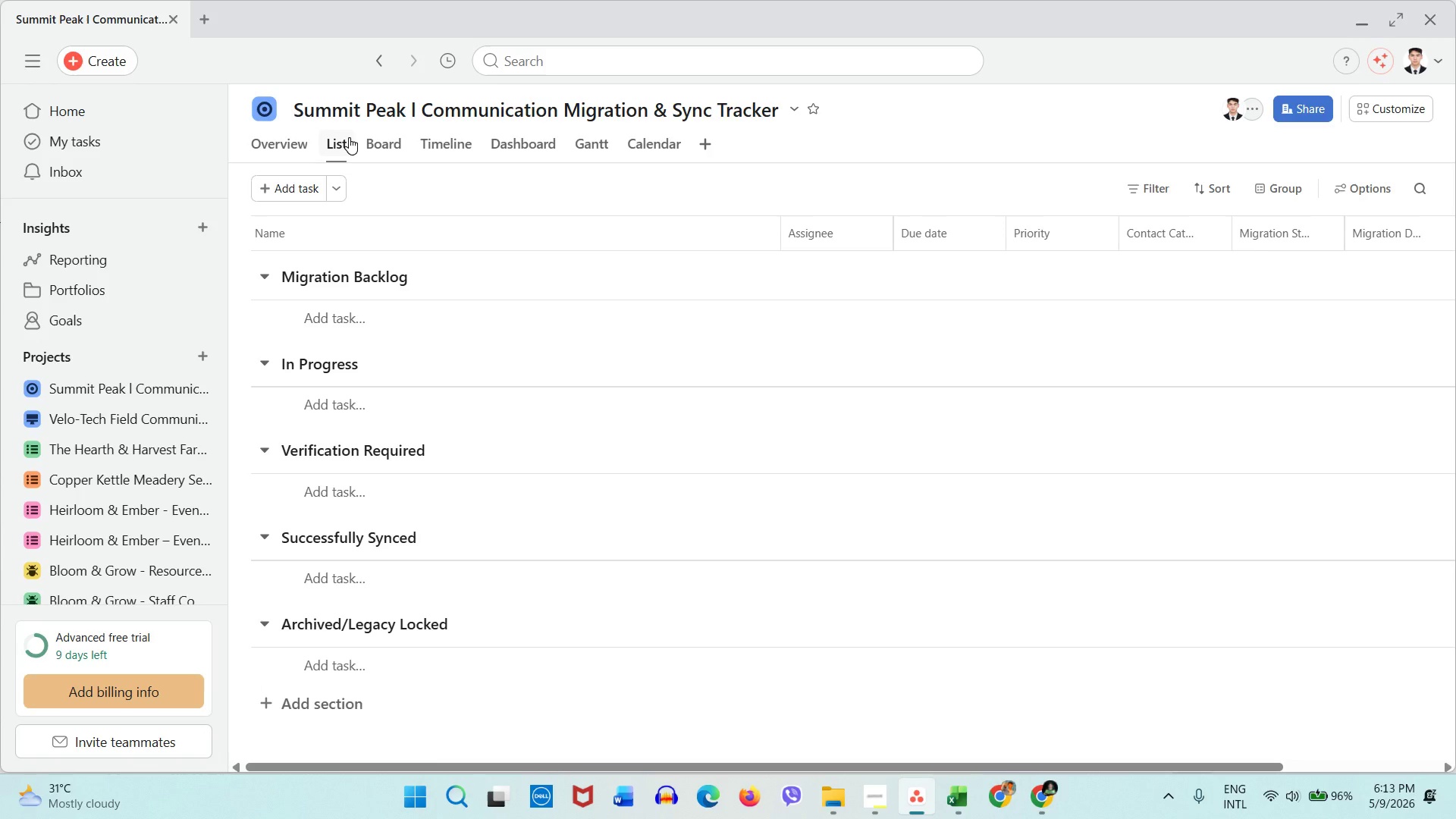 
wait(26.95)
 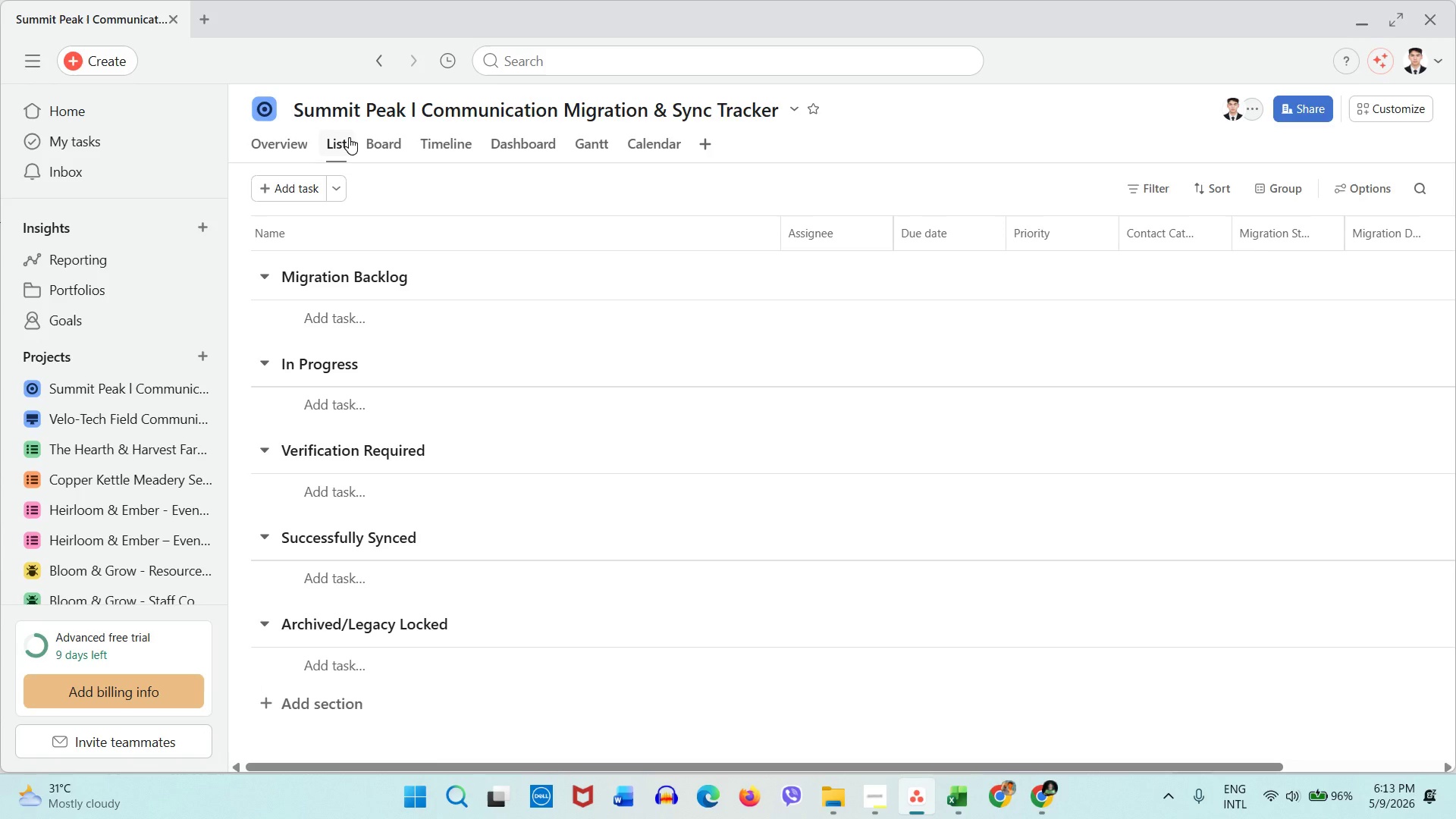 
left_click([951, 797])
 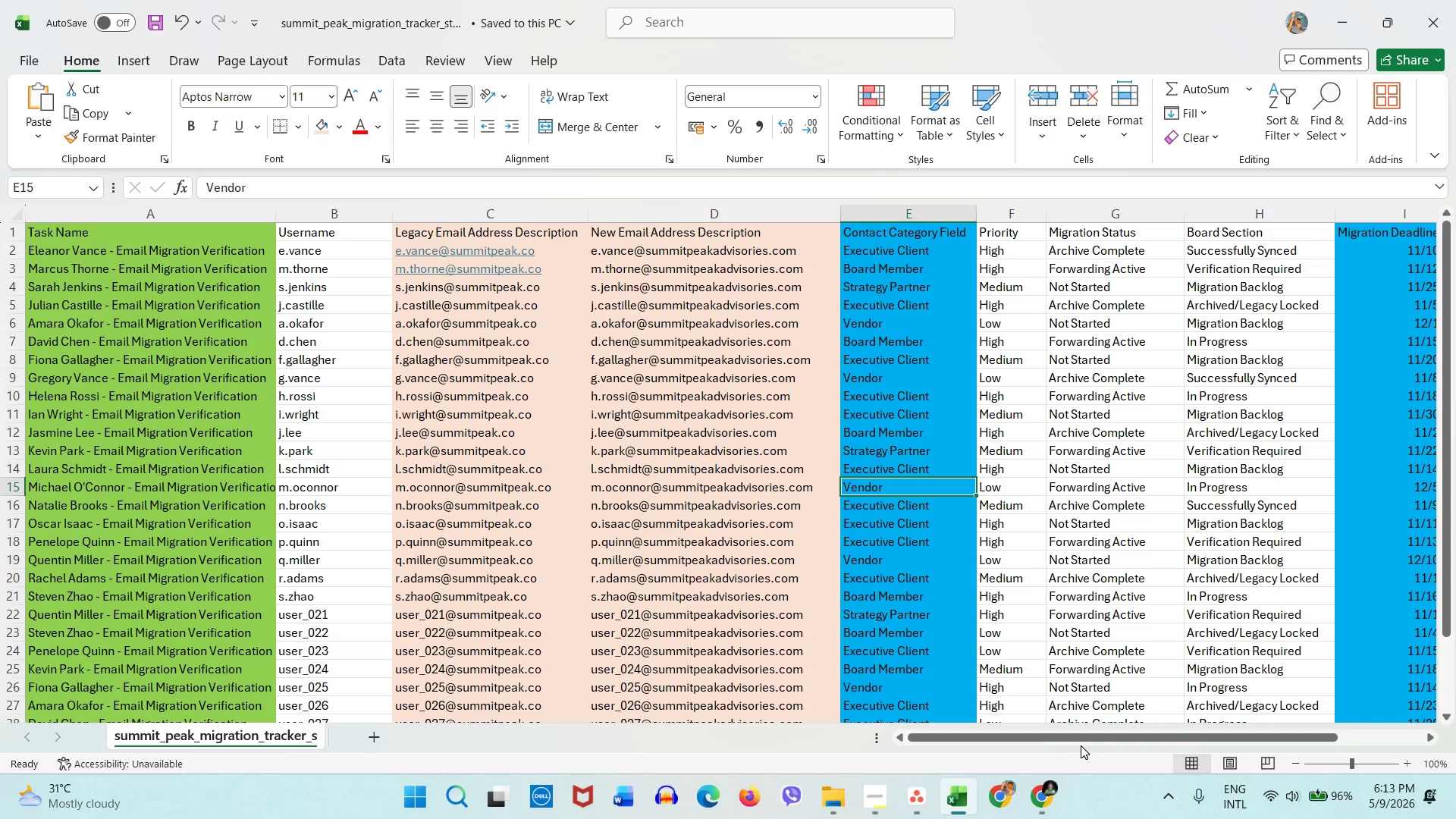 
left_click_drag(start_coordinate=[1084, 741], to_coordinate=[1283, 748])
 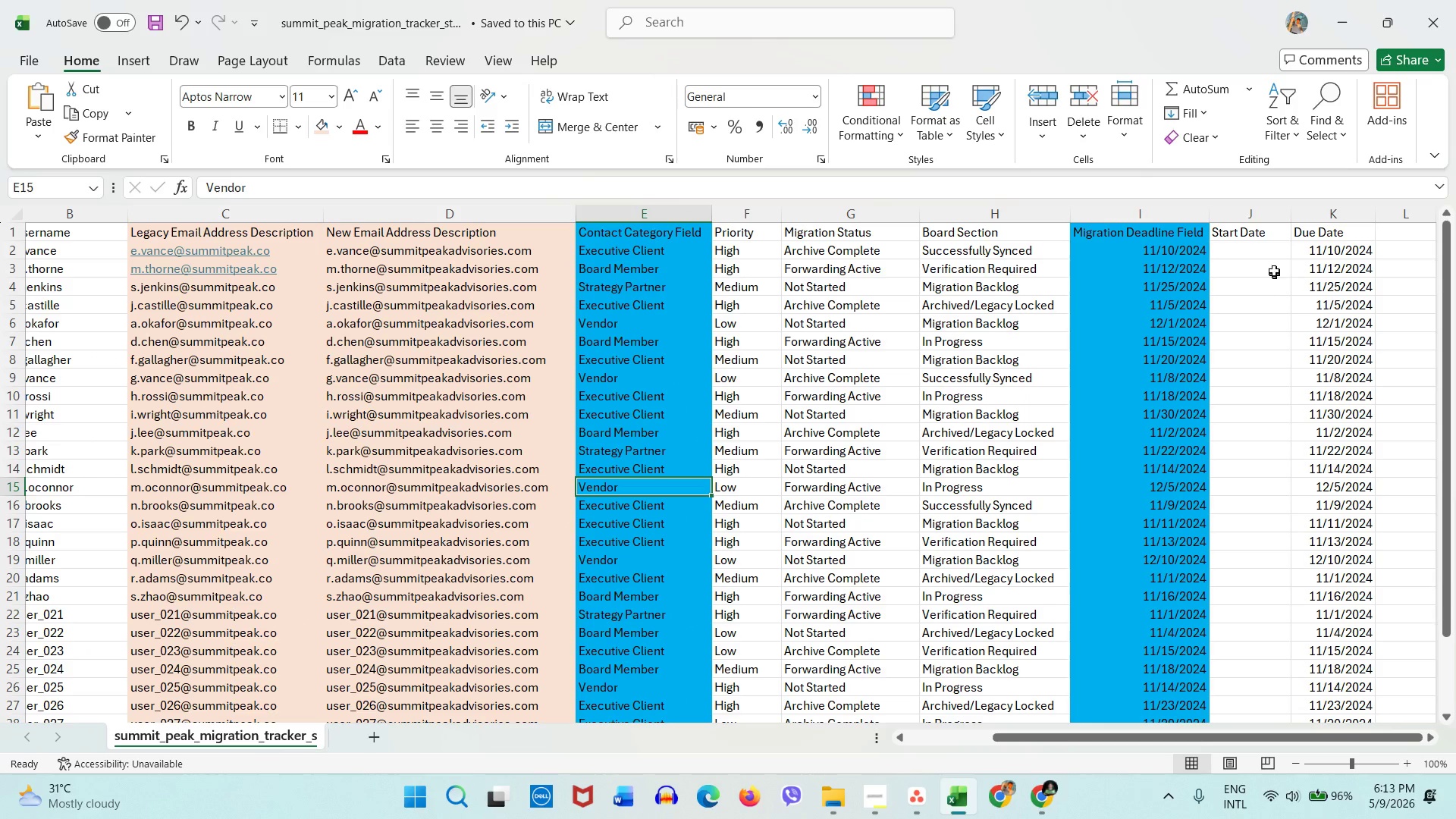 
left_click([1273, 253])
 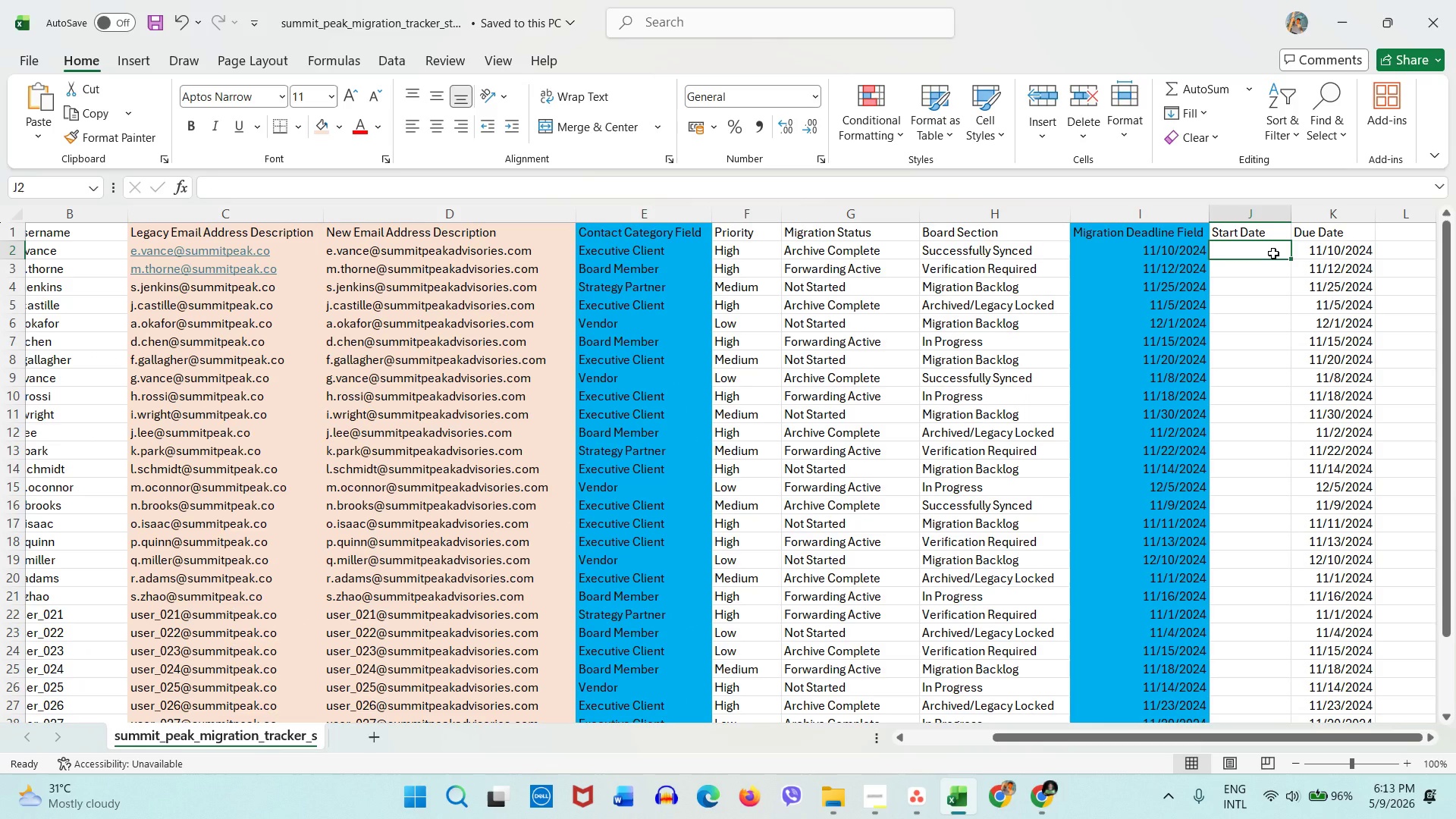 
wait(25.86)
 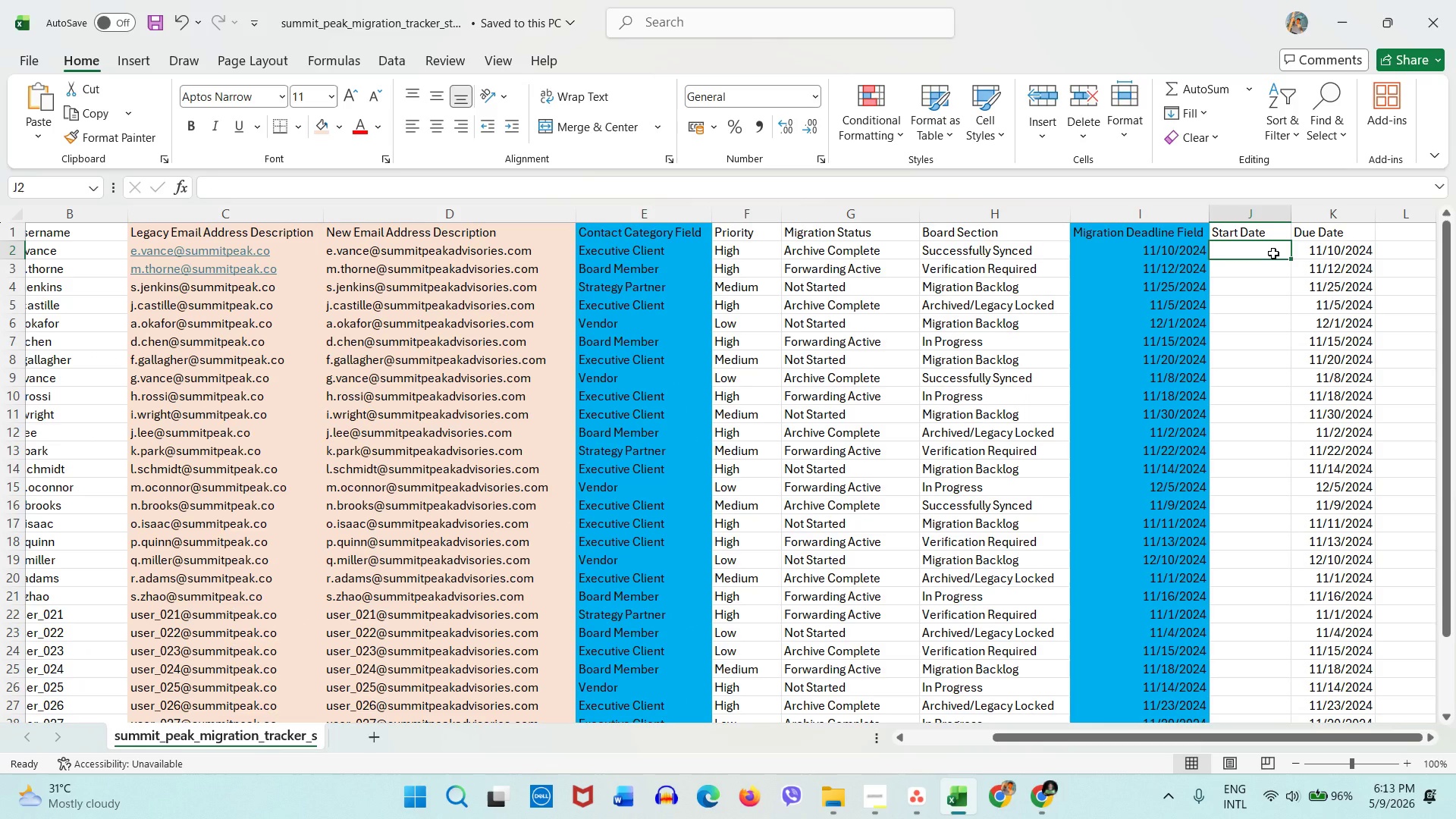 
scroll: coordinate [1326, 295], scroll_direction: down, amount: 5.0
 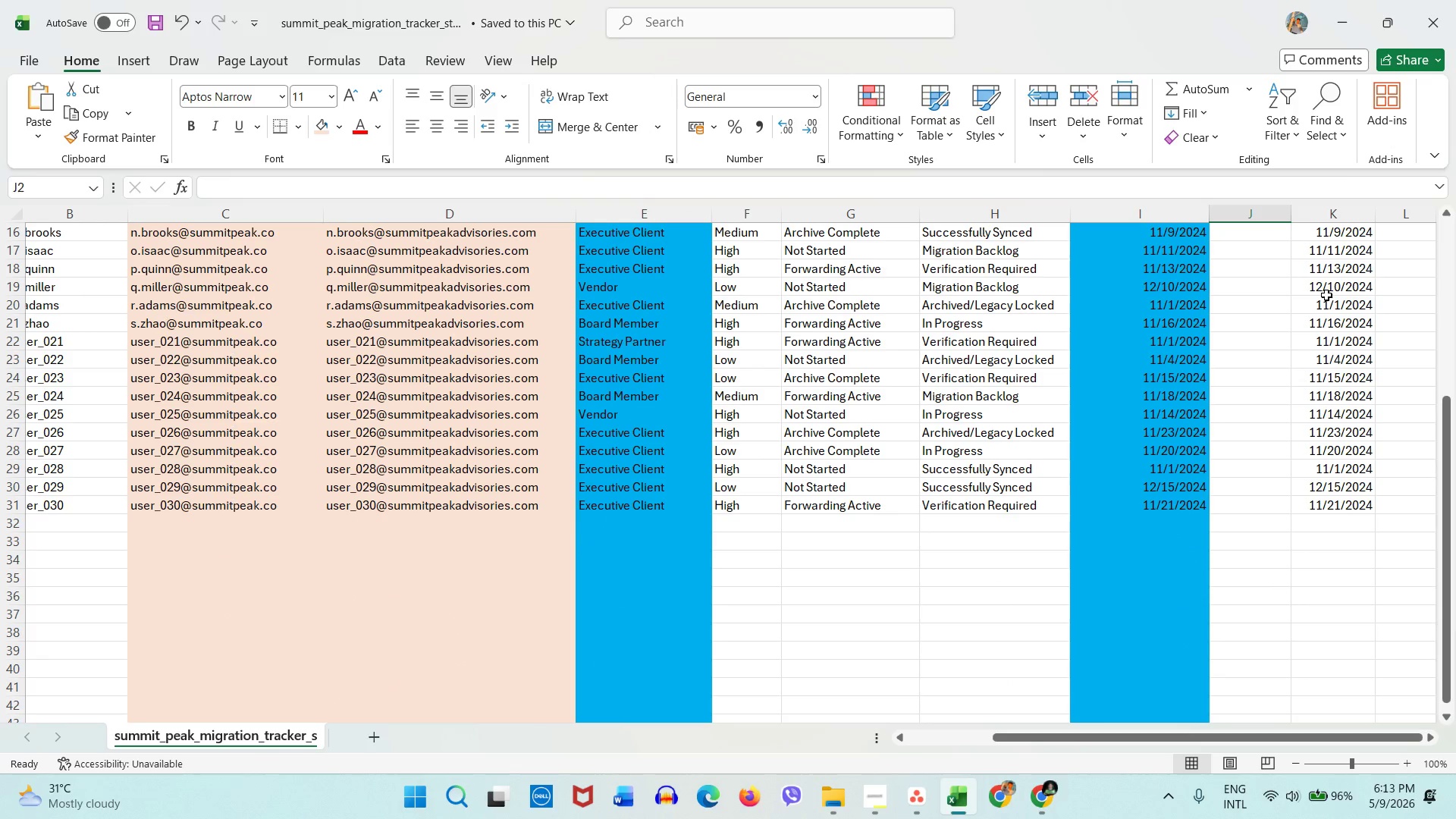 
scroll: coordinate [1326, 295], scroll_direction: up, amount: 6.0
 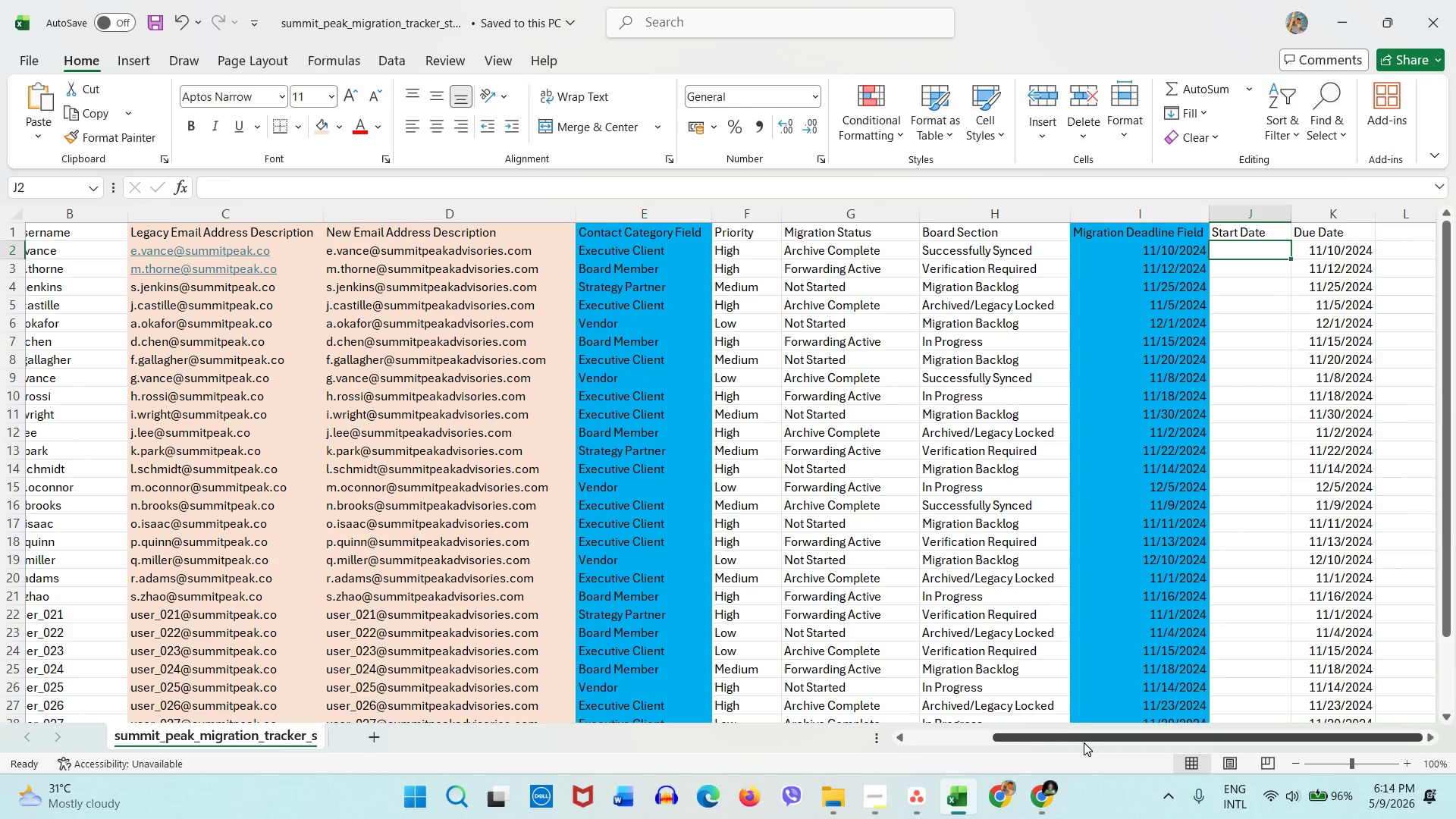 
left_click_drag(start_coordinate=[1084, 742], to_coordinate=[1241, 723])
 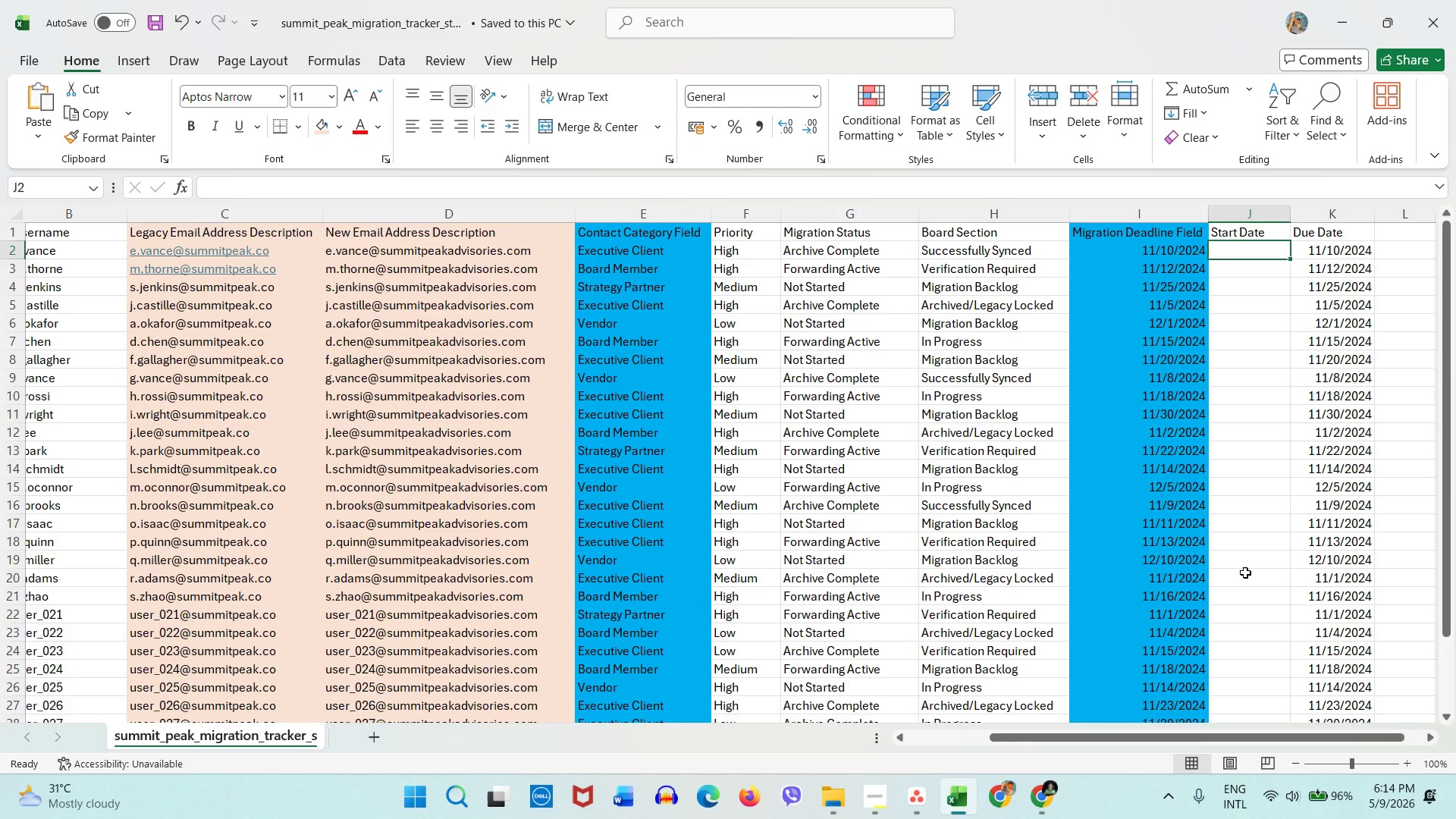 
scroll: coordinate [1245, 573], scroll_direction: up, amount: 2.0
 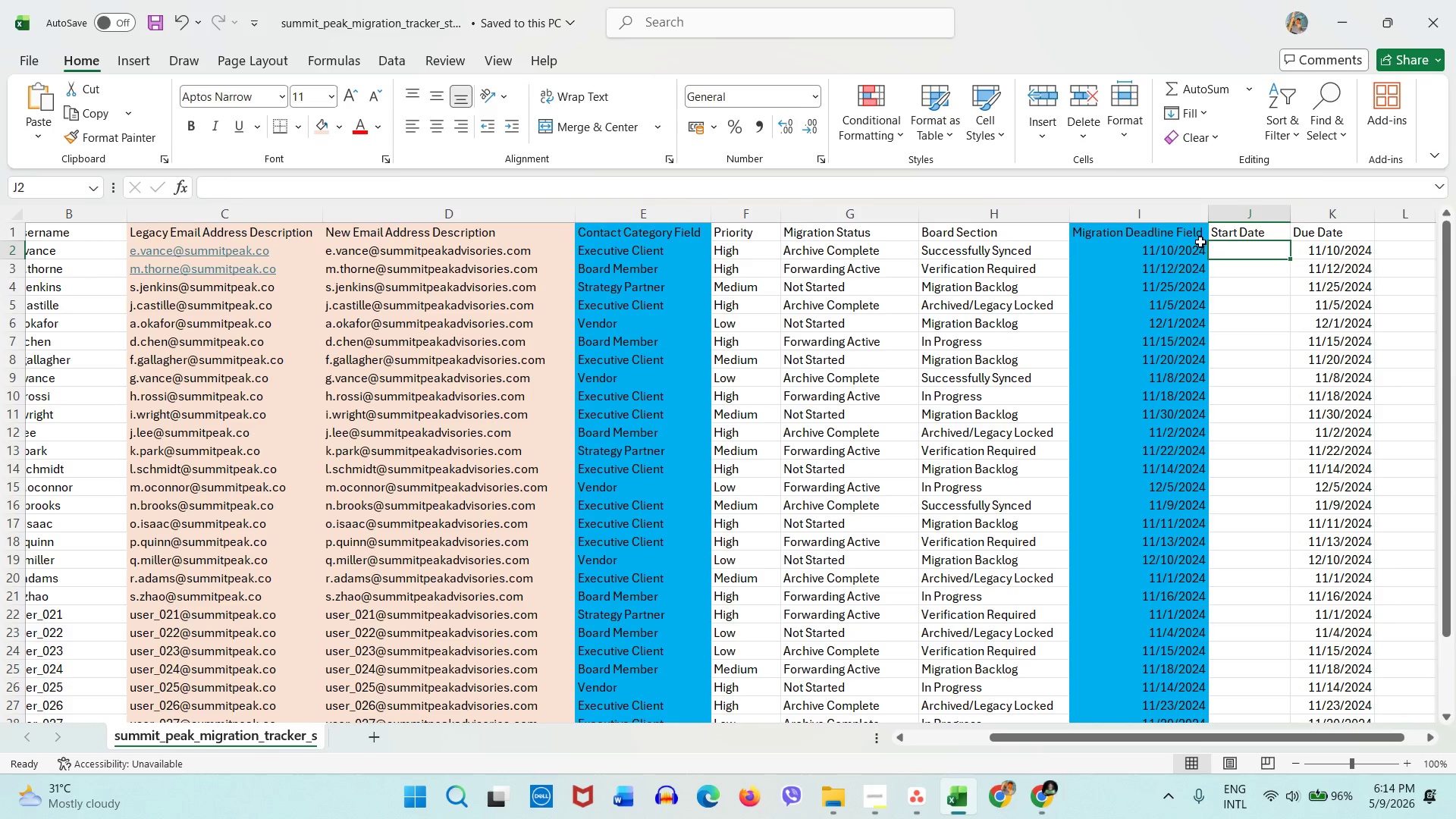 
left_click([1200, 242])
 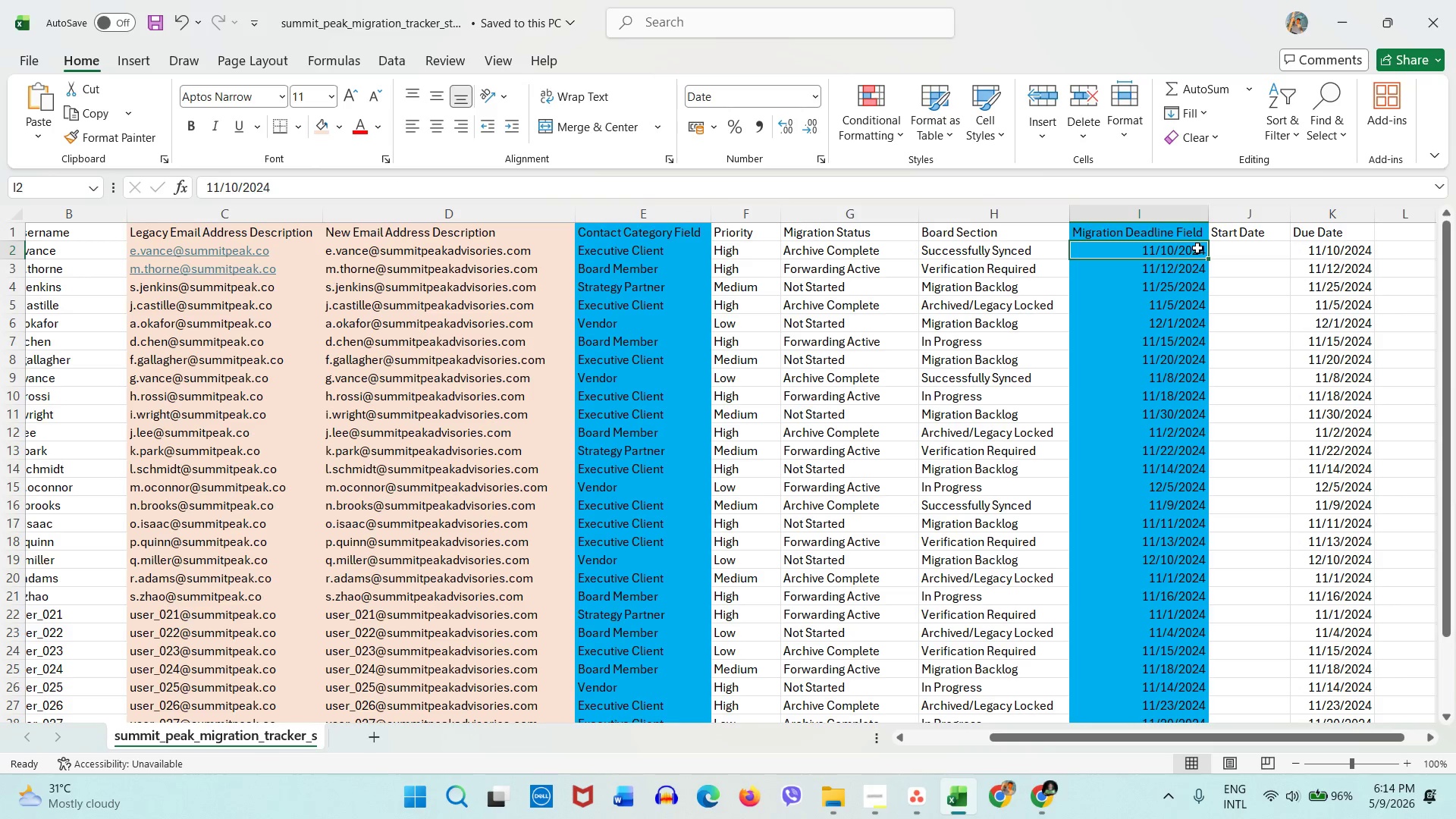 
double_click([1197, 249])
 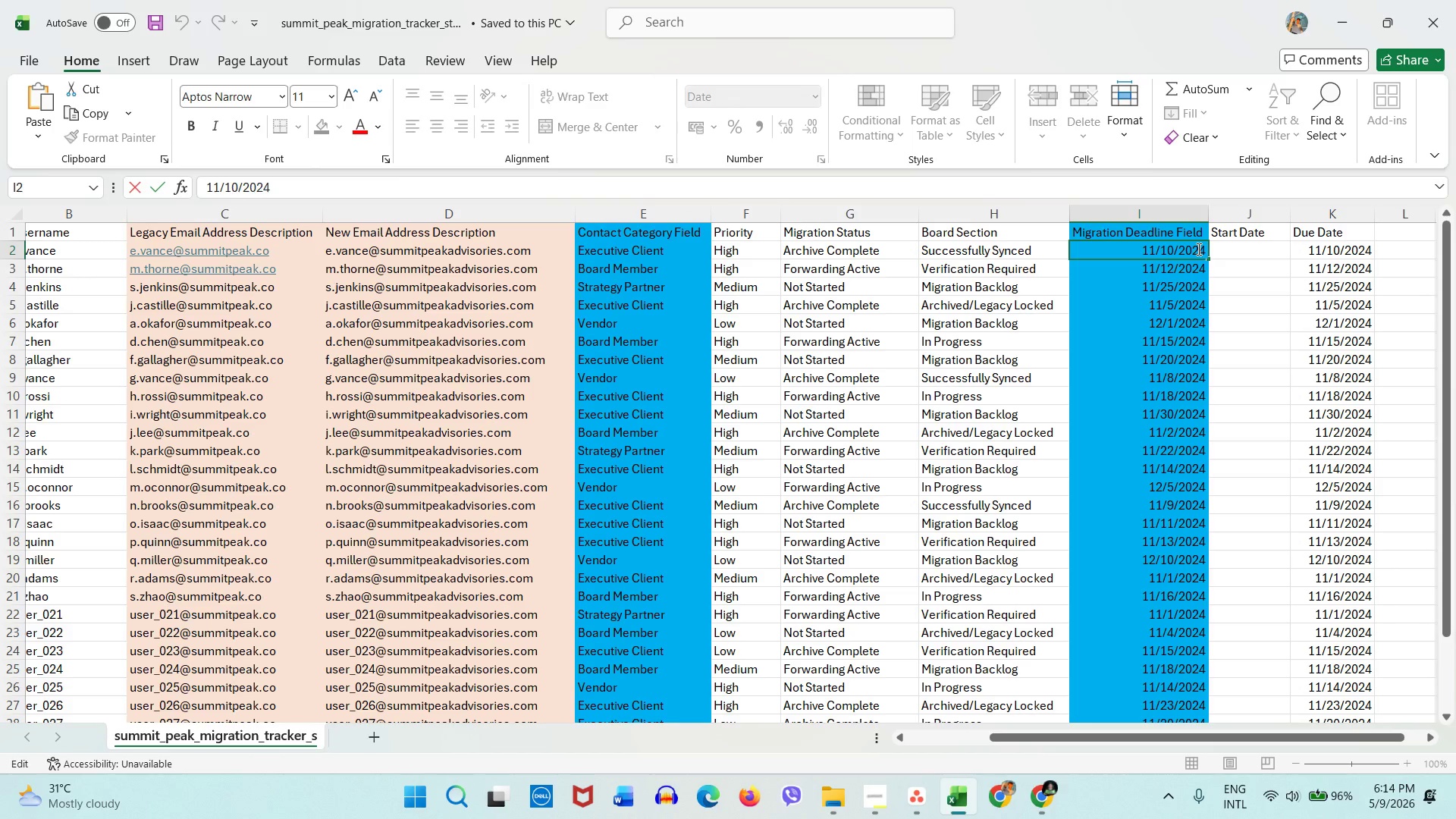 
key(ArrowRight)
 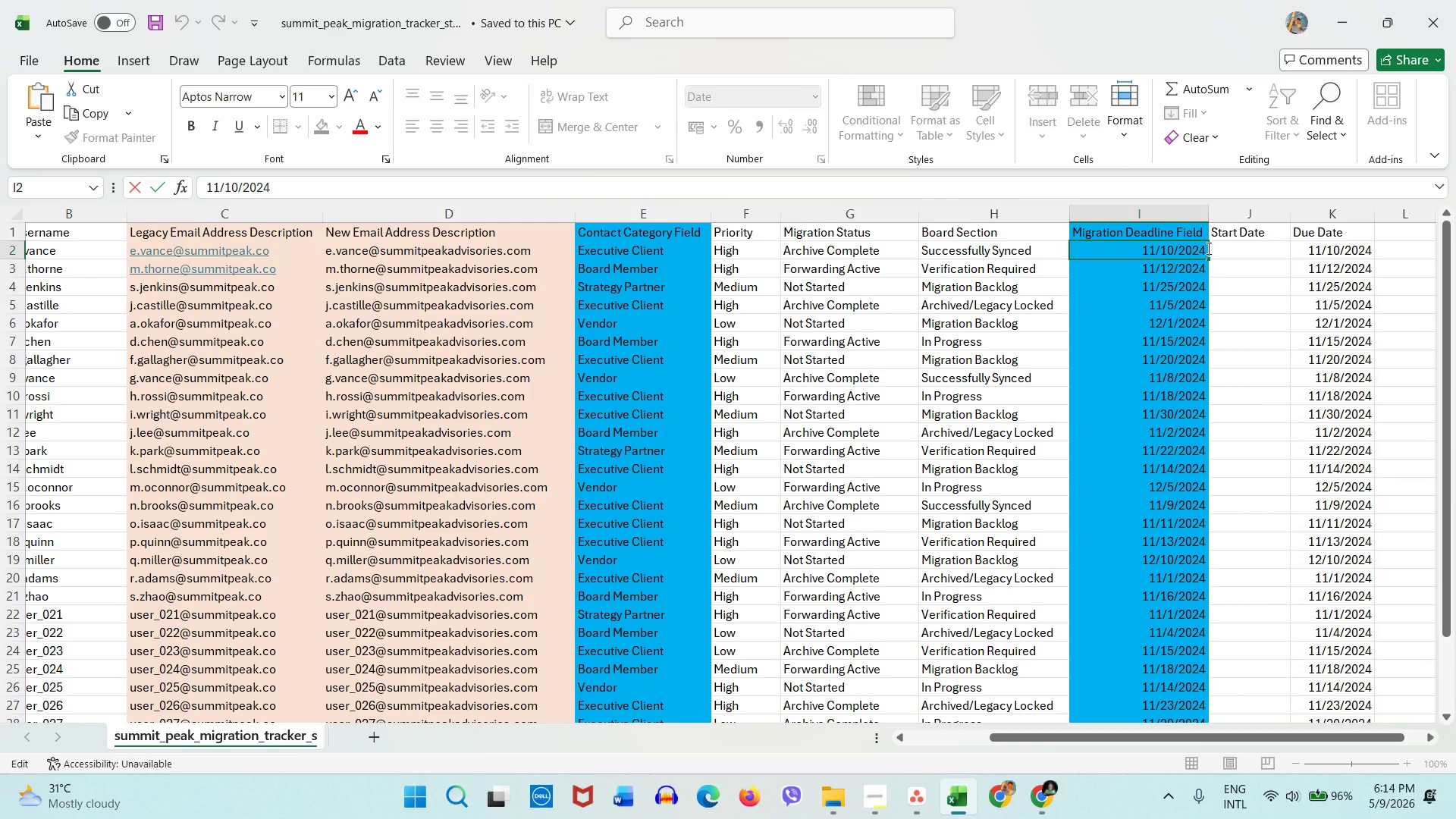 
key(Numpad6)
 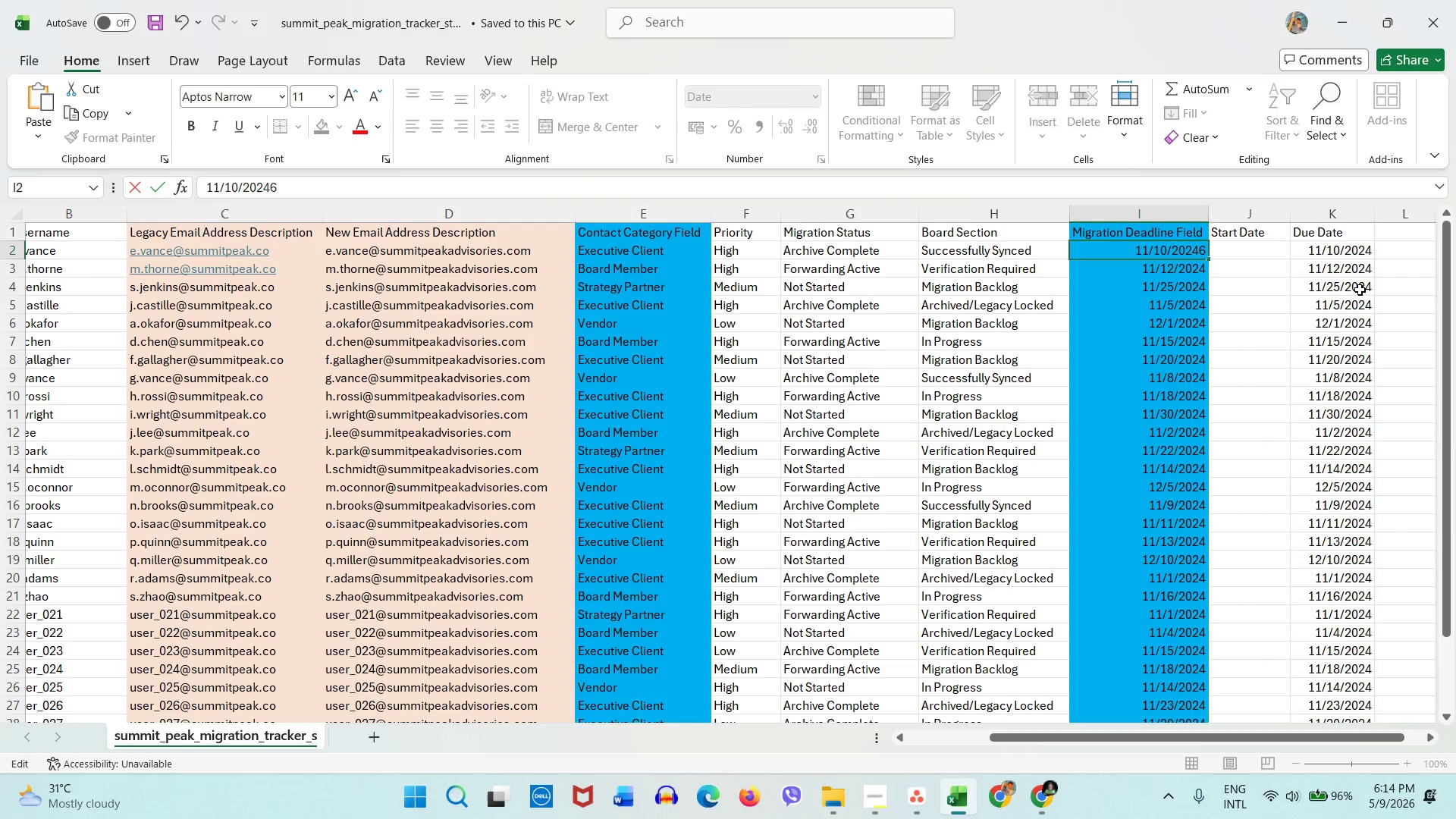 
key(Backspace)
 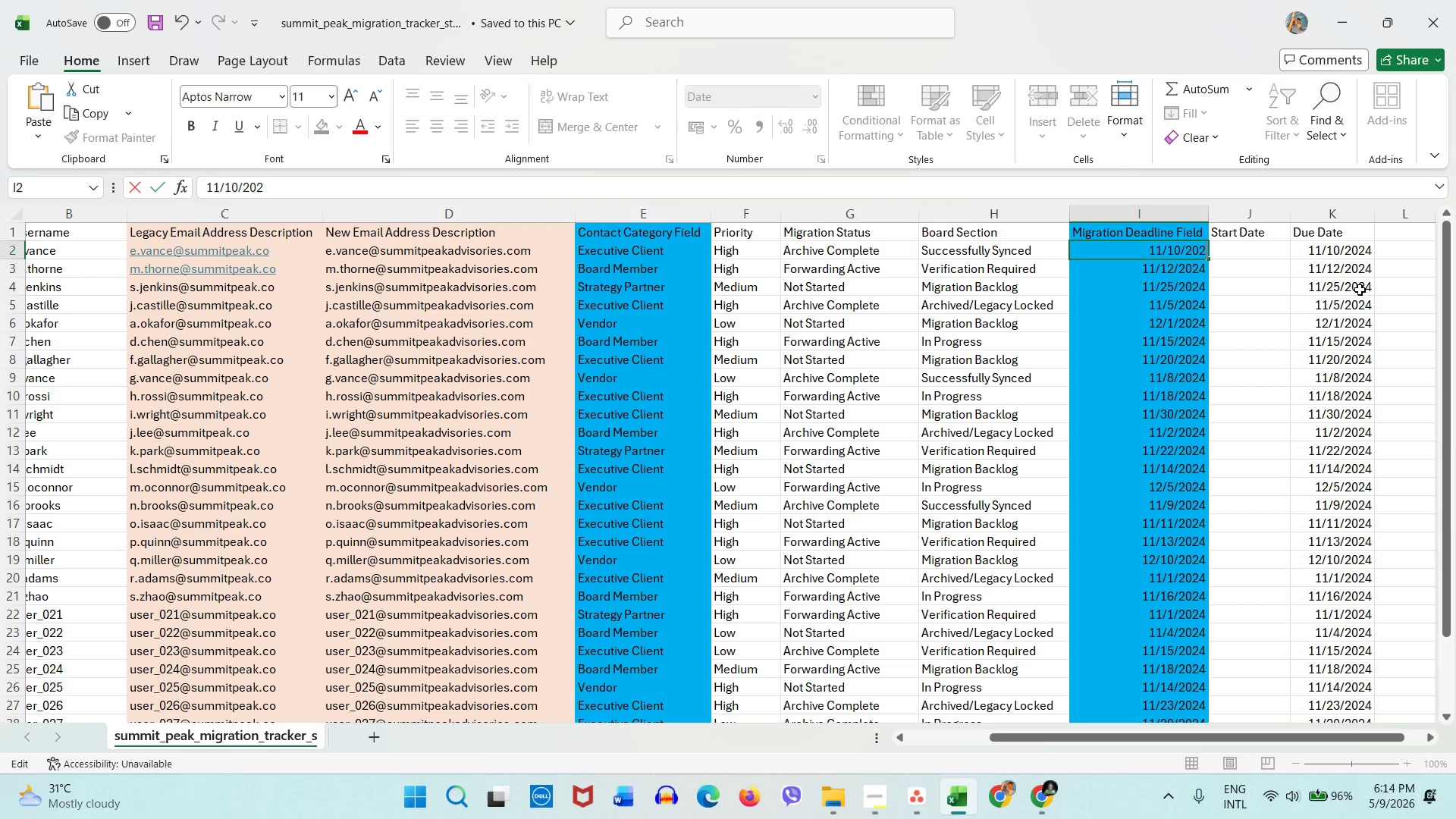 
key(Backspace)
 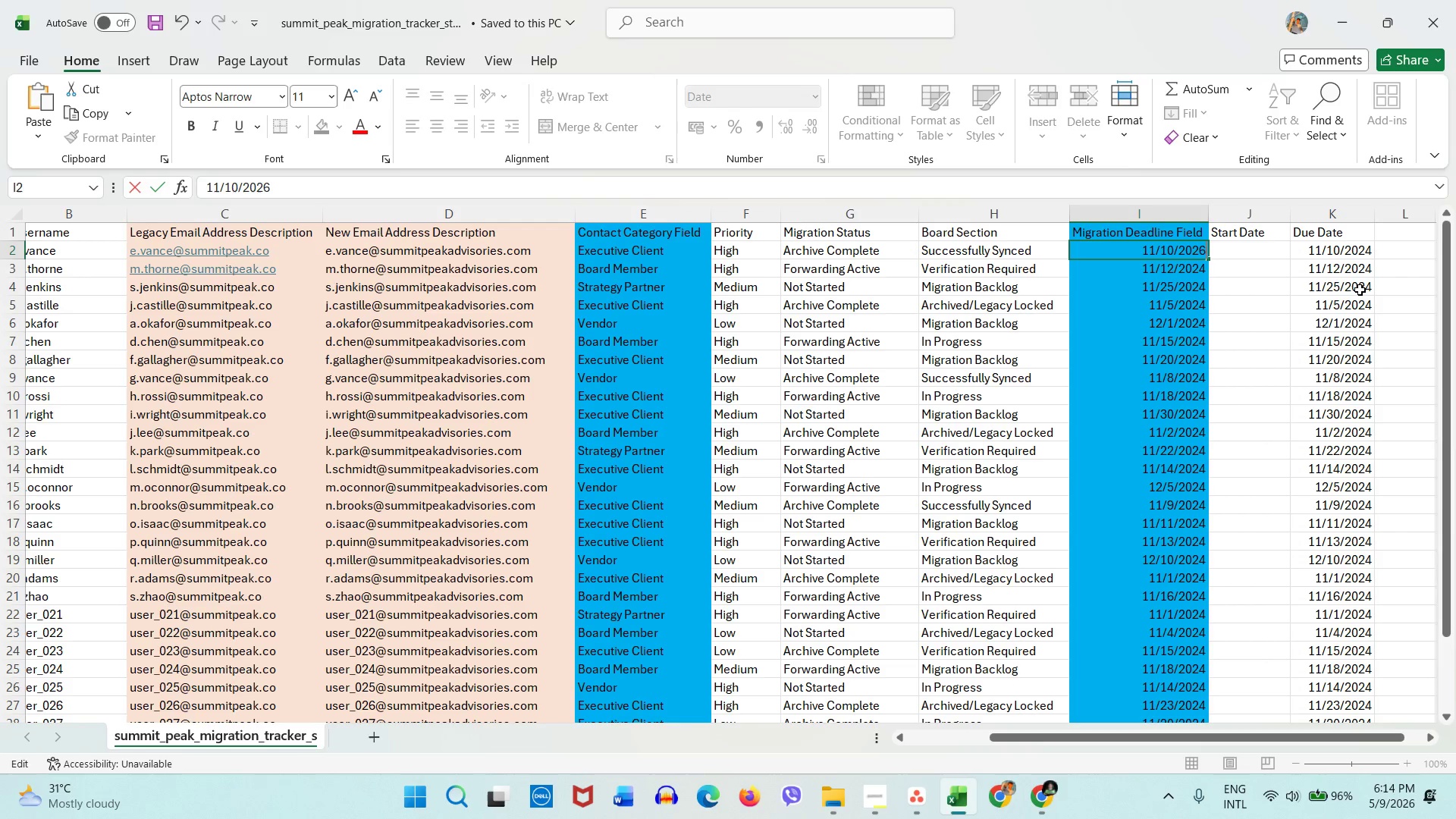 
key(Numpad6)
 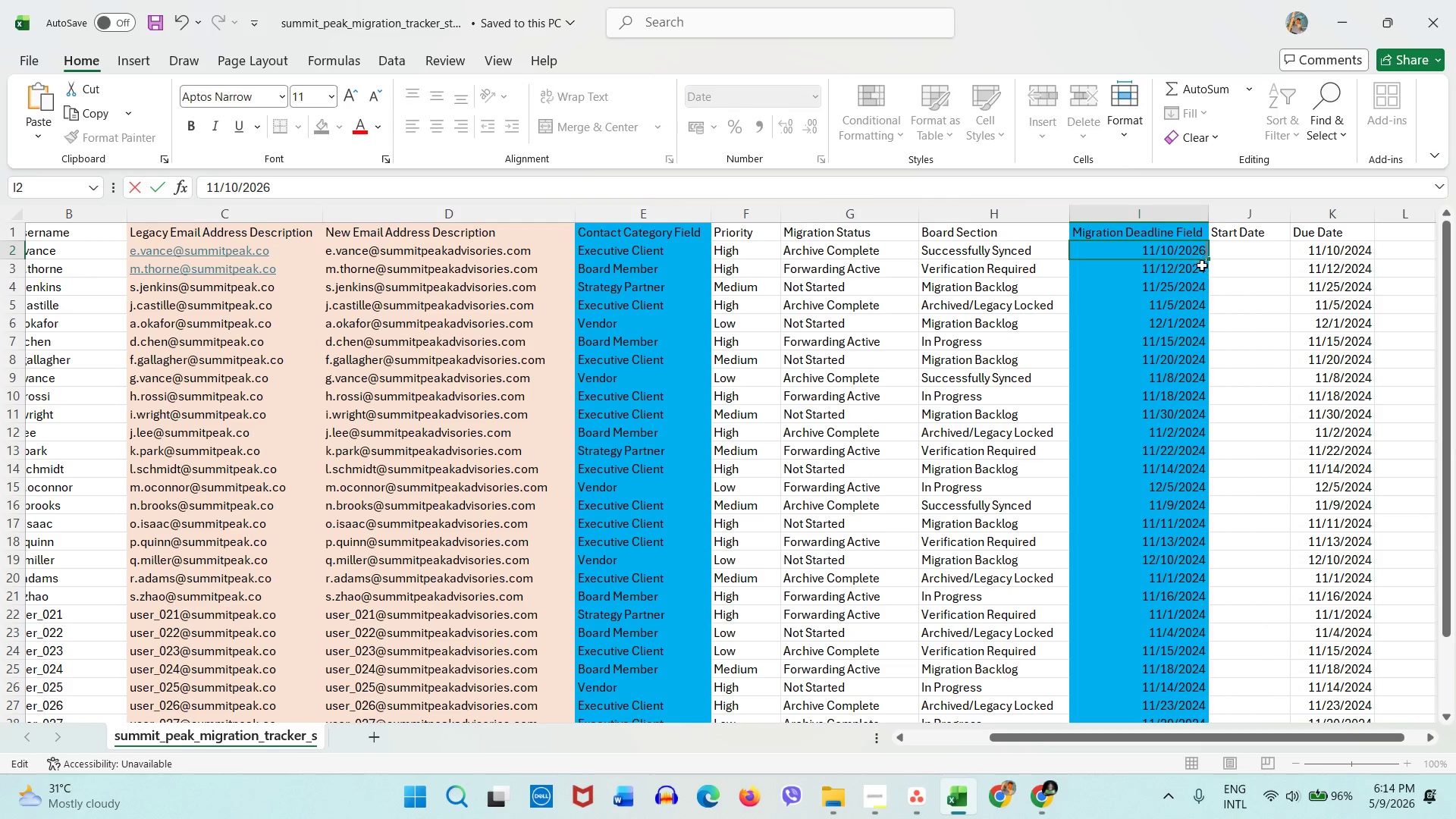 
double_click([1202, 266])
 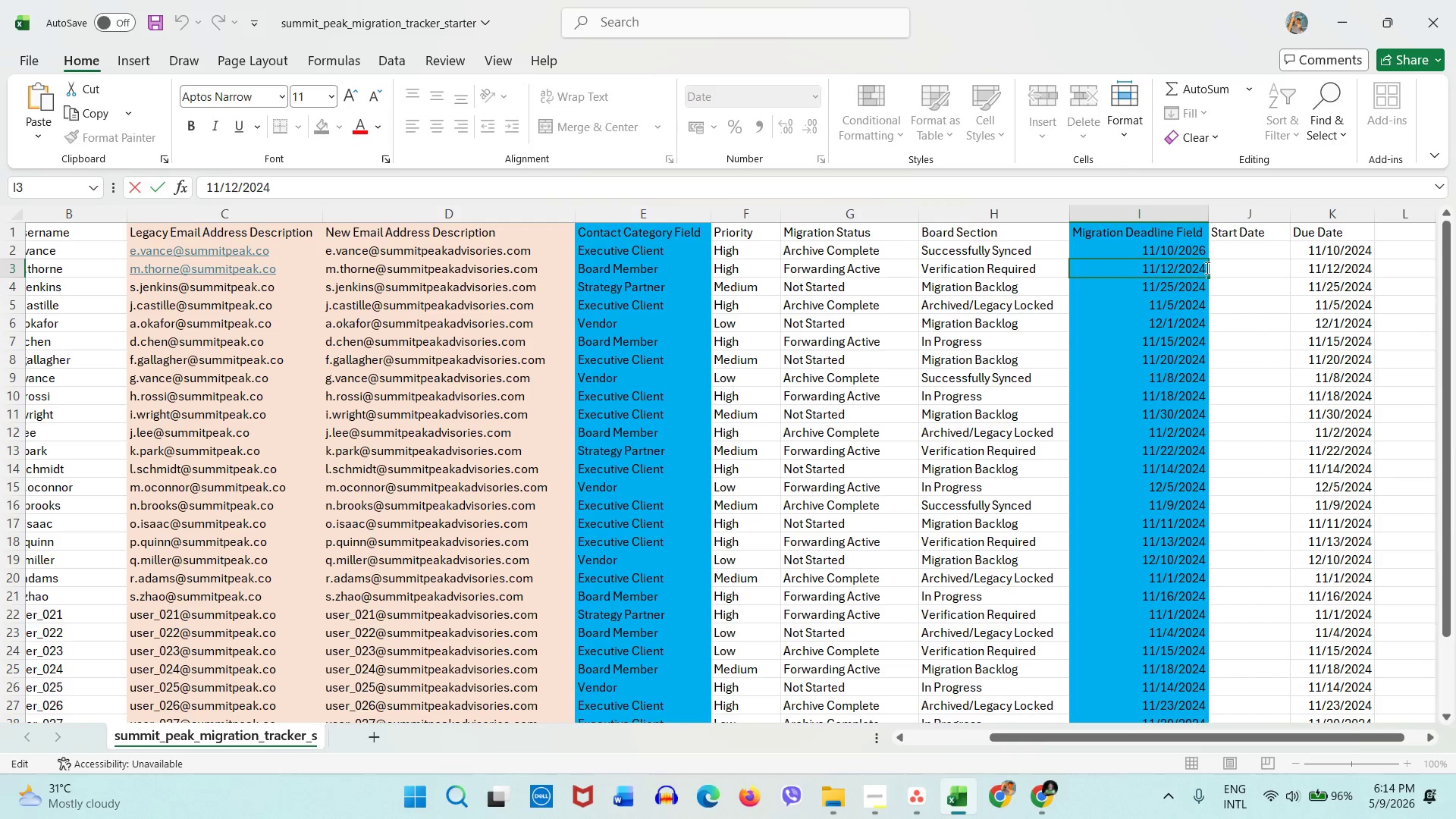 
key(Backspace)
 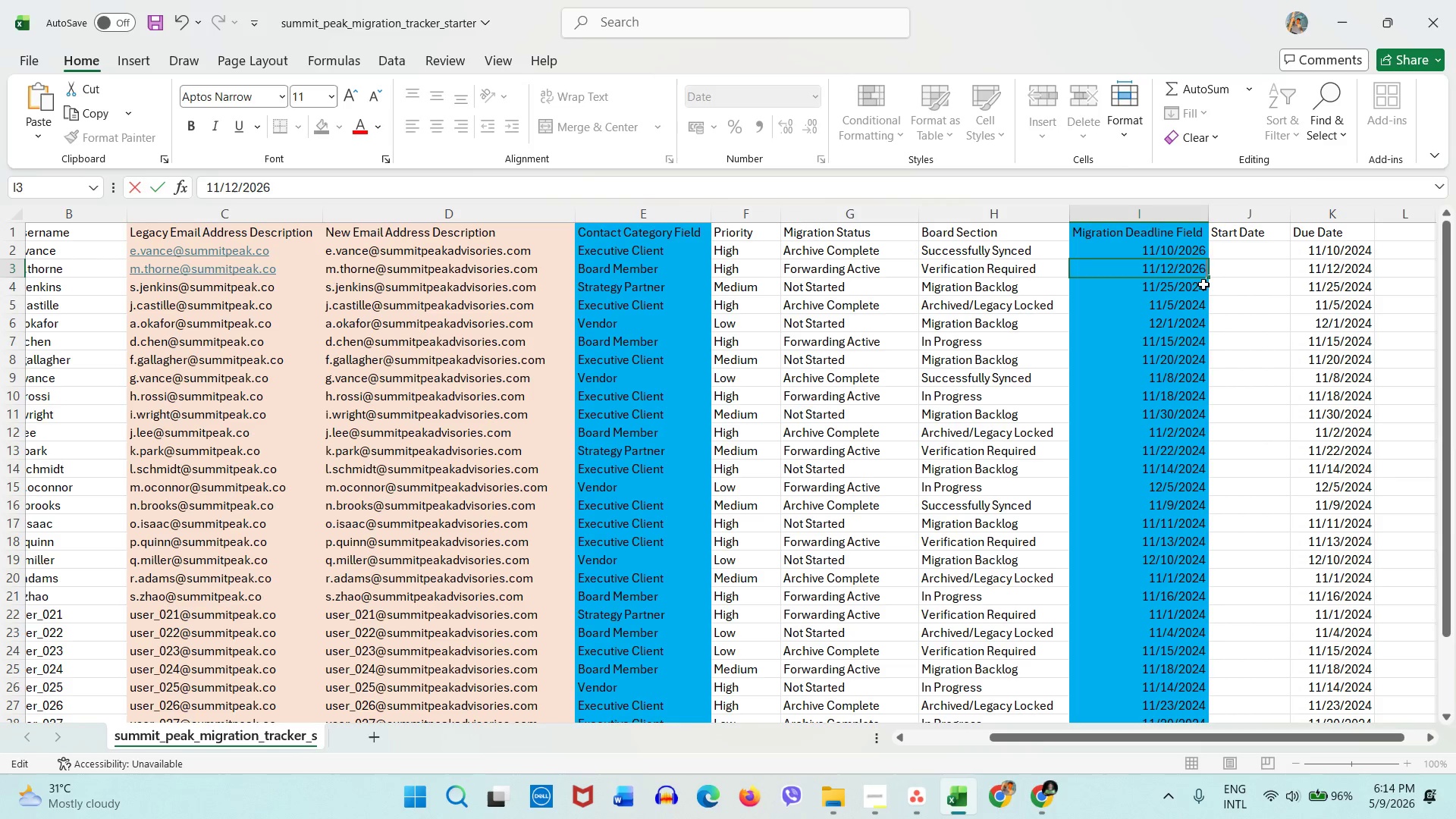 
key(Numpad6)
 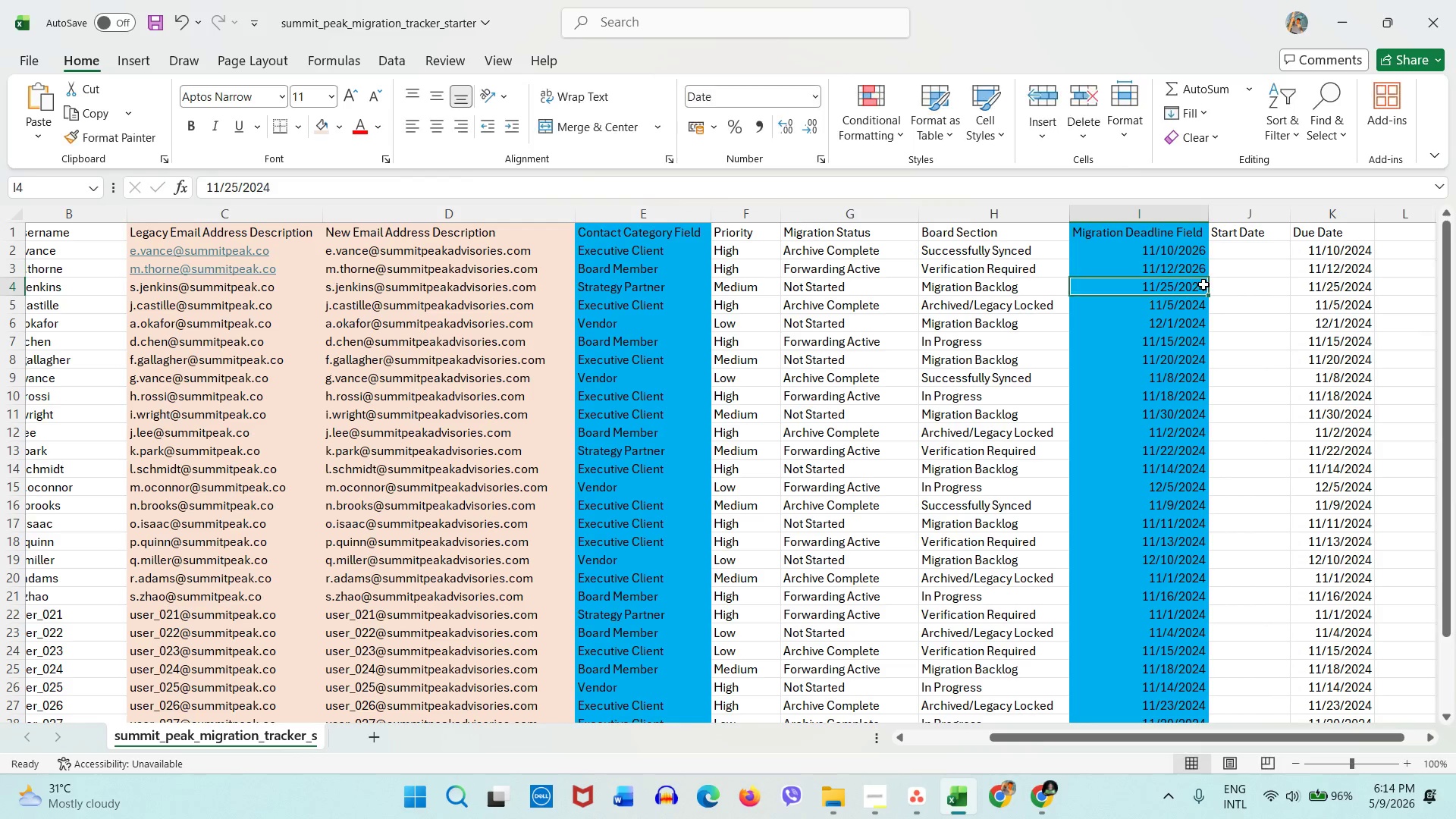 
double_click([1203, 284])
 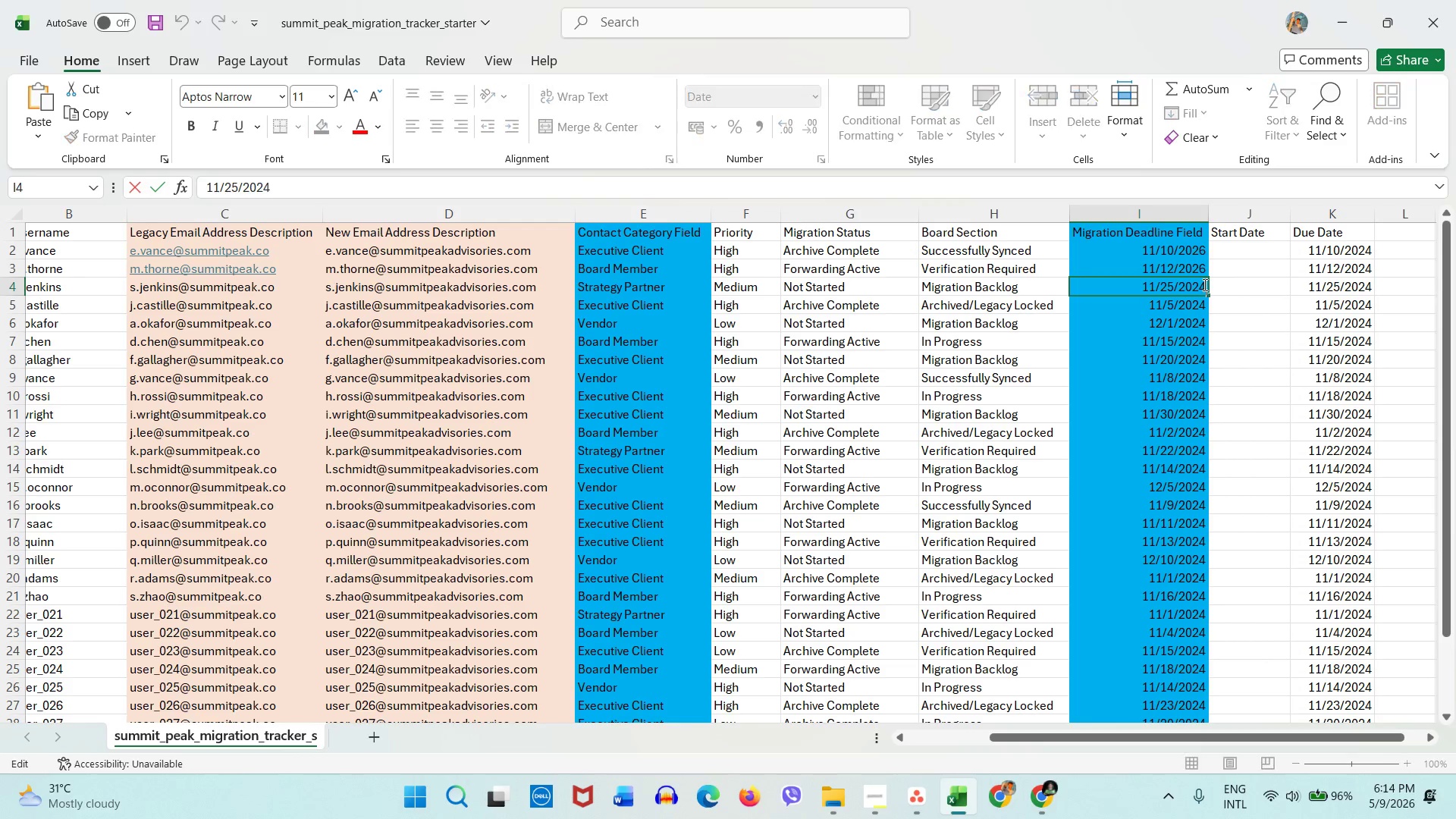 
key(Backspace)
 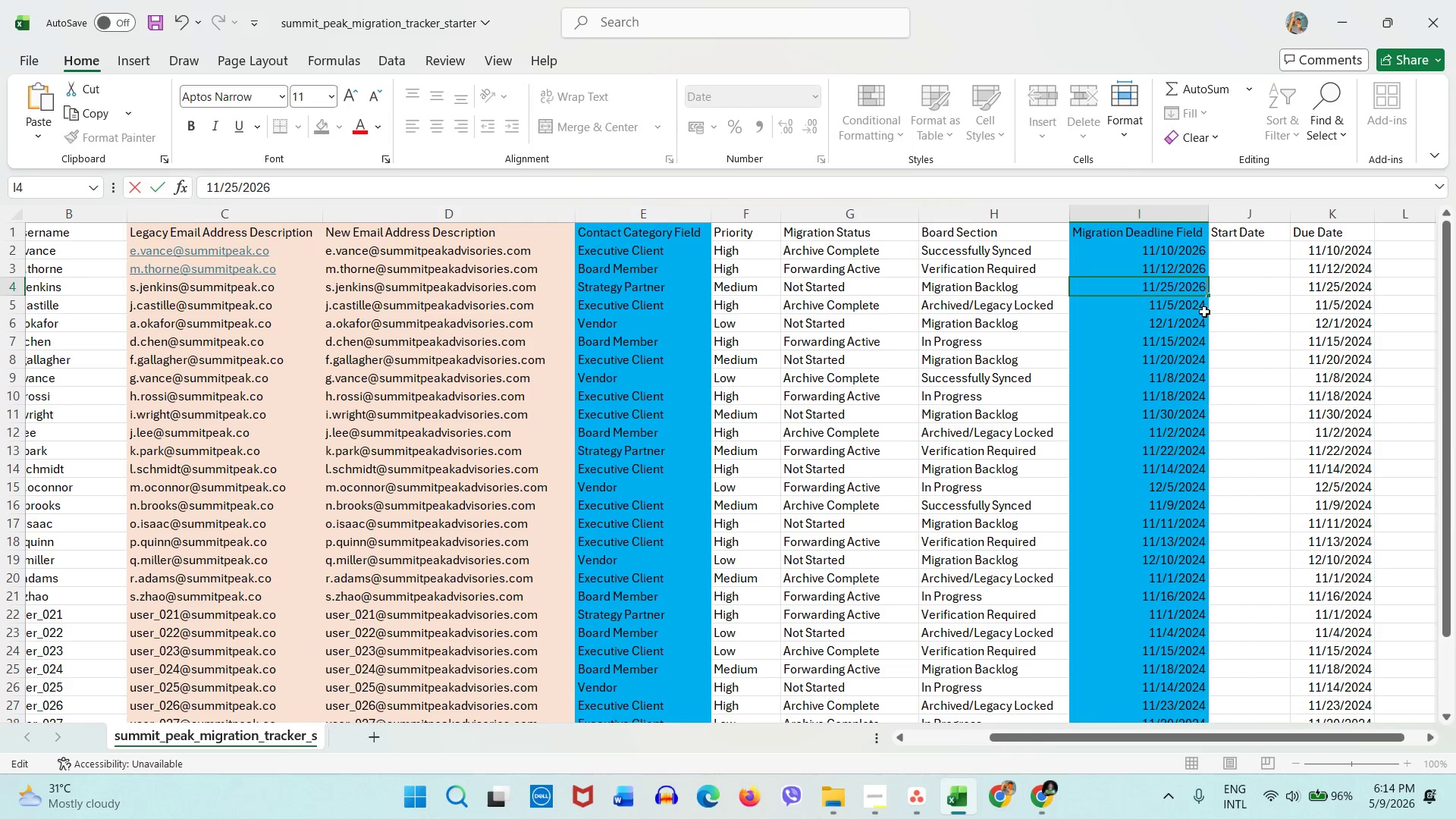 
key(Numpad6)
 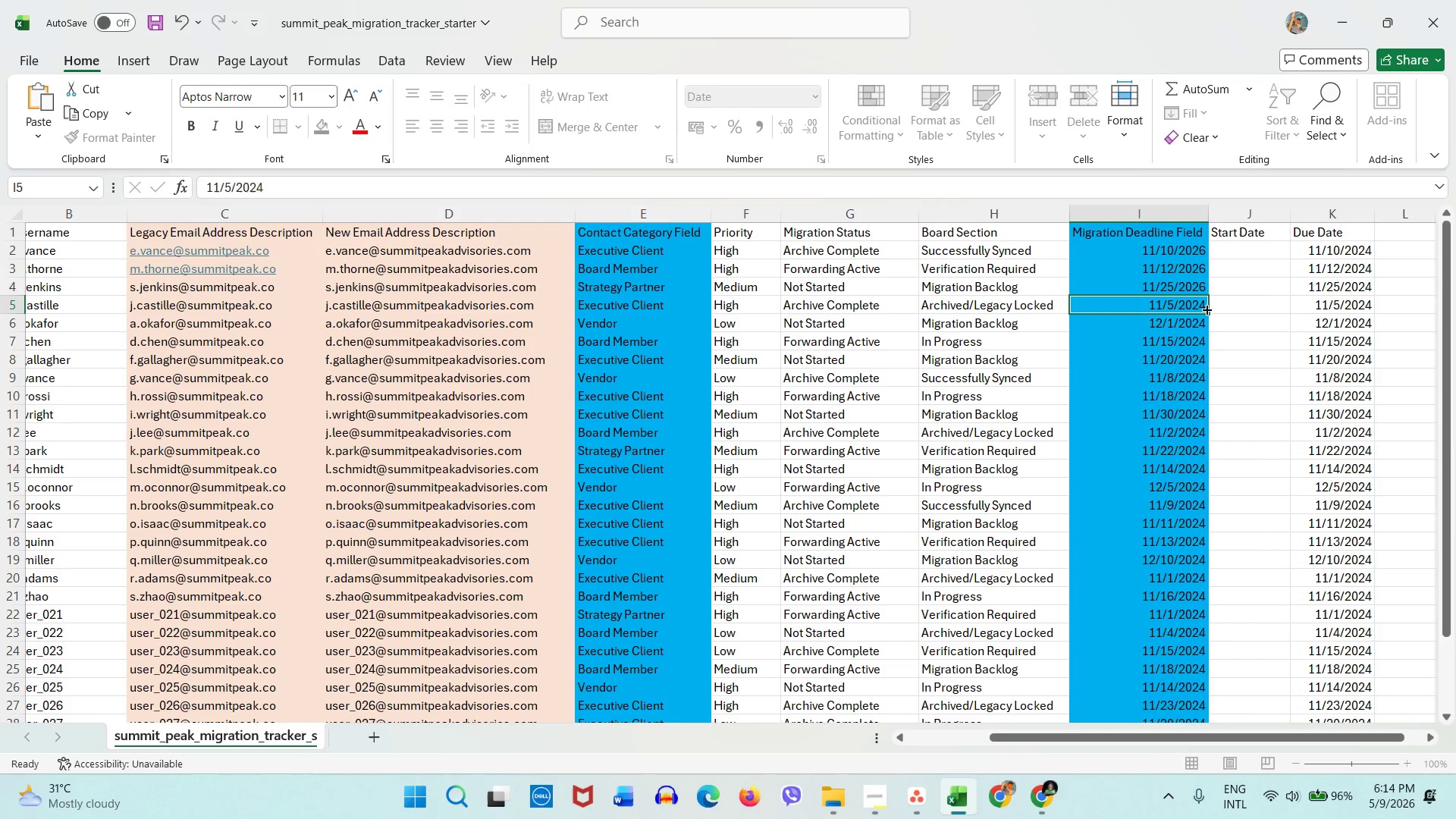 
double_click([1206, 309])
 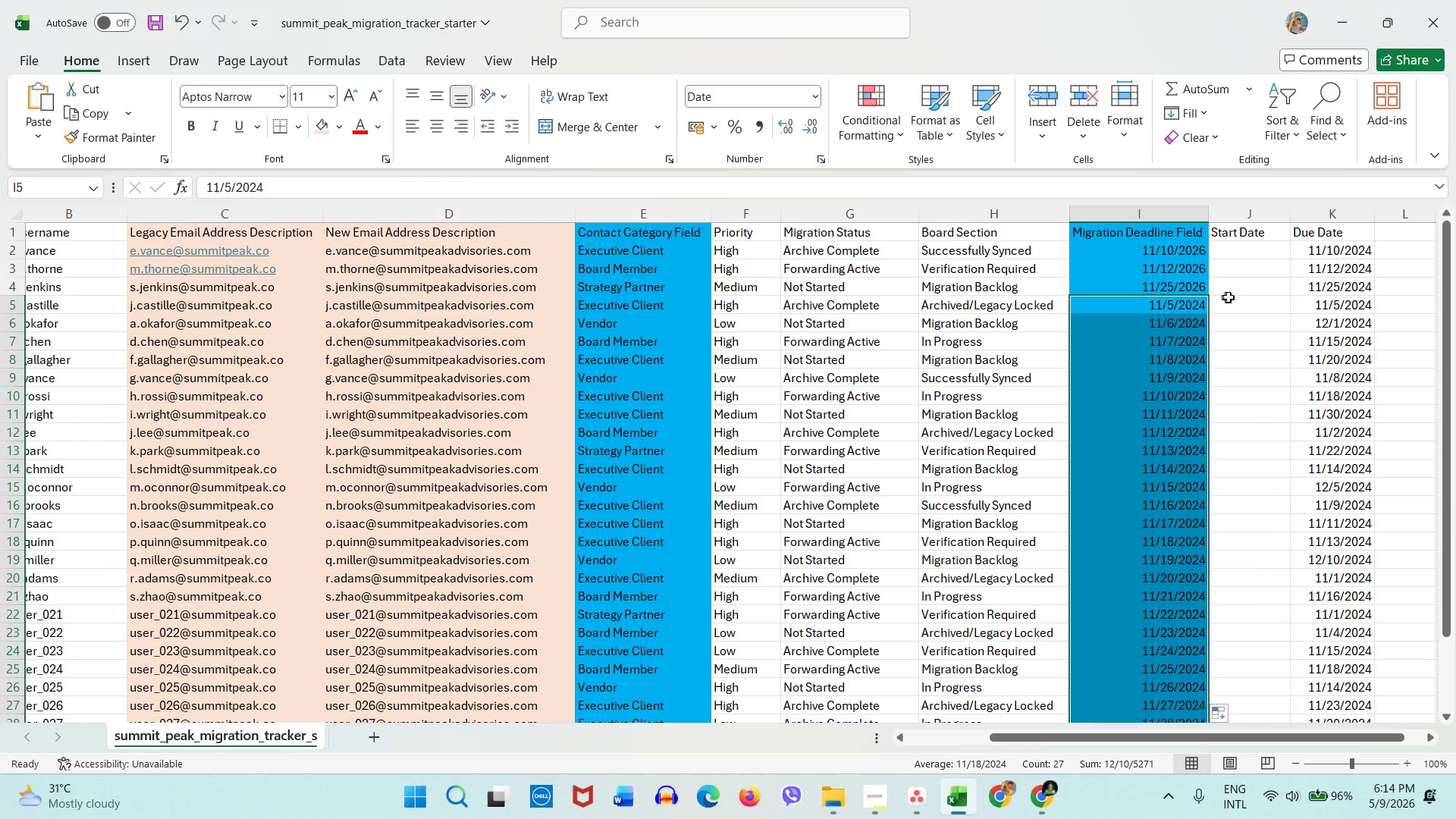 
left_click([1229, 297])
 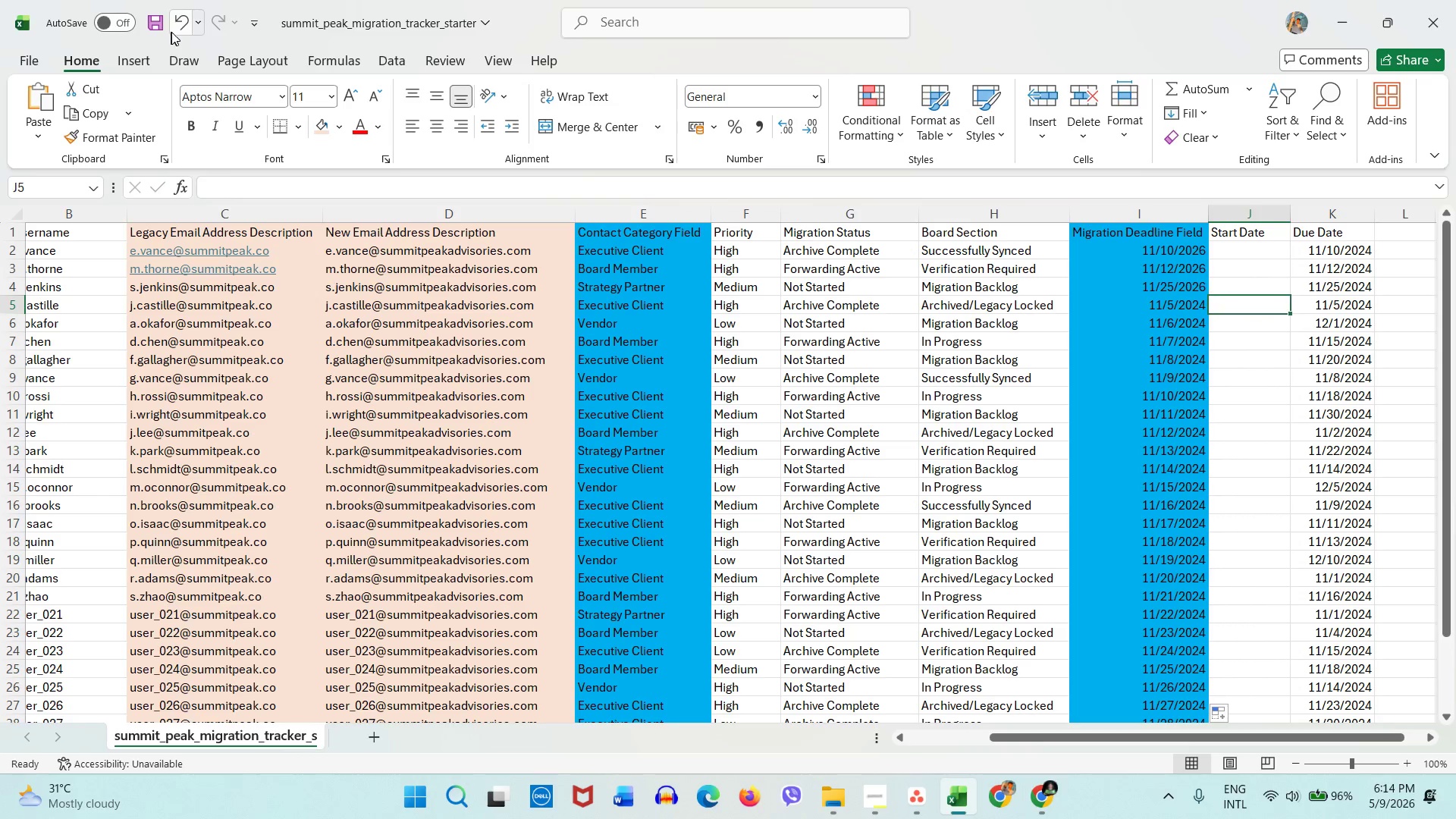 
left_click([183, 27])
 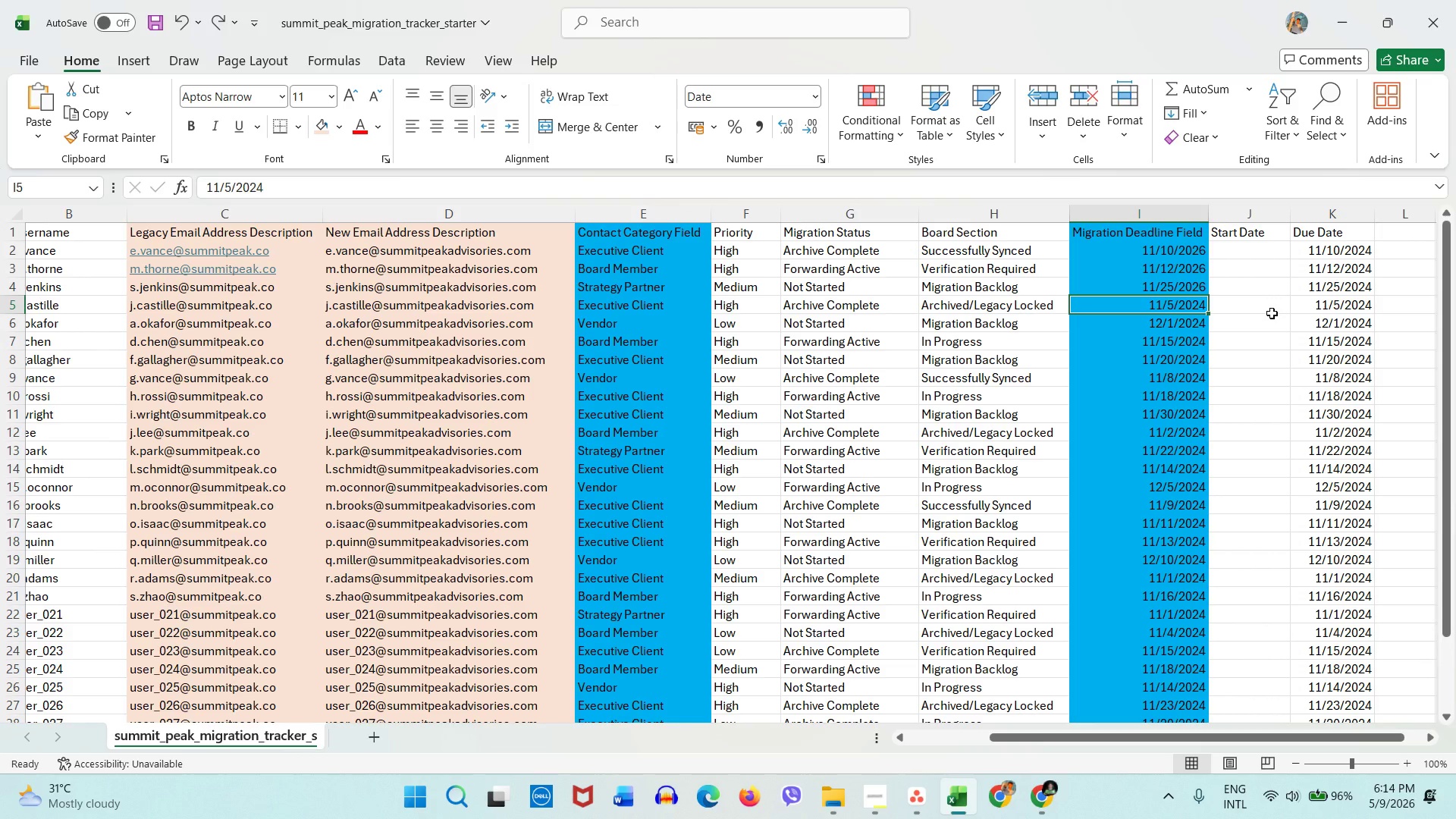 
left_click([1261, 340])
 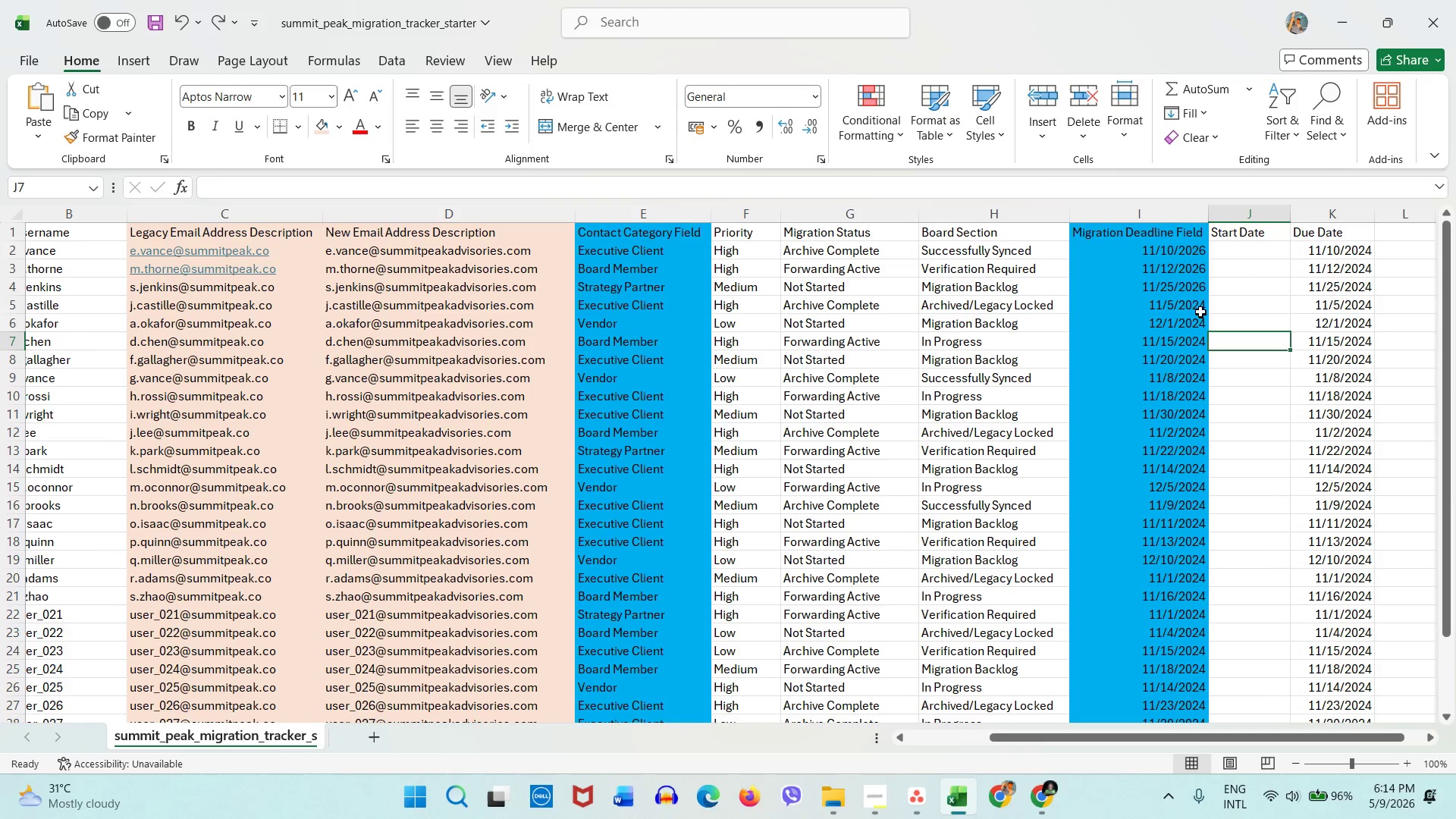 
double_click([1203, 304])
 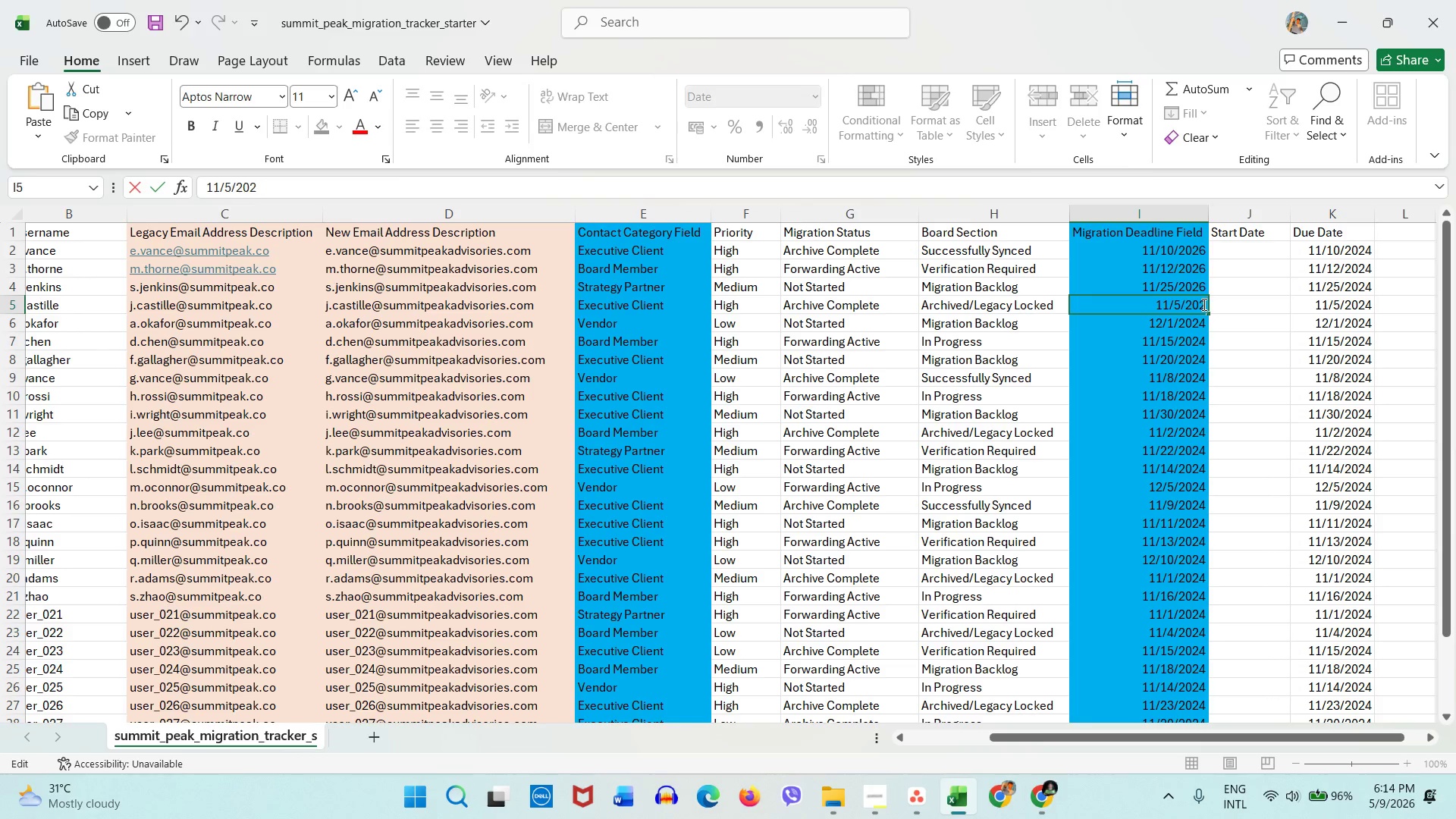 
key(Backspace)
 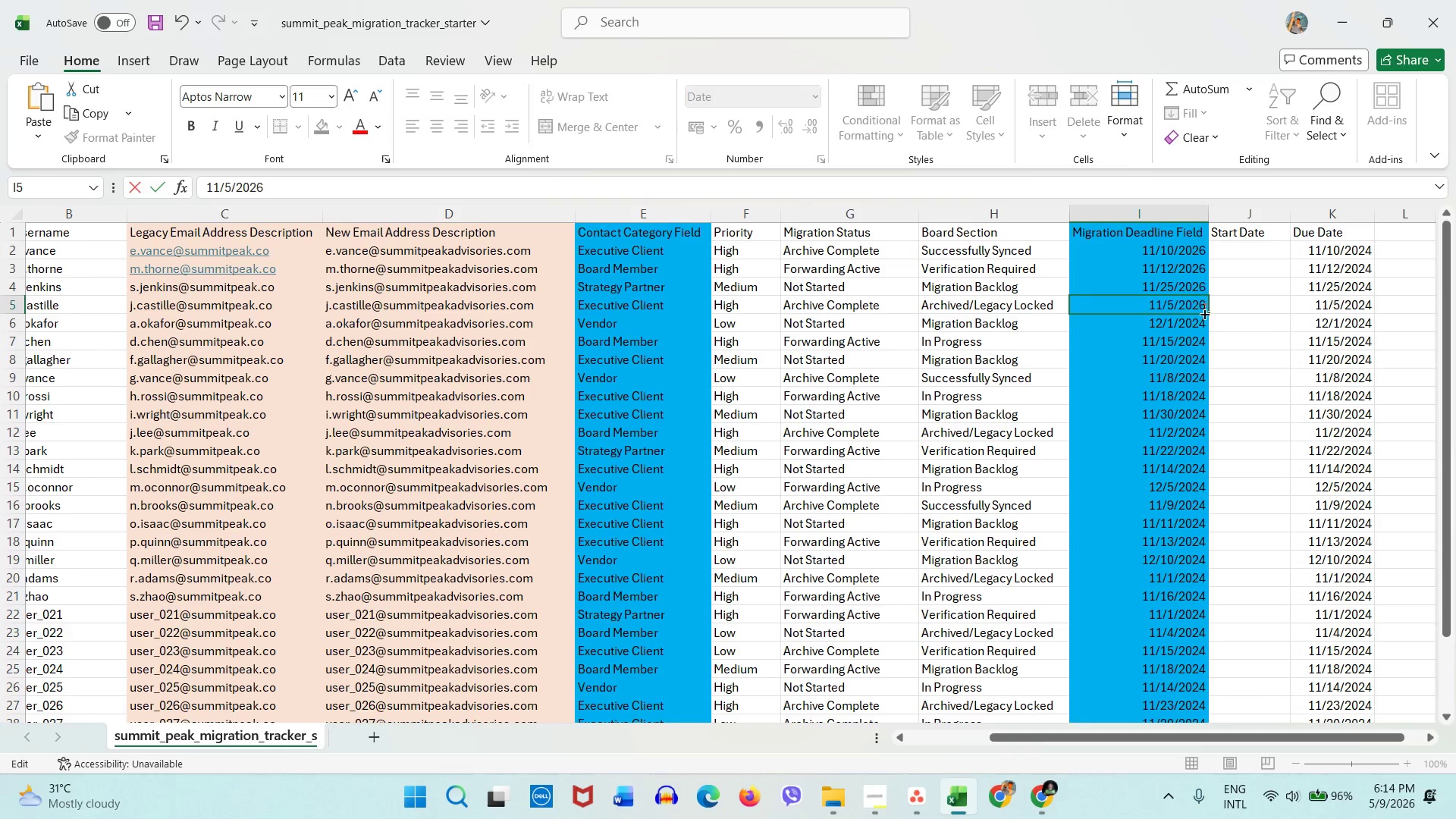 
key(Numpad6)
 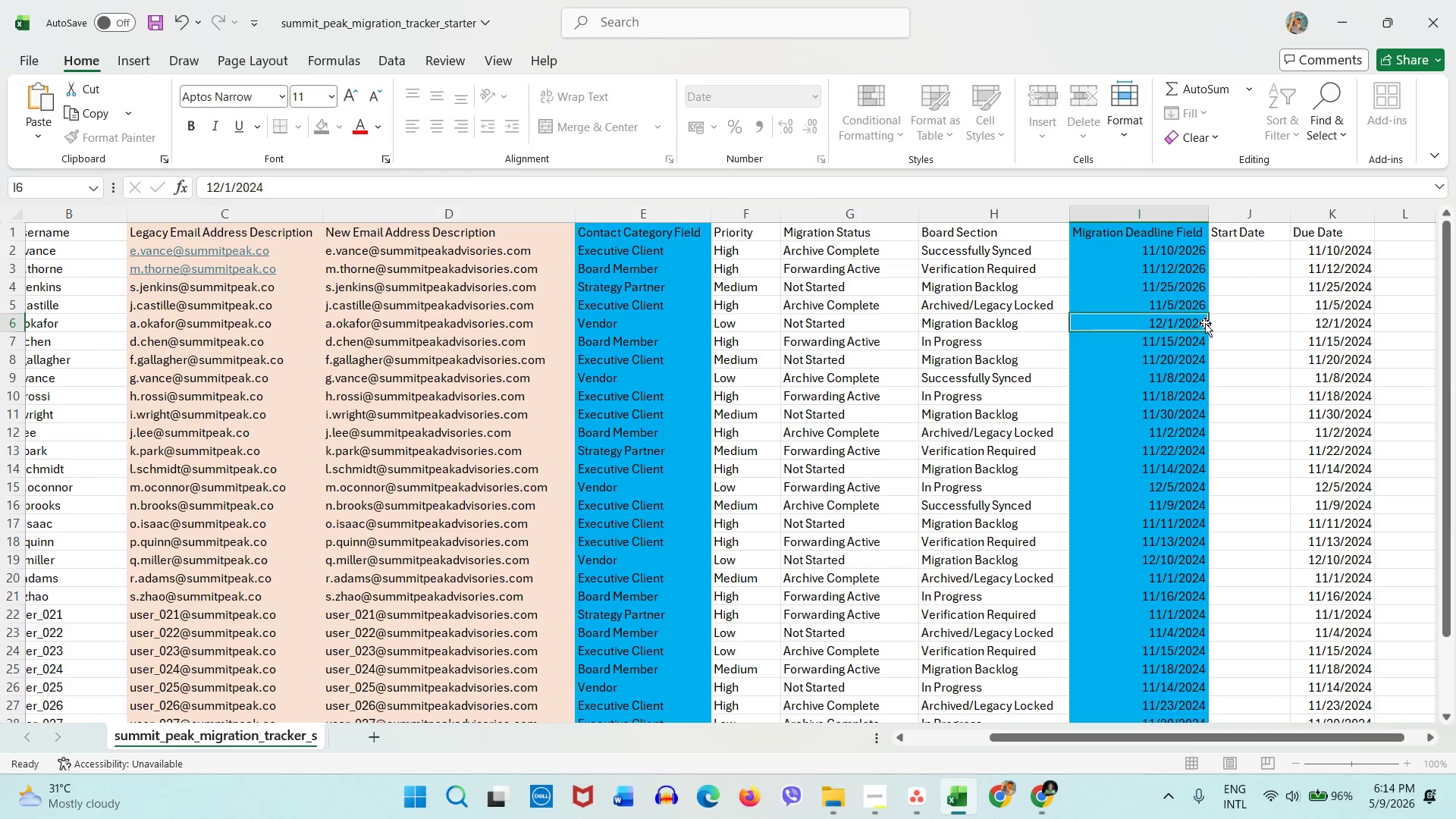 
double_click([1205, 323])
 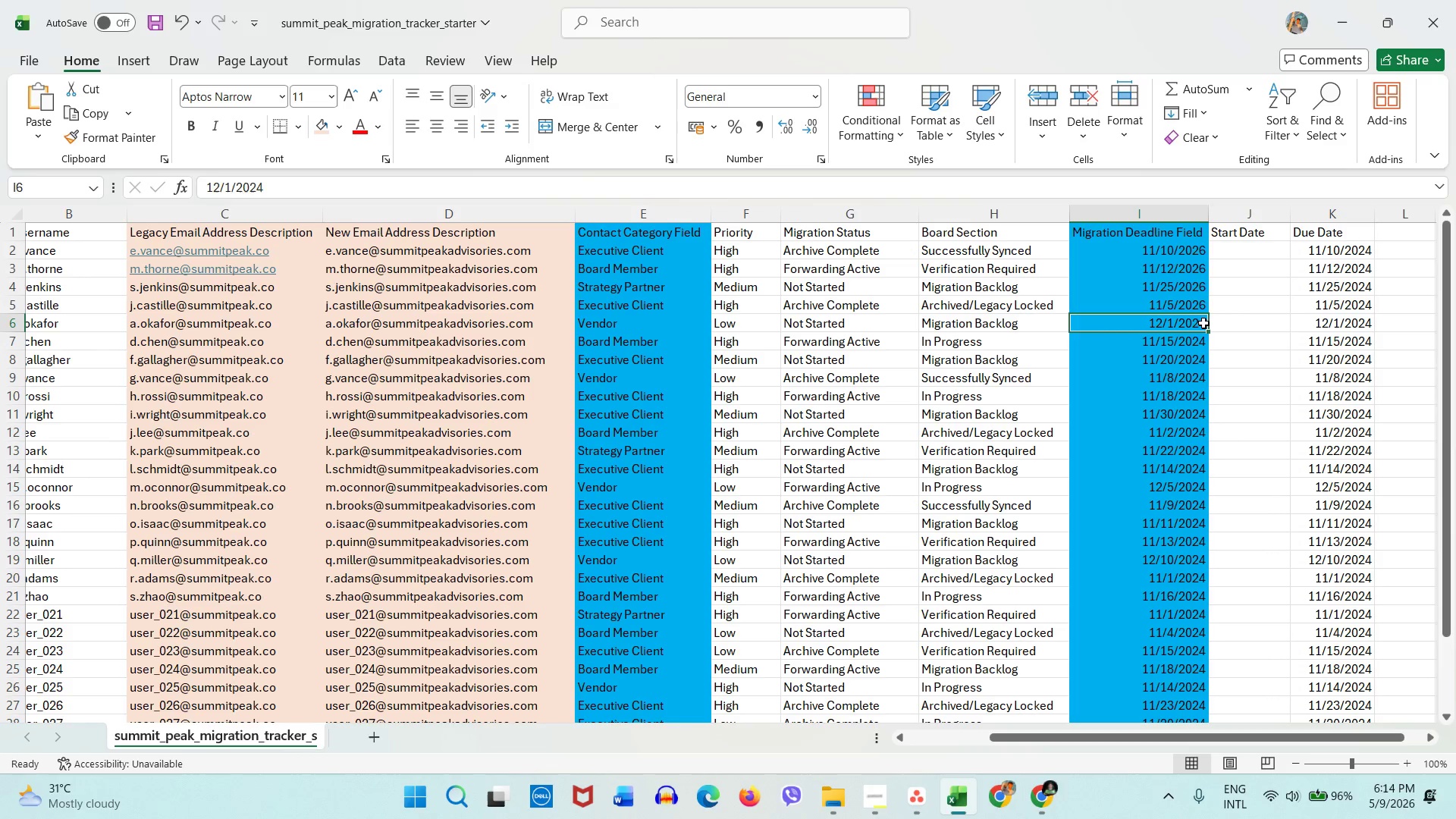 
double_click([1203, 323])
 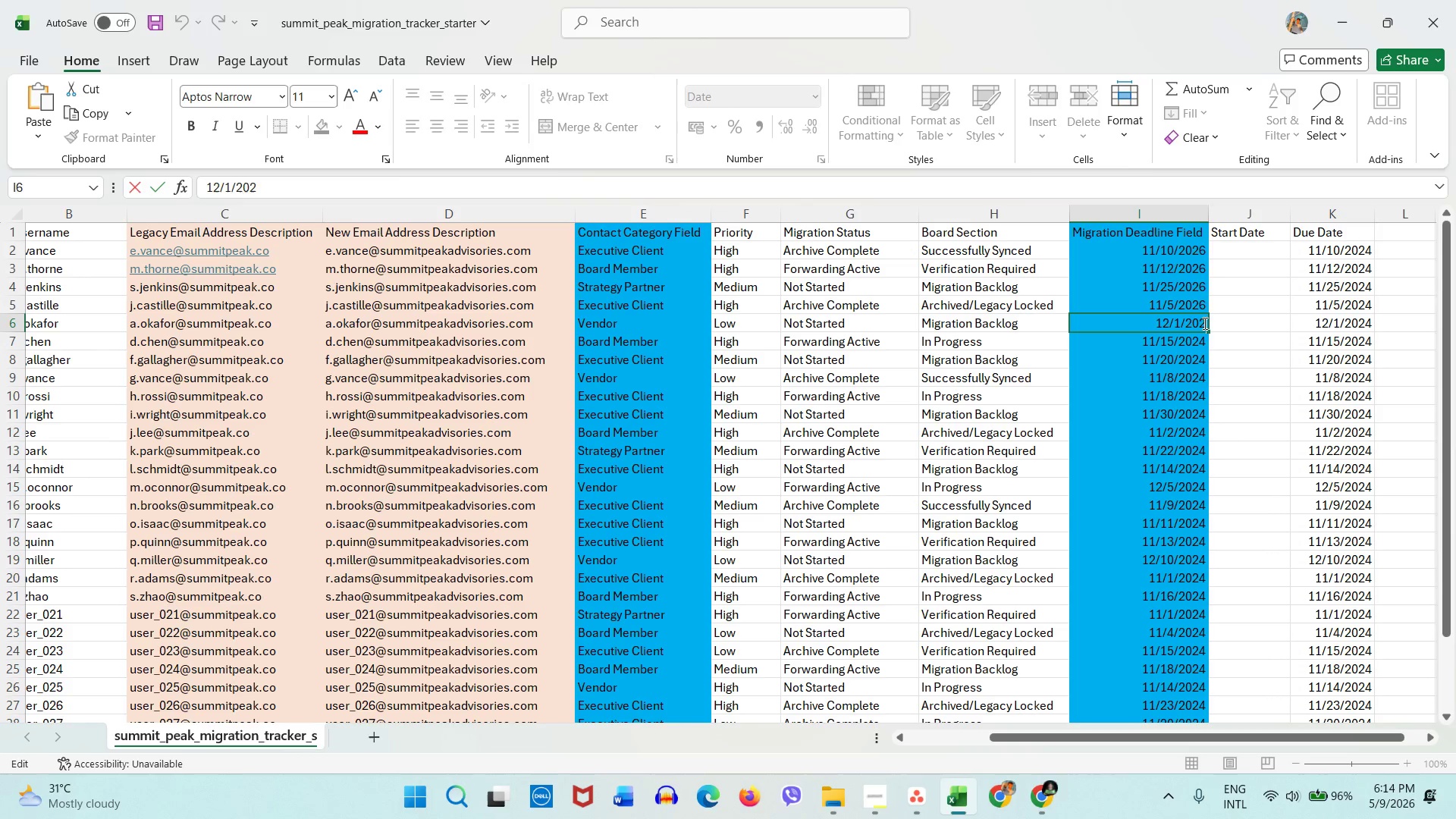 
key(Backspace)
 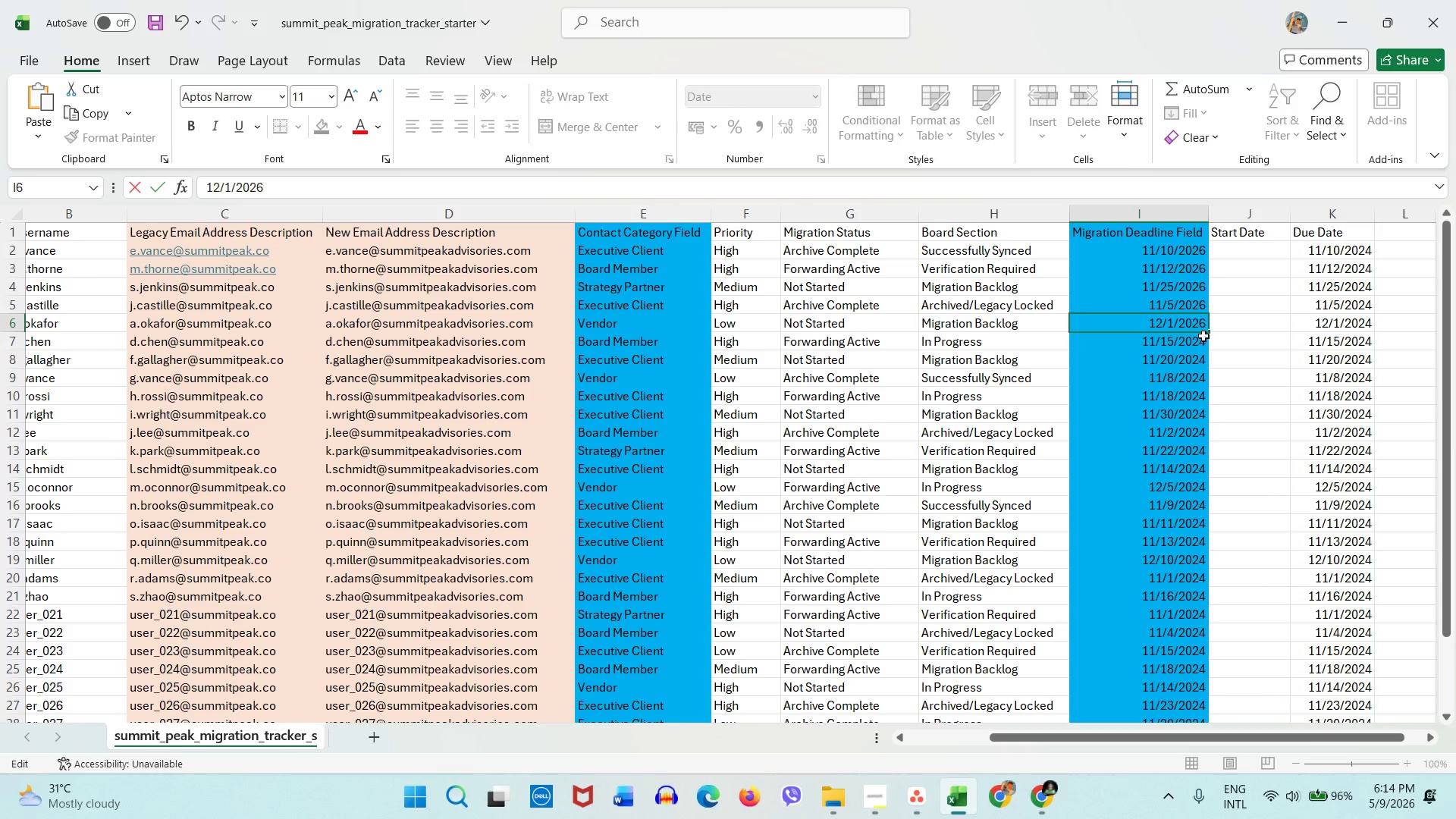 
key(Numpad6)
 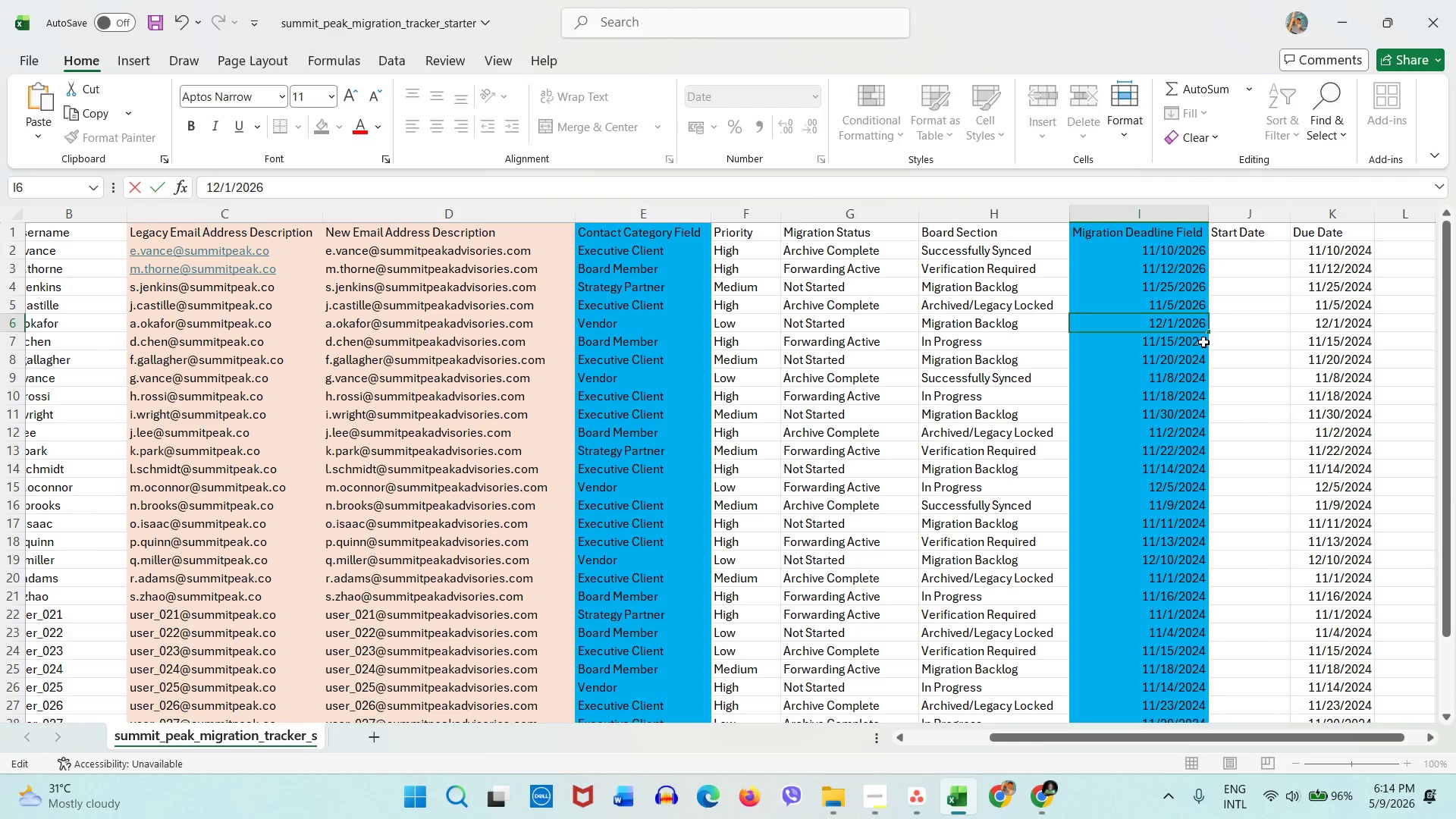 
double_click([1203, 342])
 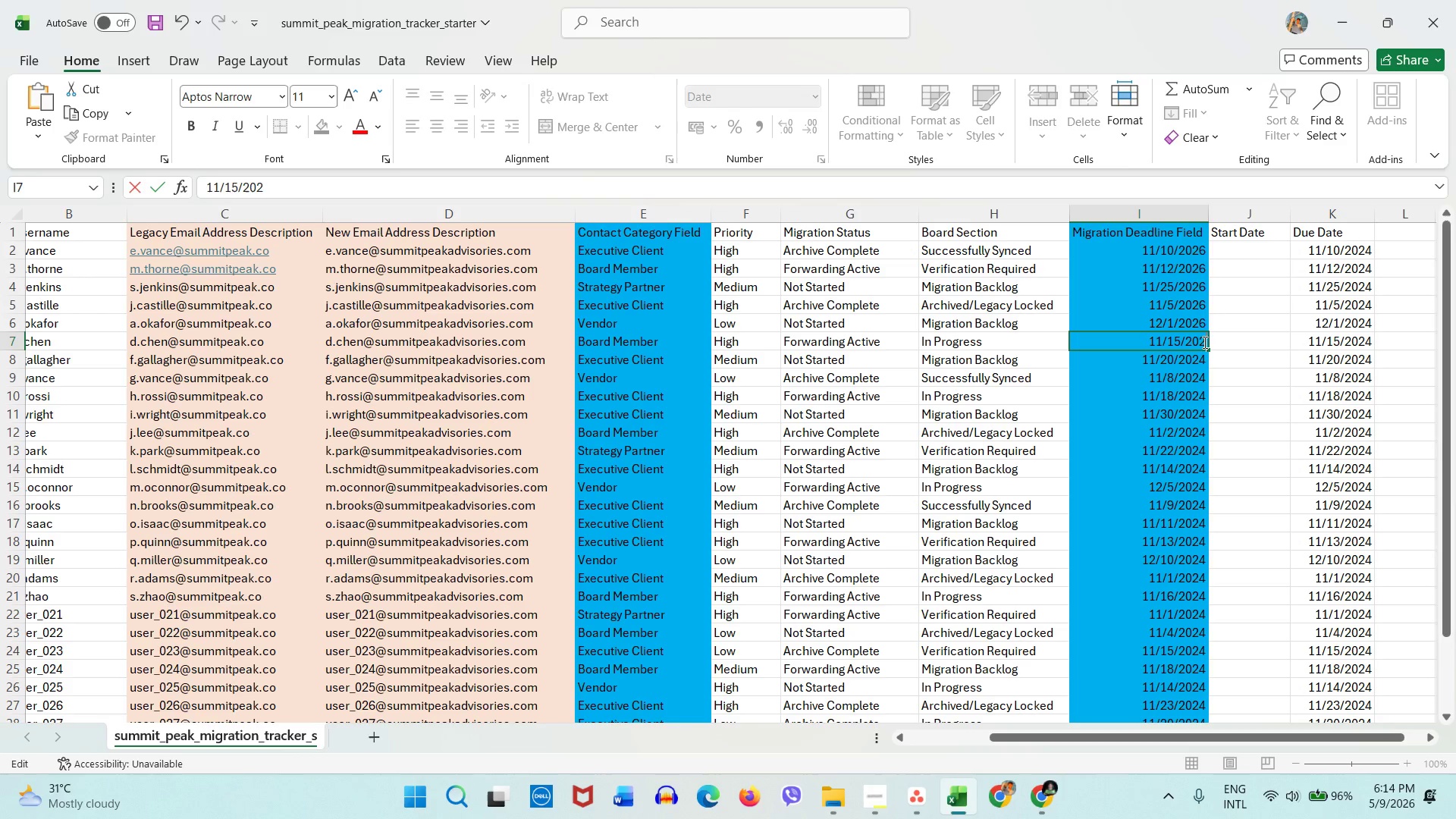 
key(Backspace)
 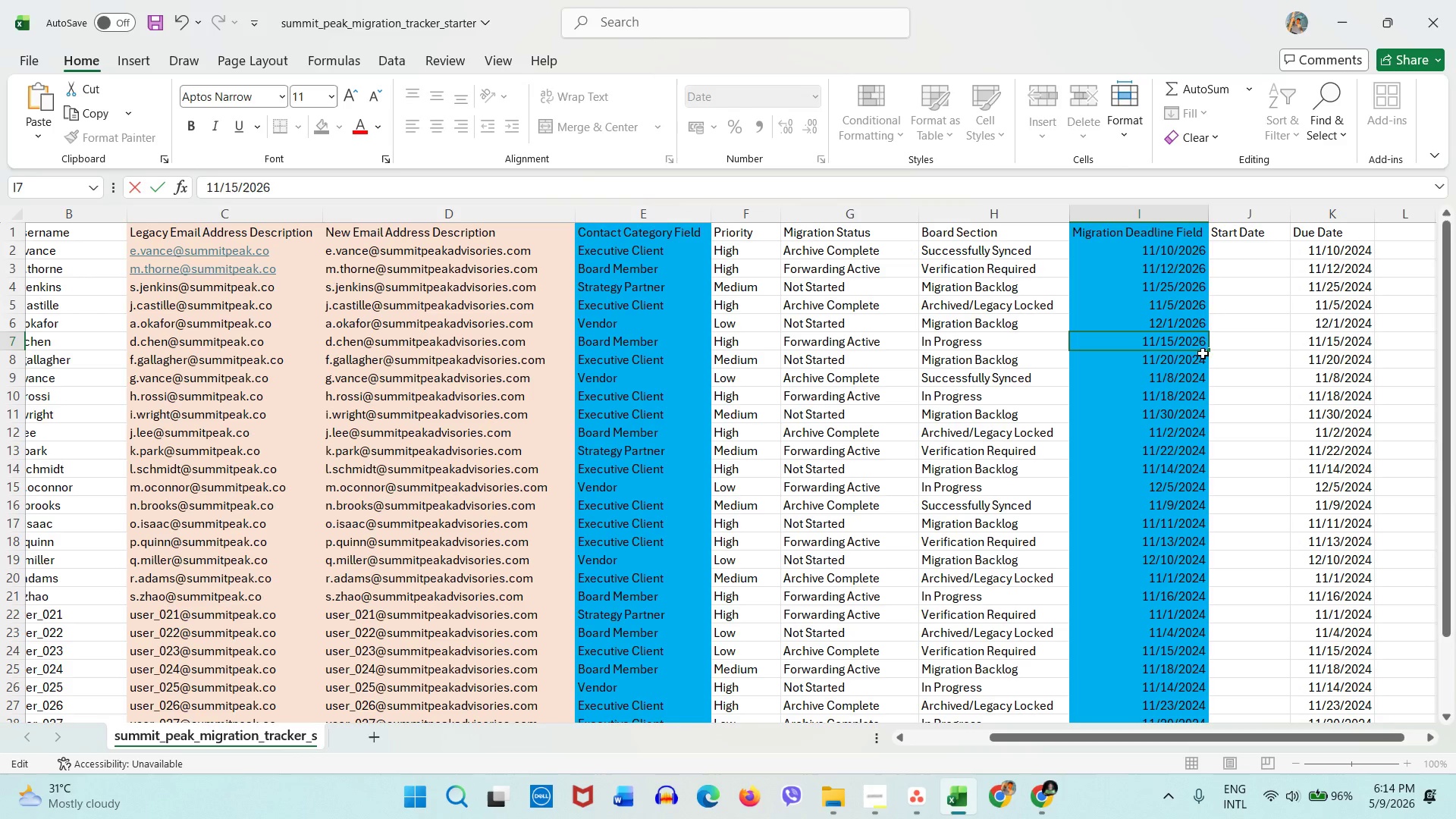 
key(Numpad6)
 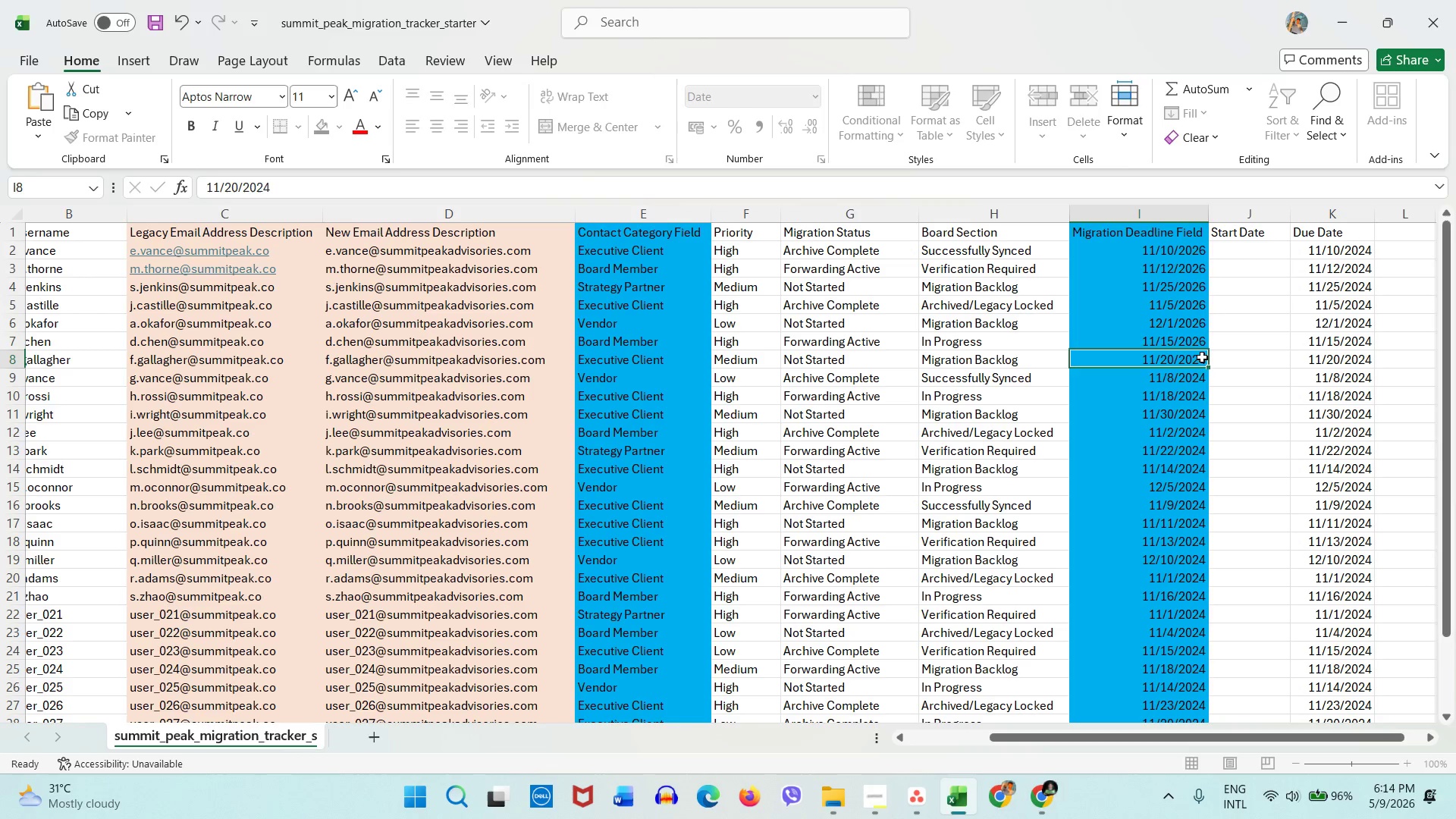 
double_click([1202, 357])
 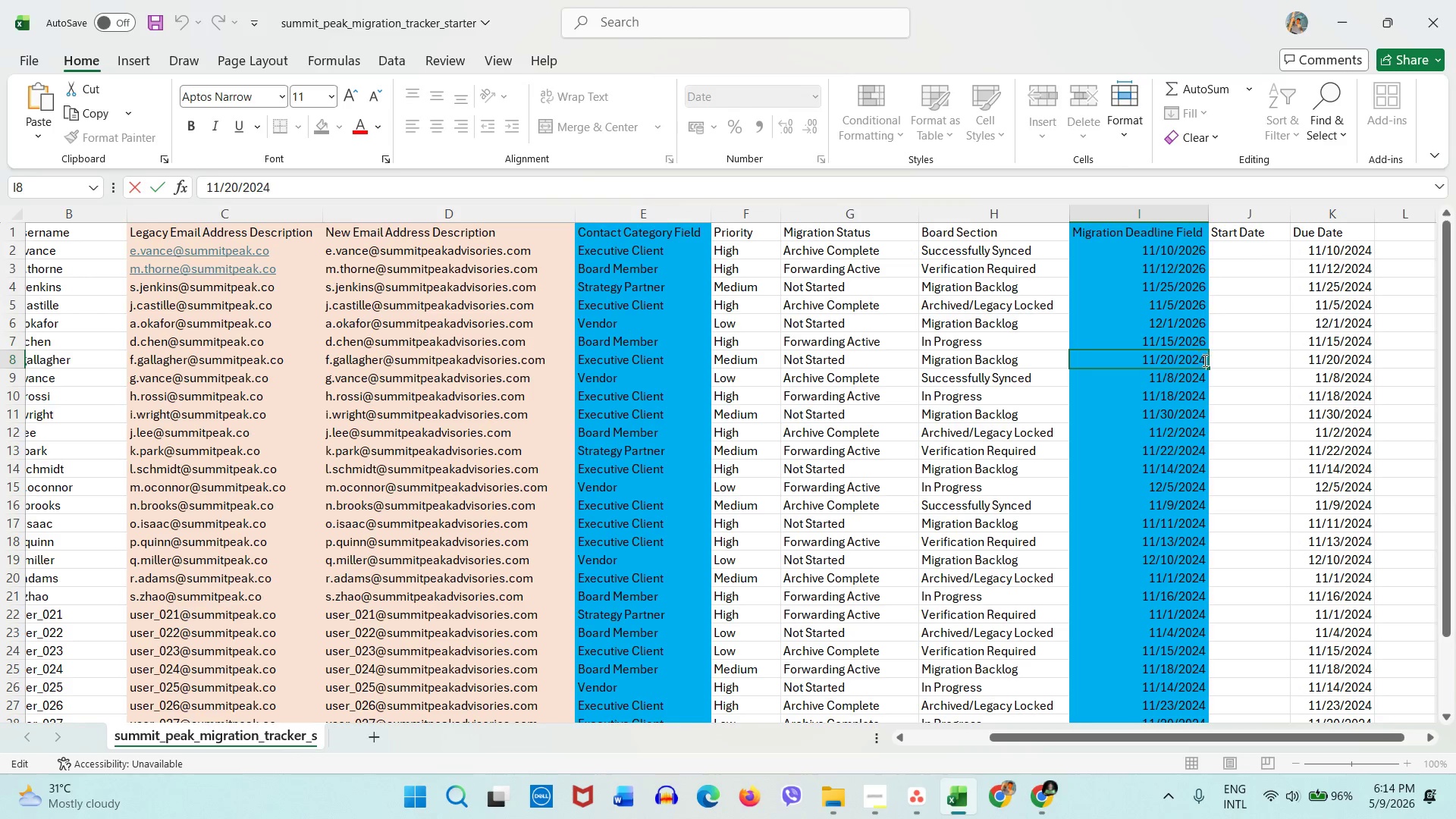 
triple_click([1203, 360])
 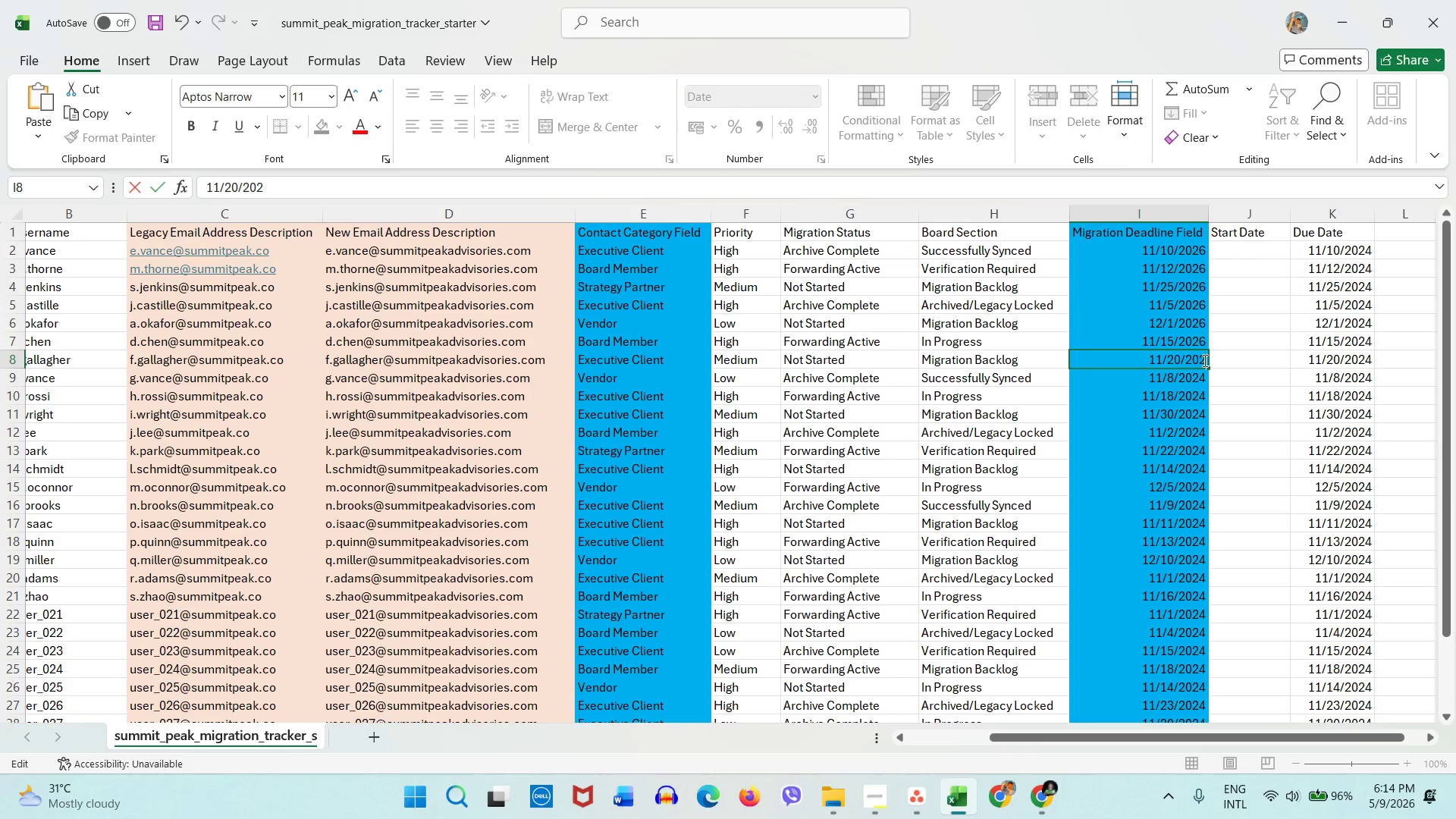 
key(Backspace)
 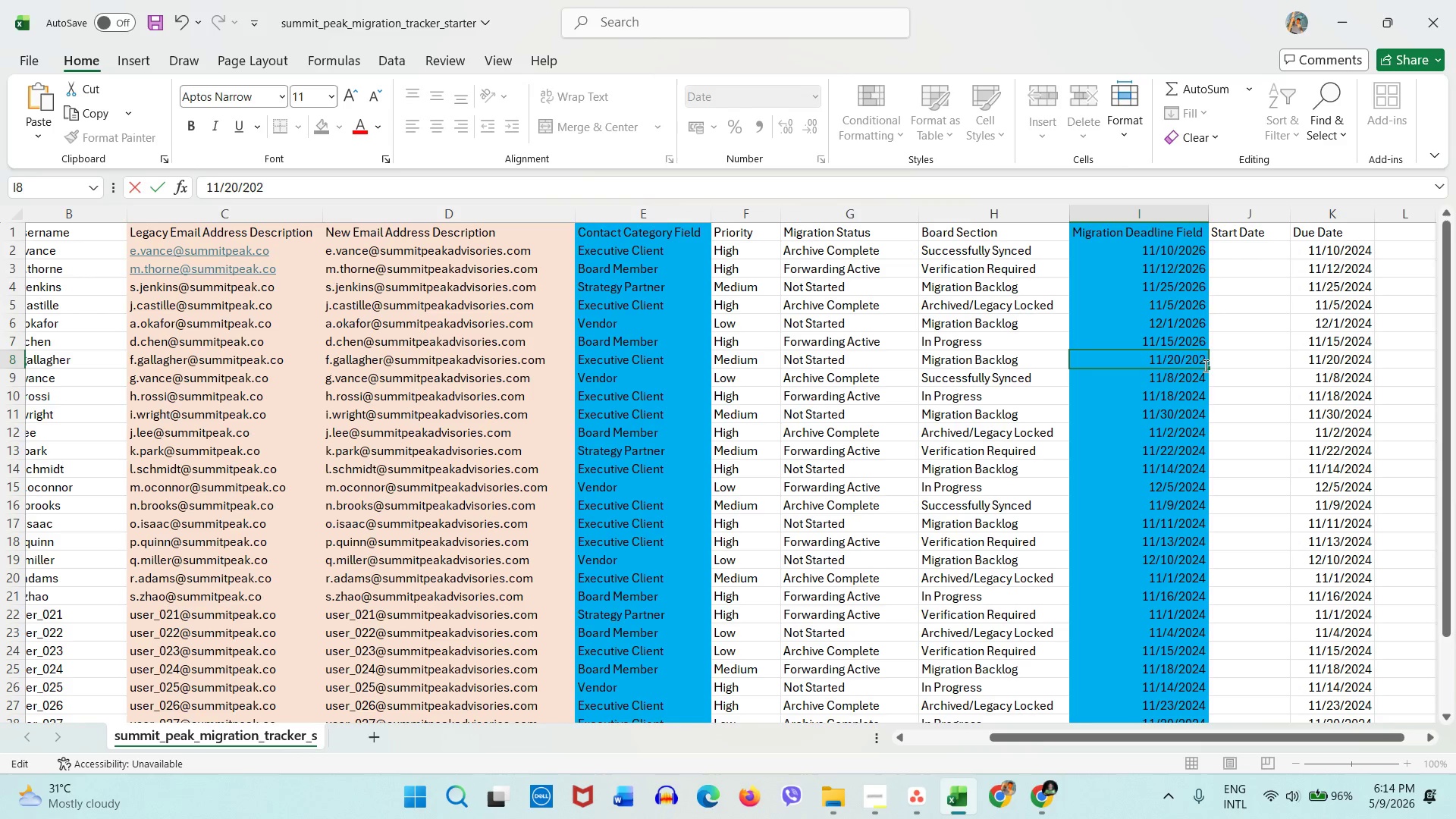 
key(Numpad6)
 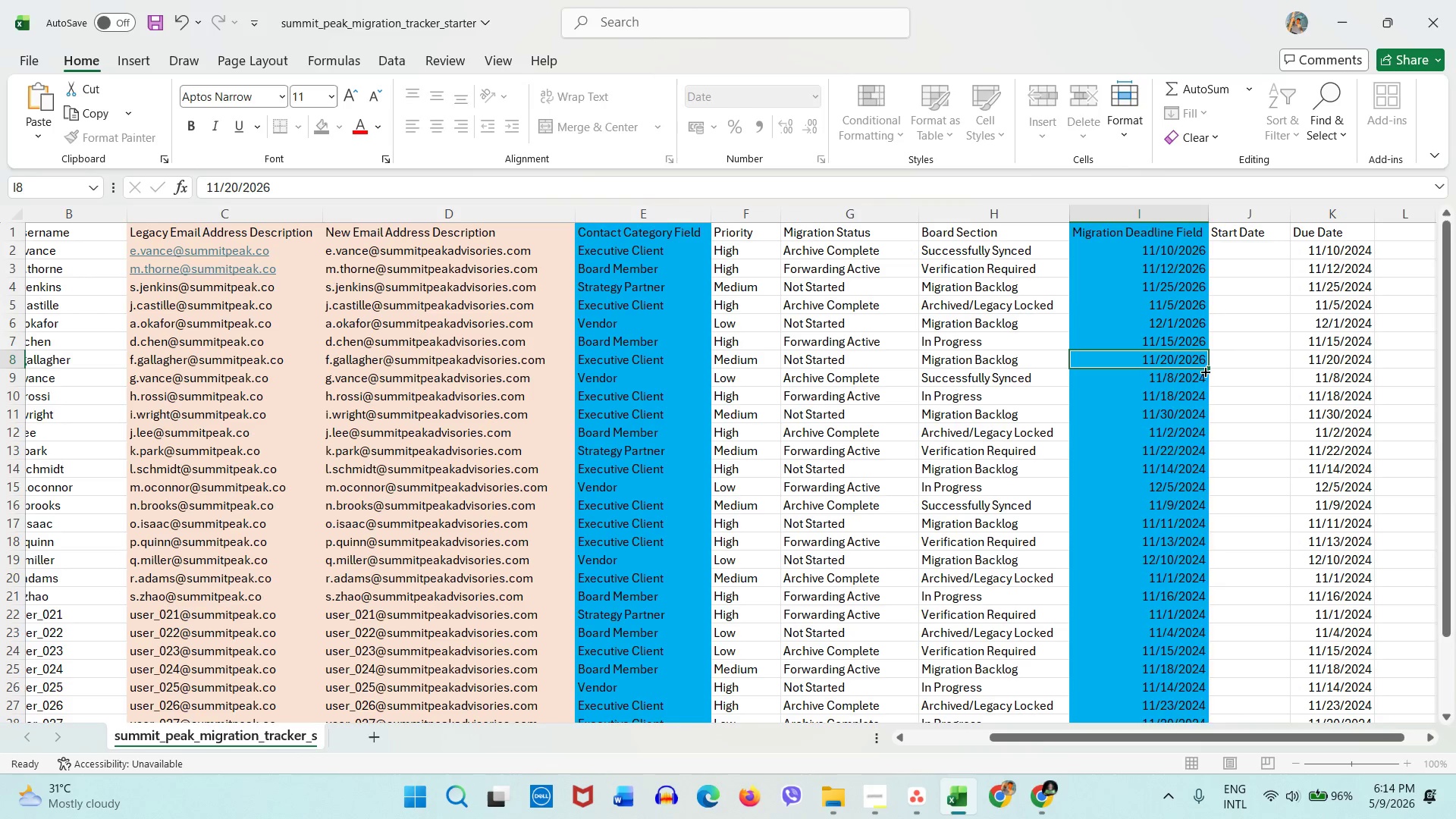 
double_click([1204, 371])
 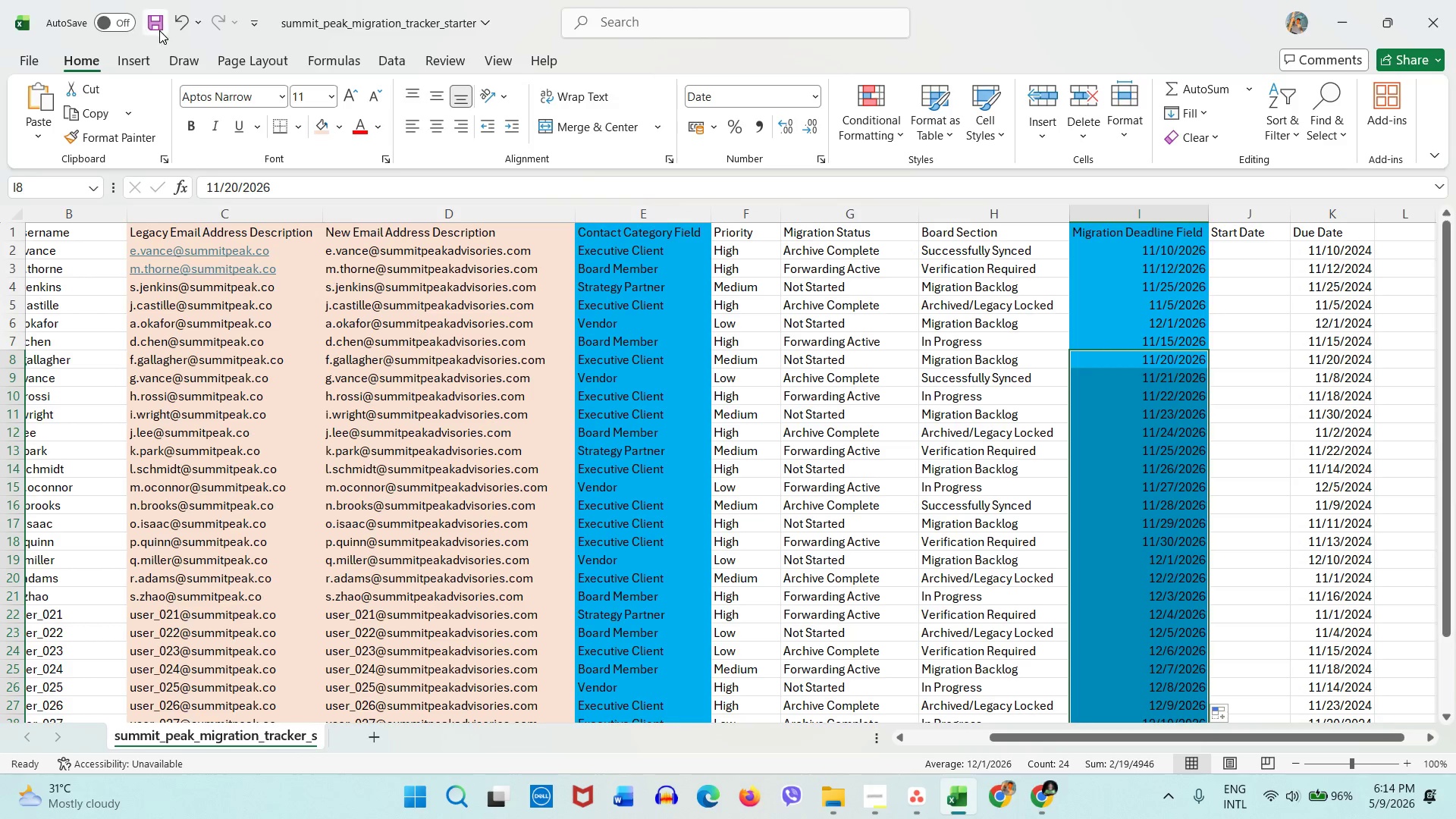 
left_click([180, 32])
 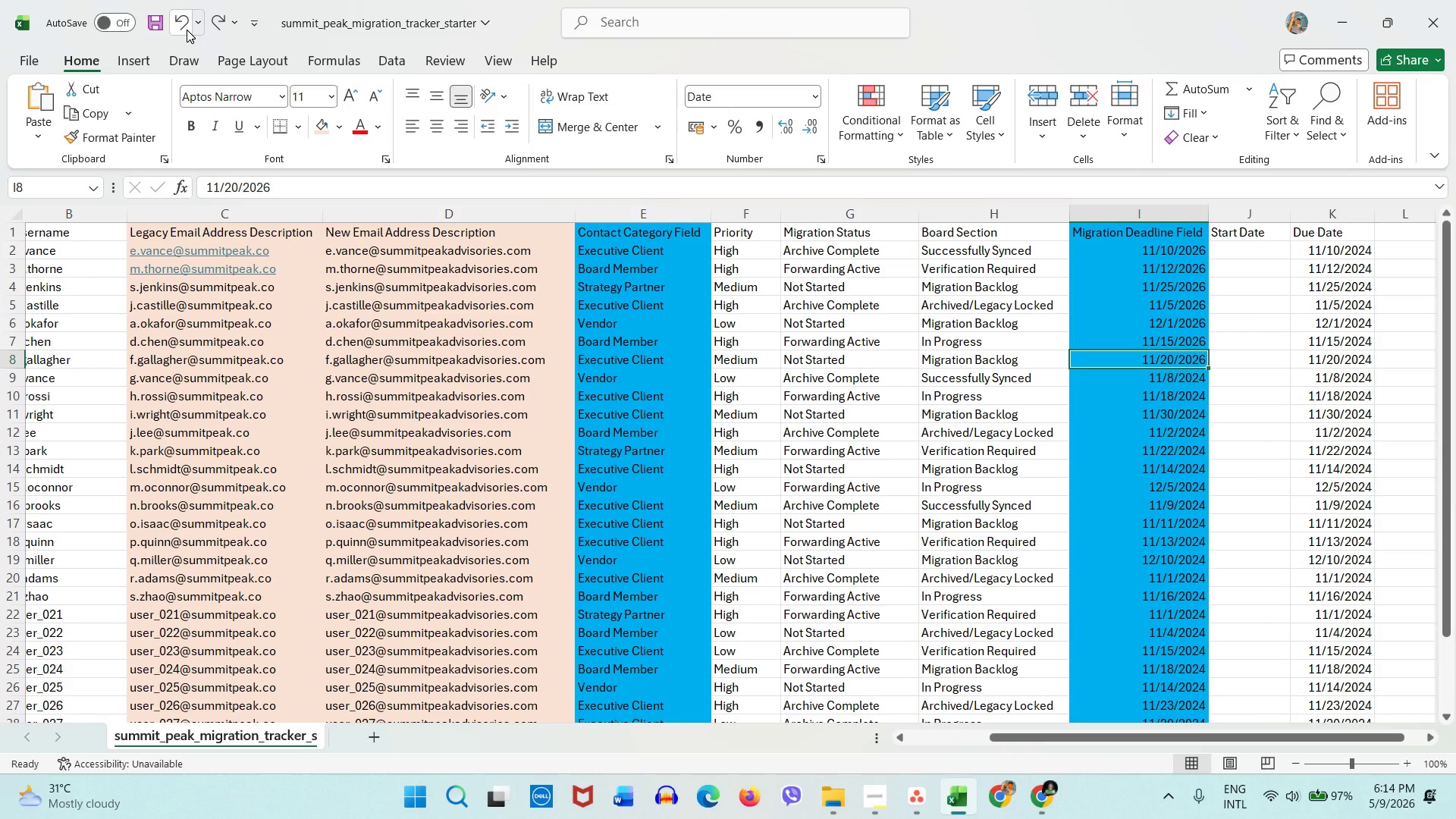 
wait(21.41)
 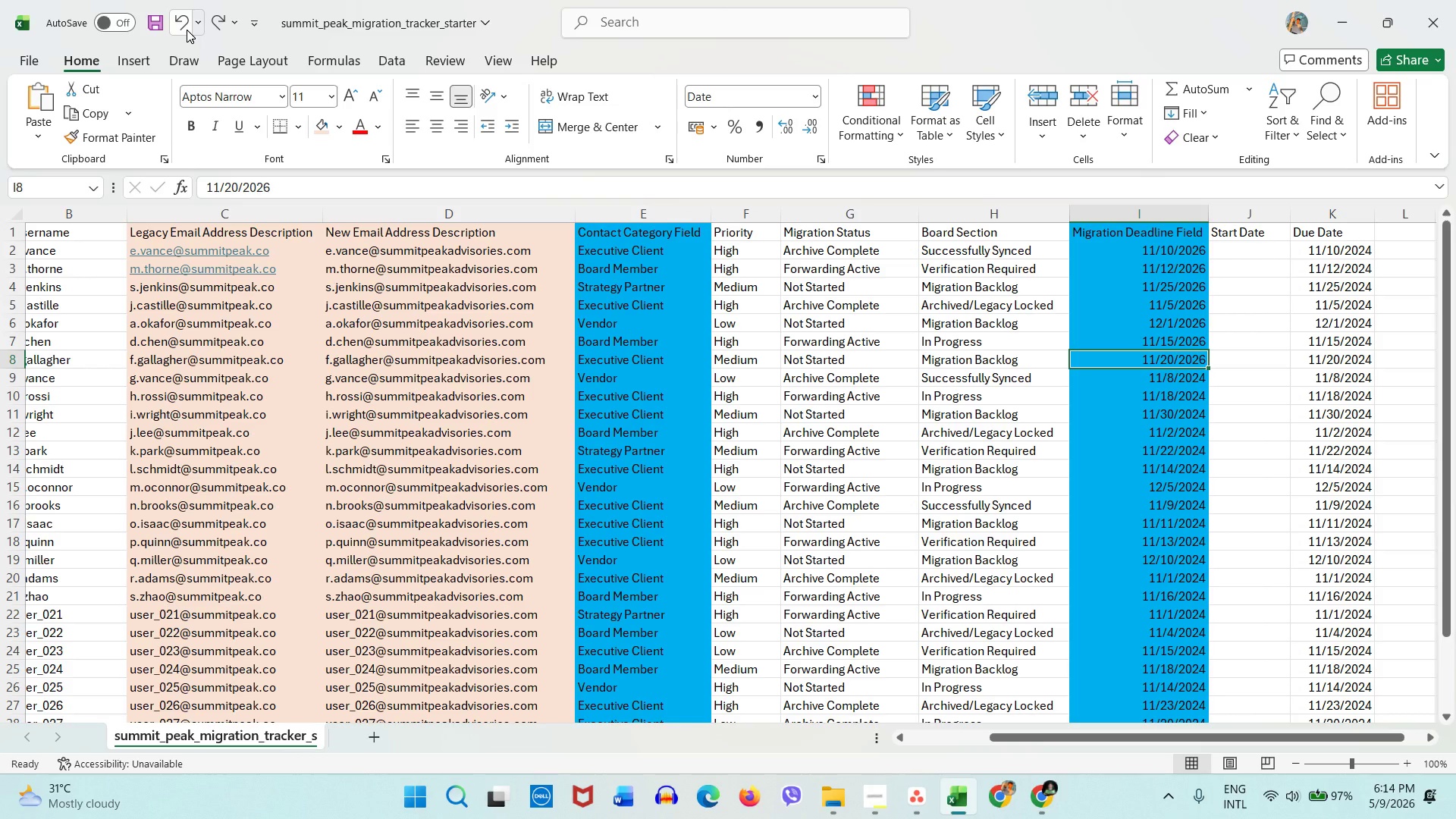 
double_click([1203, 382])
 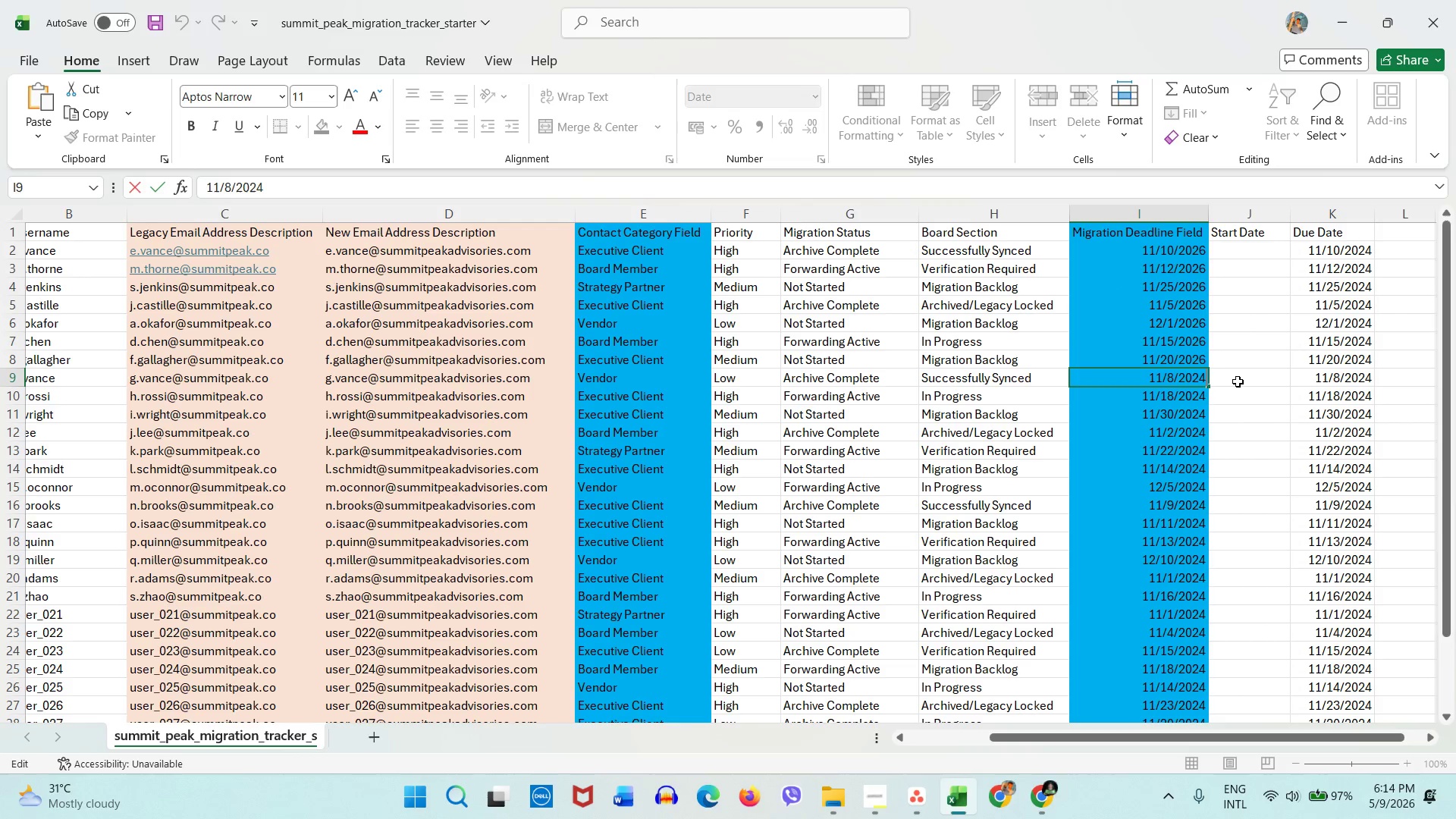 
key(Backspace)
 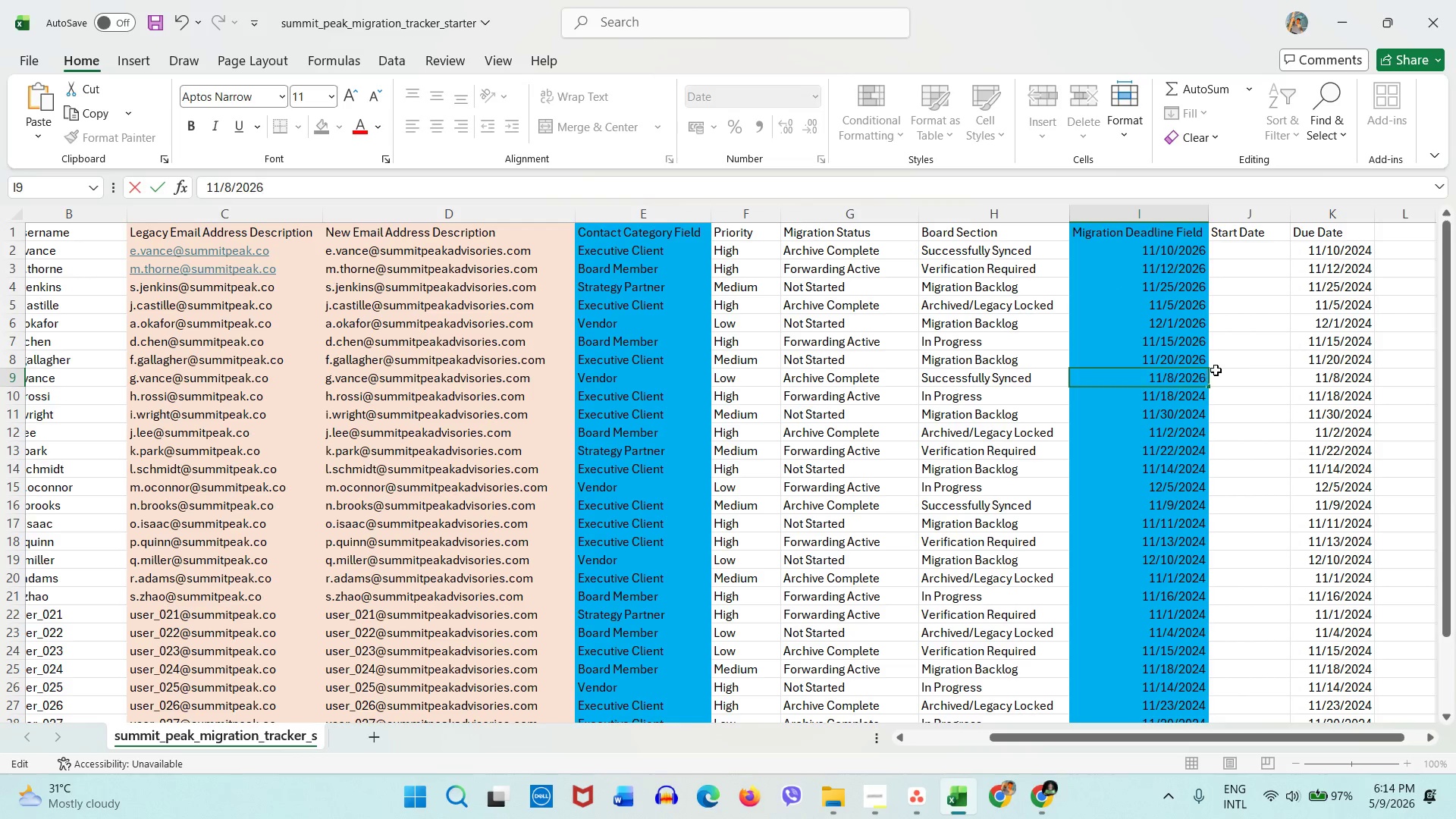 
key(Numpad6)
 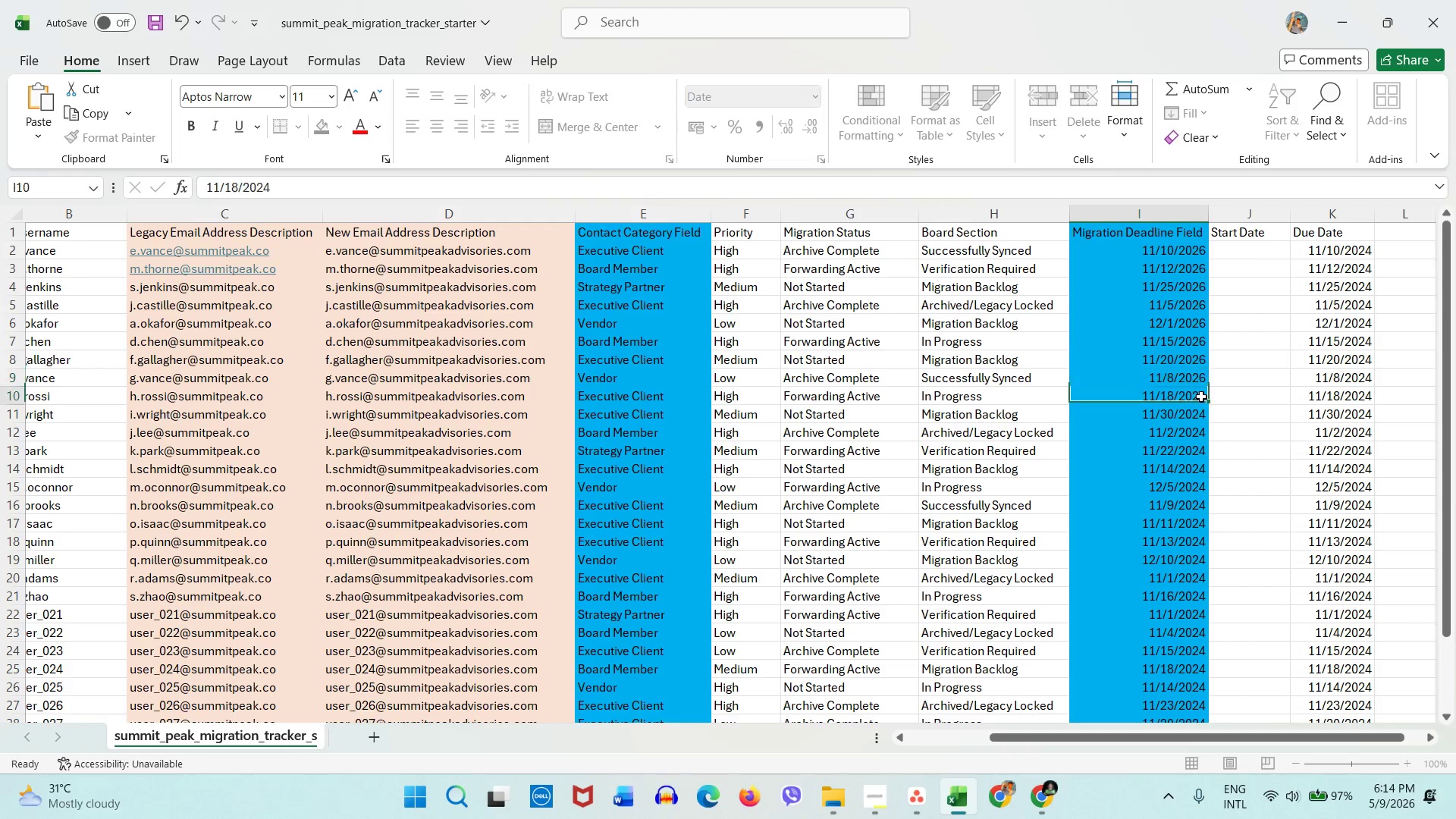 
double_click([1201, 397])
 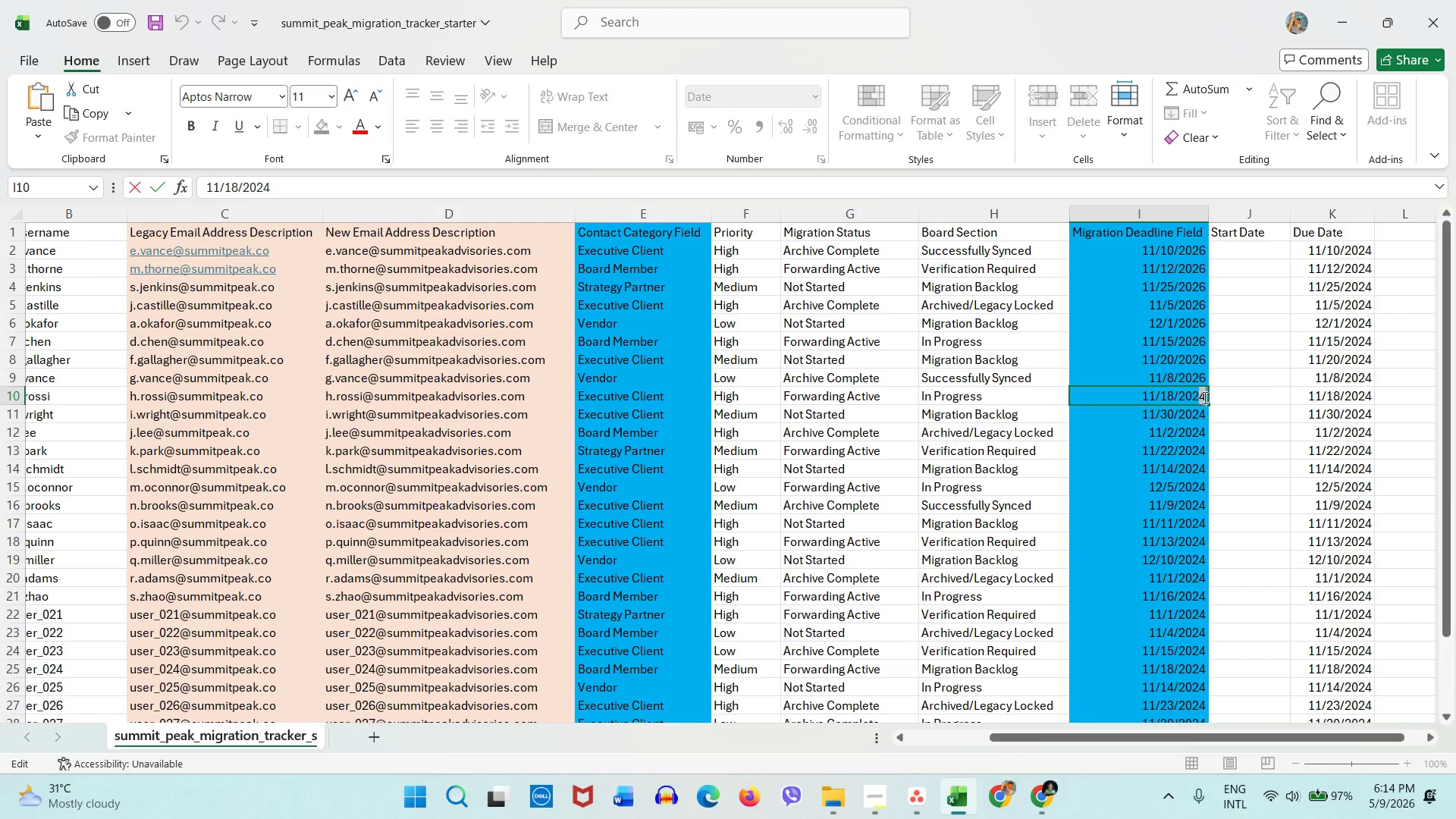 
key(Backspace)
 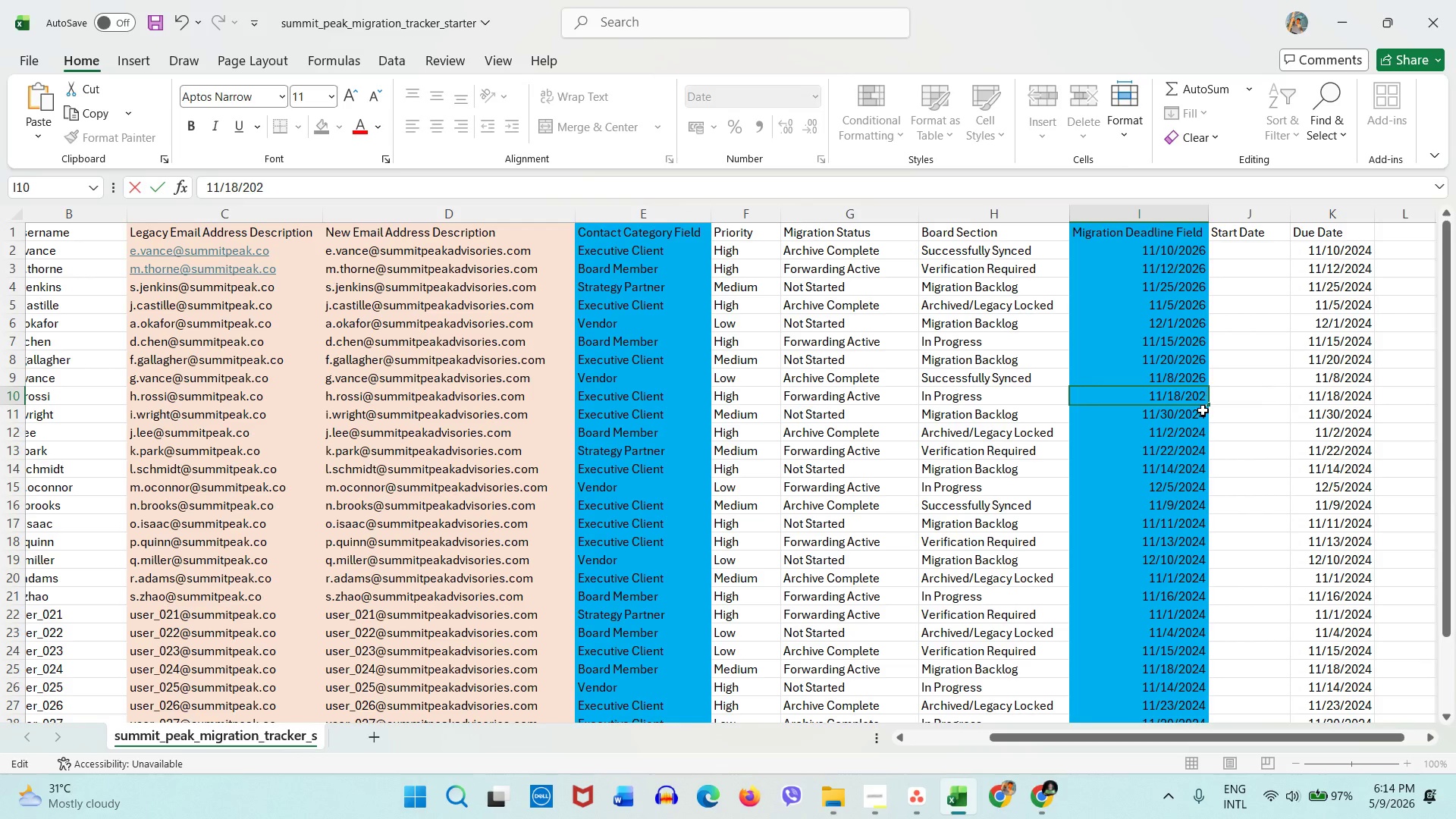 
key(Numpad6)
 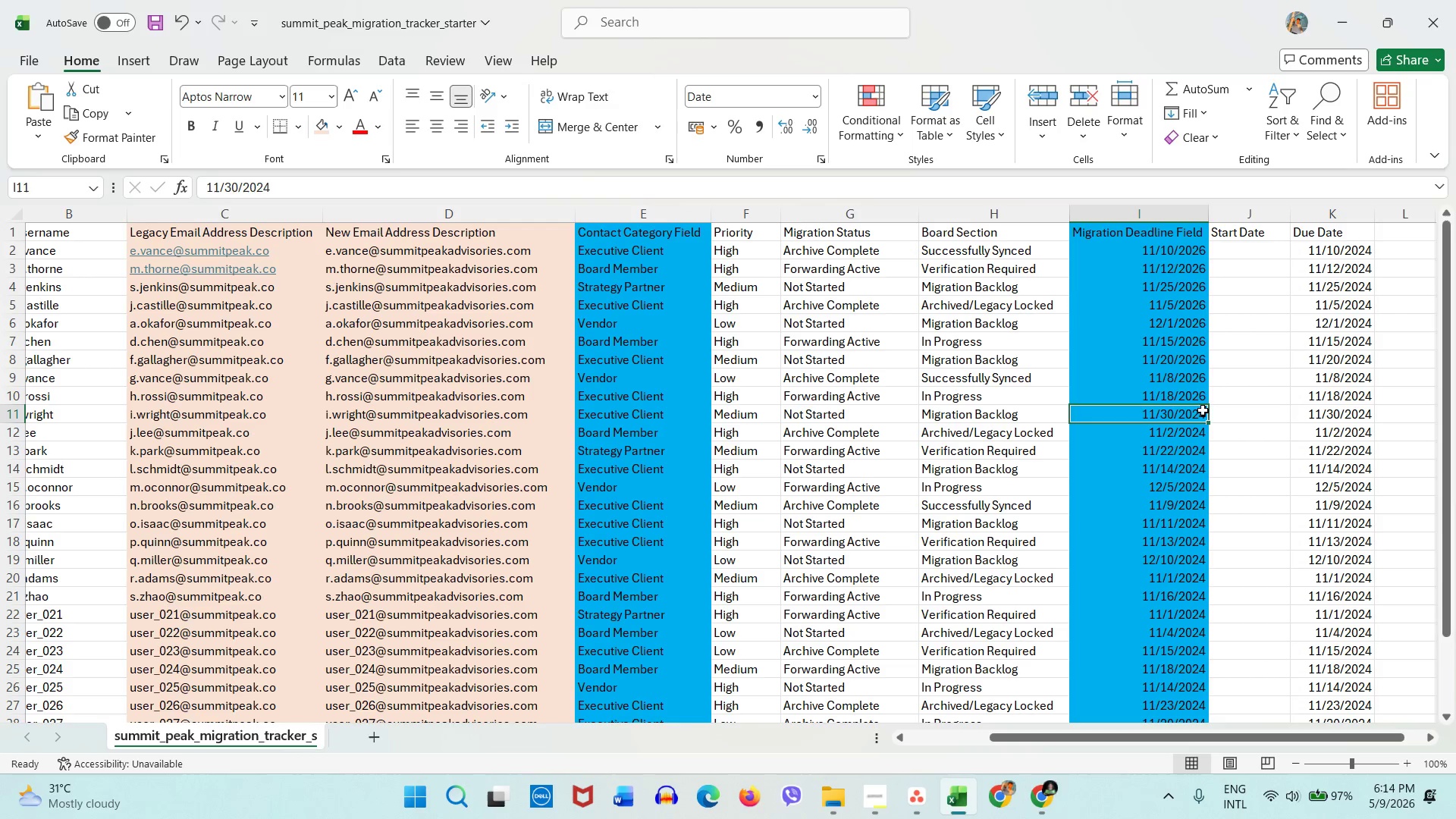 
double_click([1203, 410])
 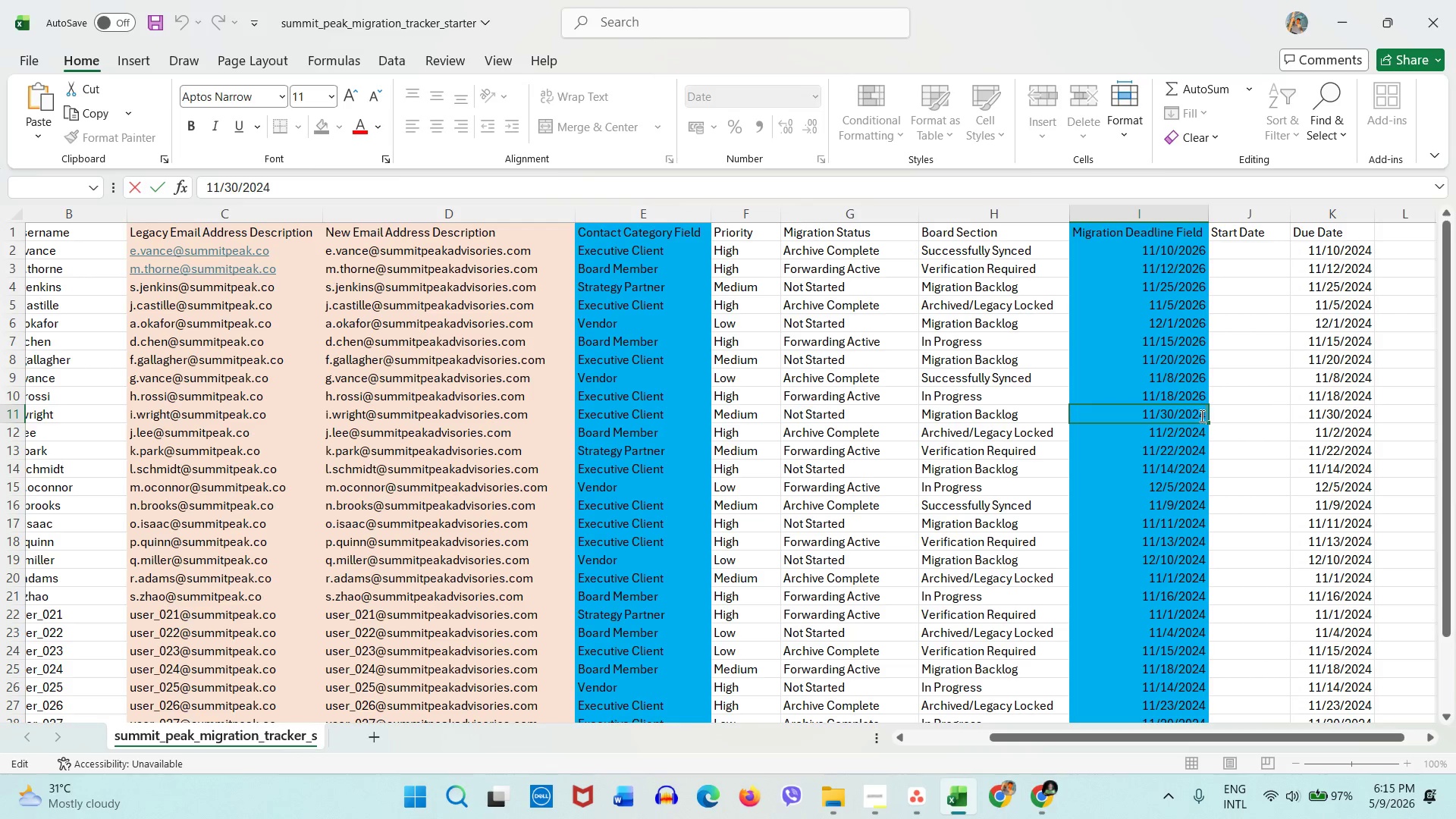 
left_click_drag(start_coordinate=[1200, 416], to_coordinate=[1204, 417])
 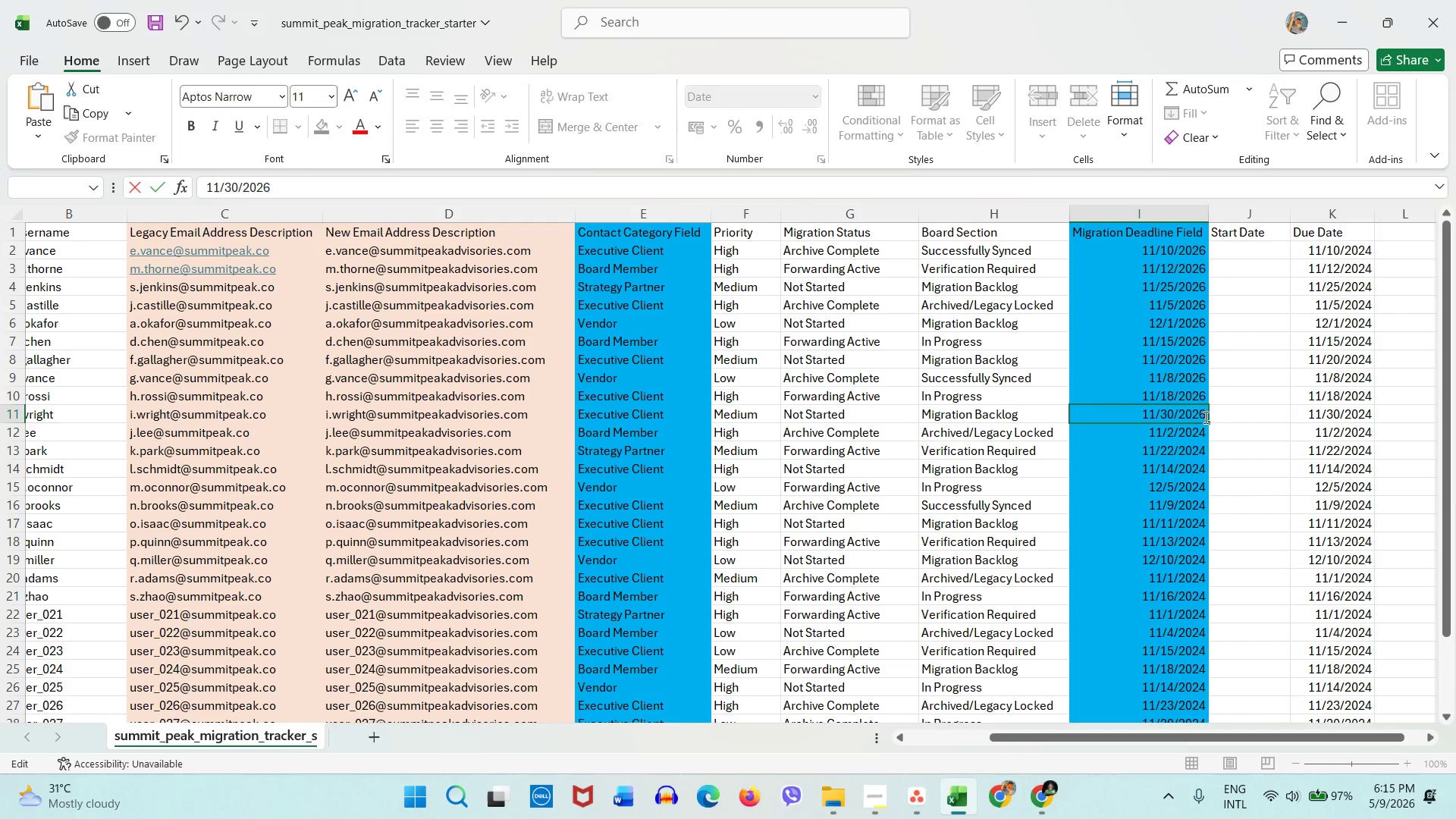 
key(Numpad6)
 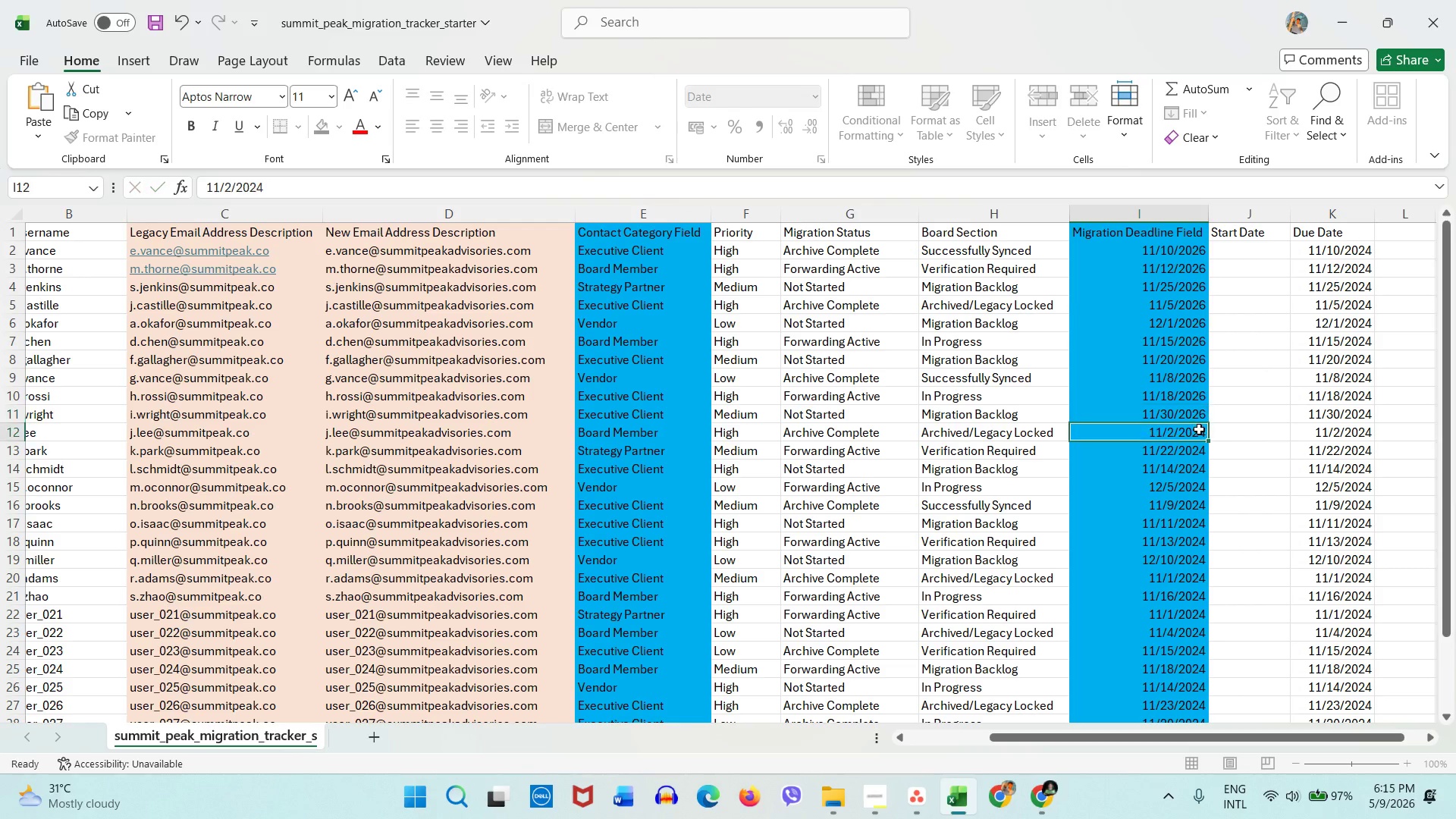 
double_click([1199, 429])
 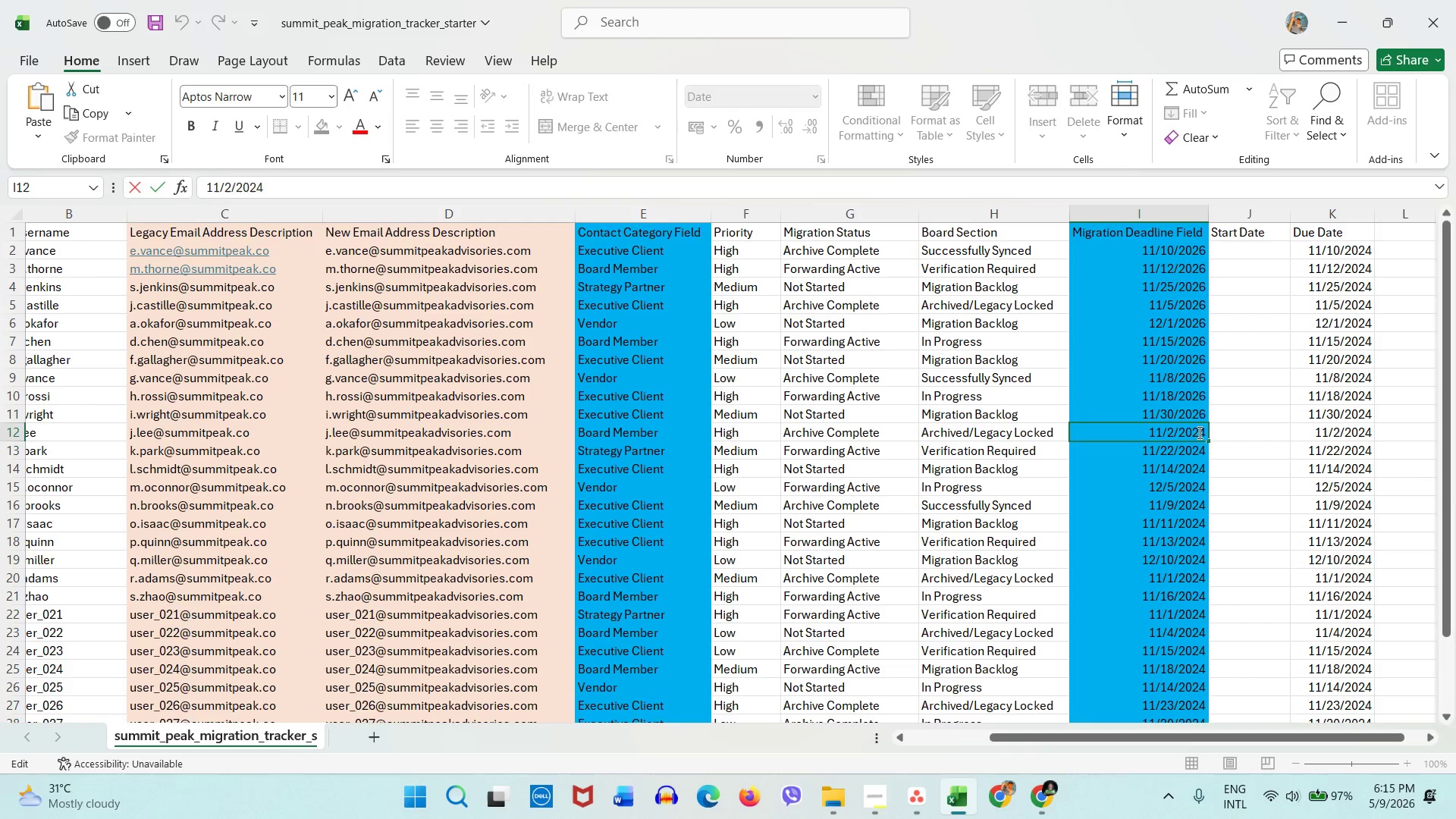 
left_click_drag(start_coordinate=[1198, 432], to_coordinate=[1202, 434])
 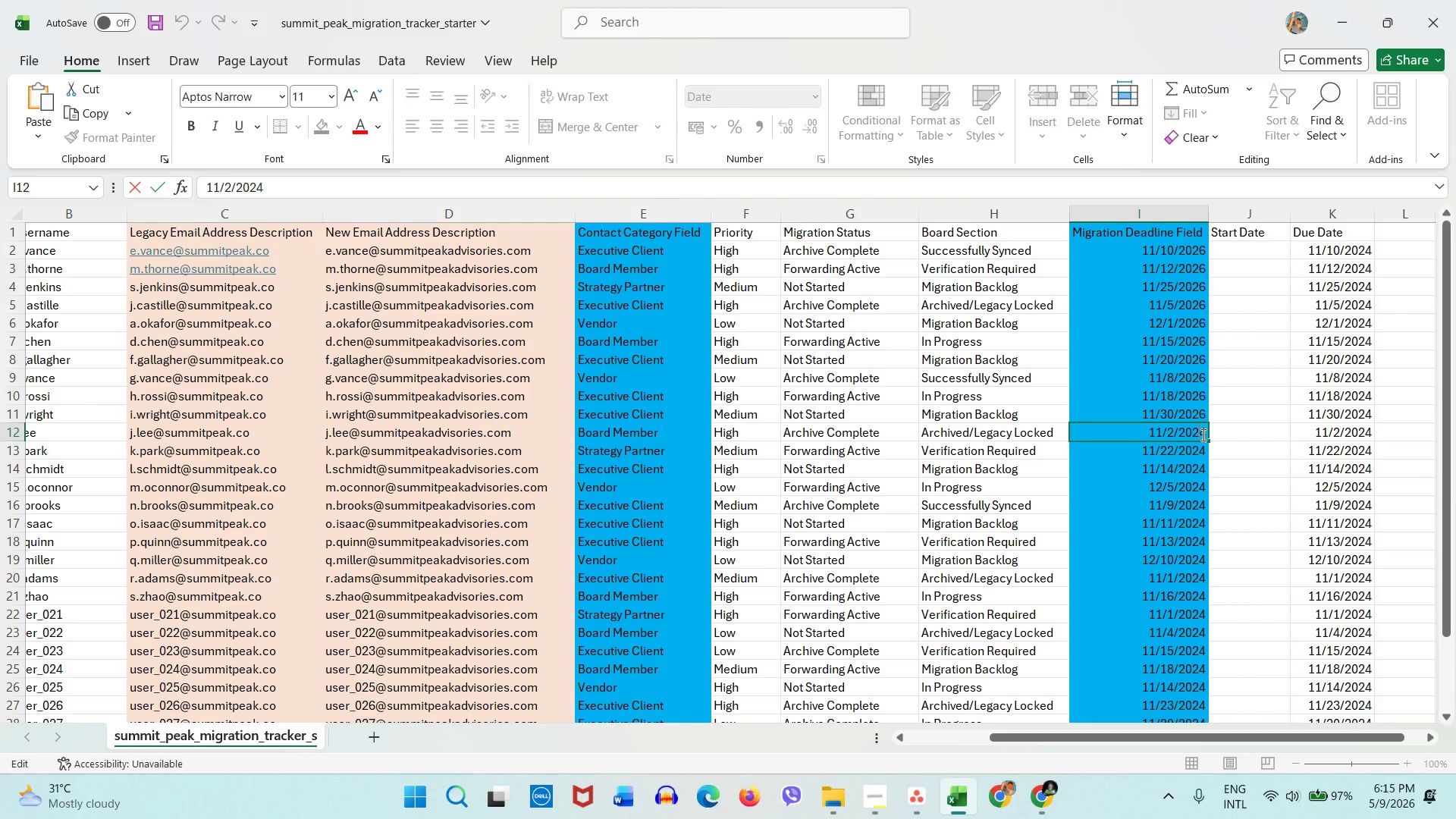 
key(ArrowRight)
 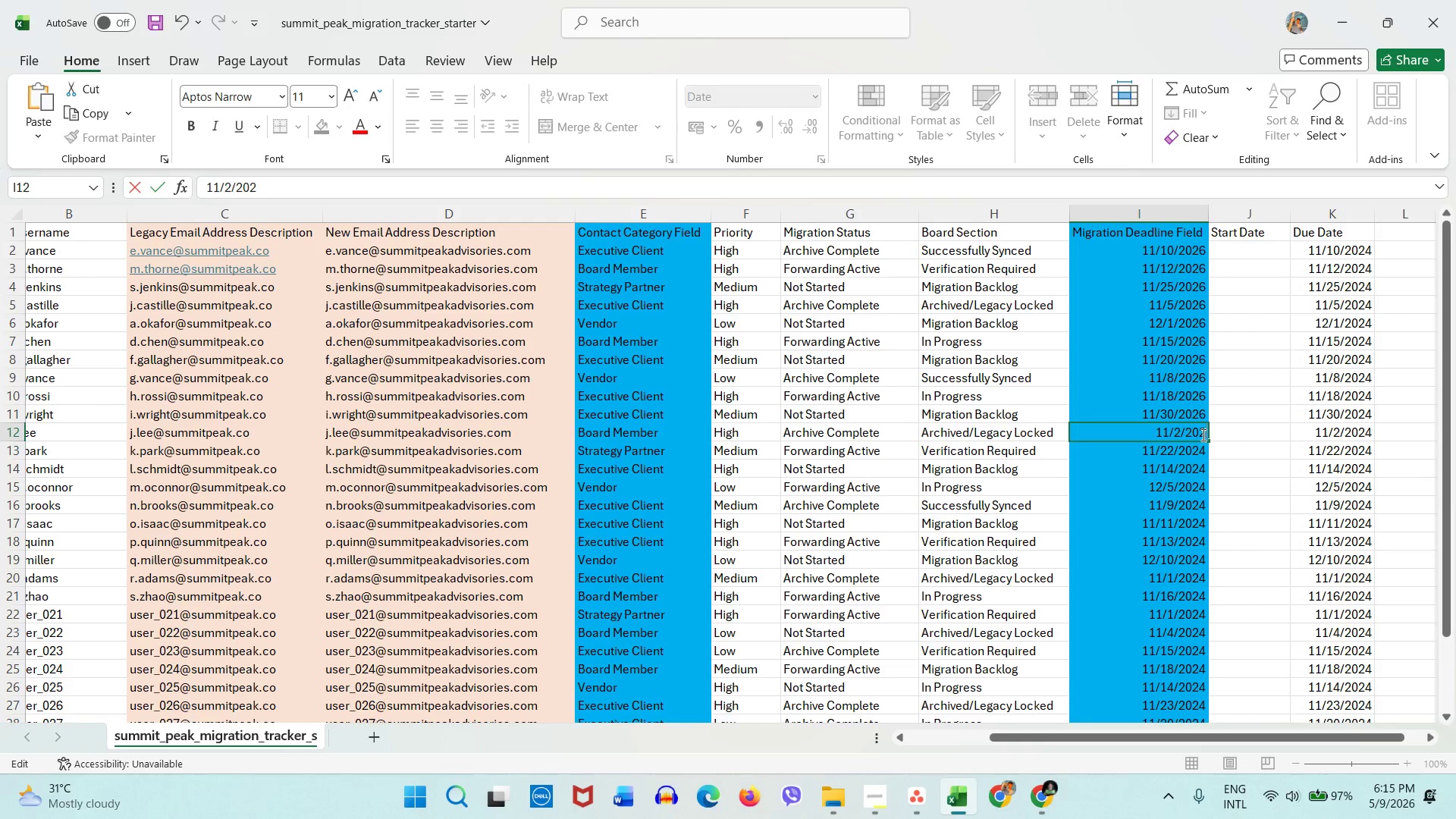 
key(Backspace)
 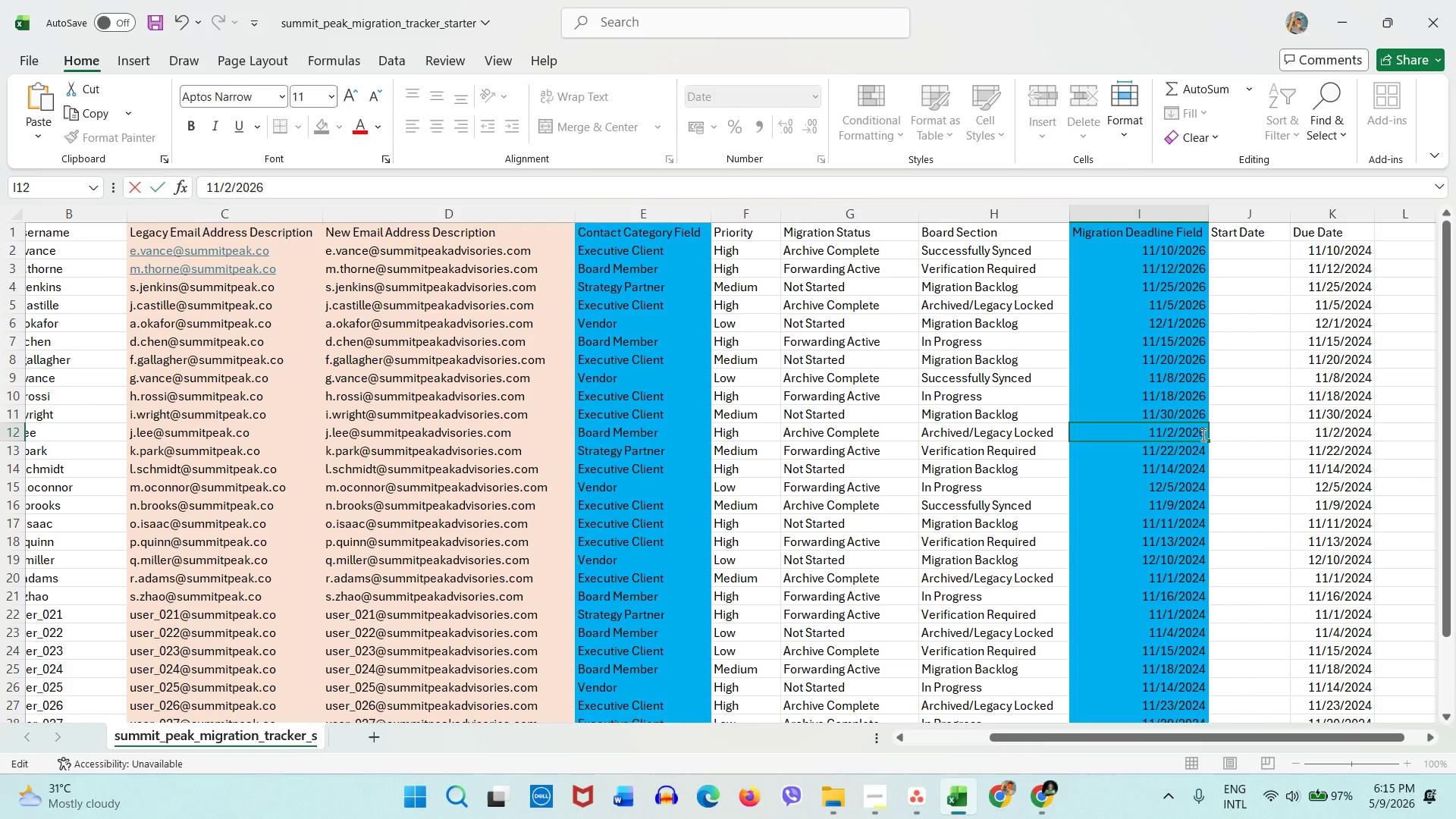 
key(Numpad6)
 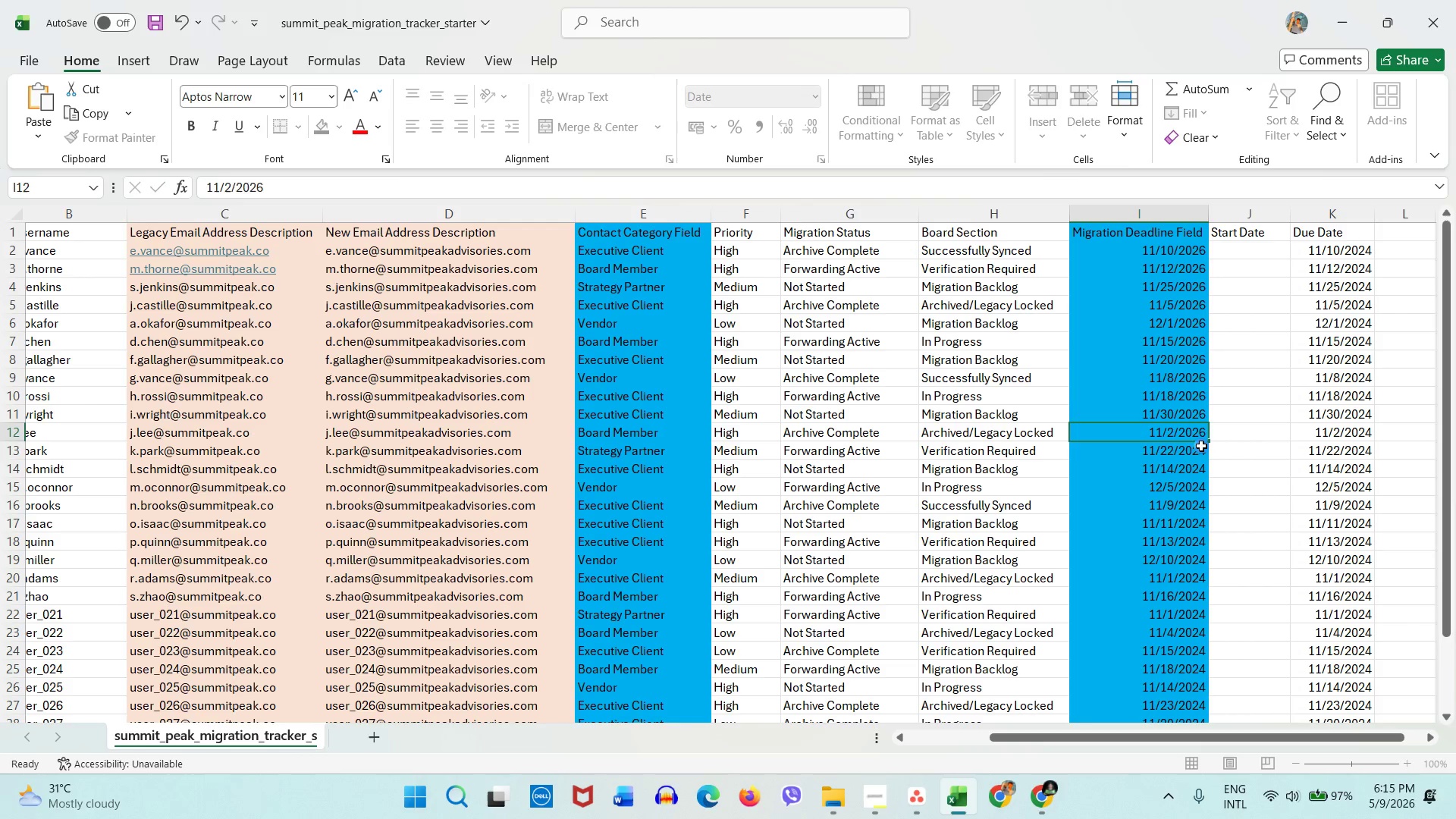 
double_click([1201, 446])
 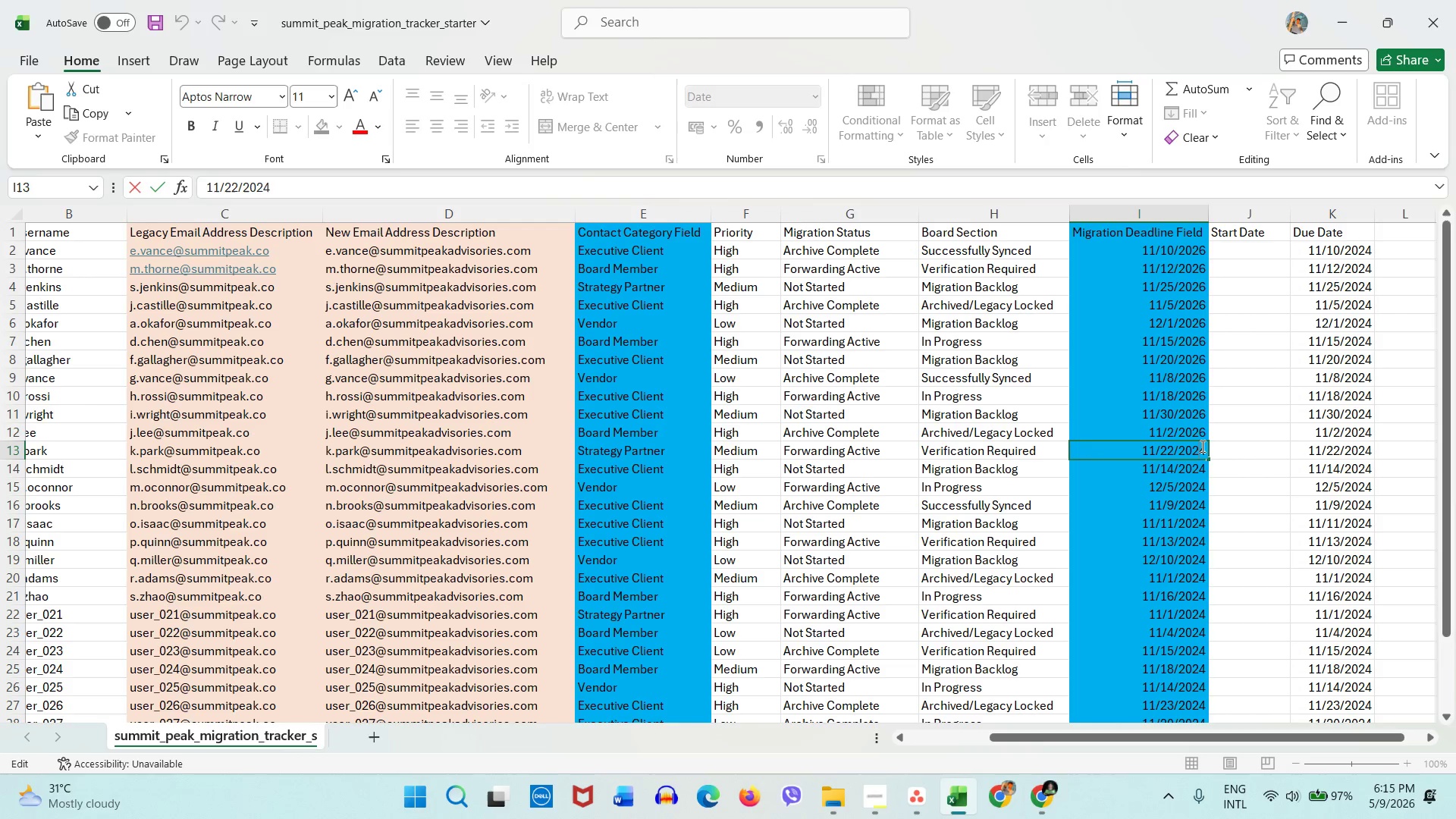 
key(ArrowRight)
 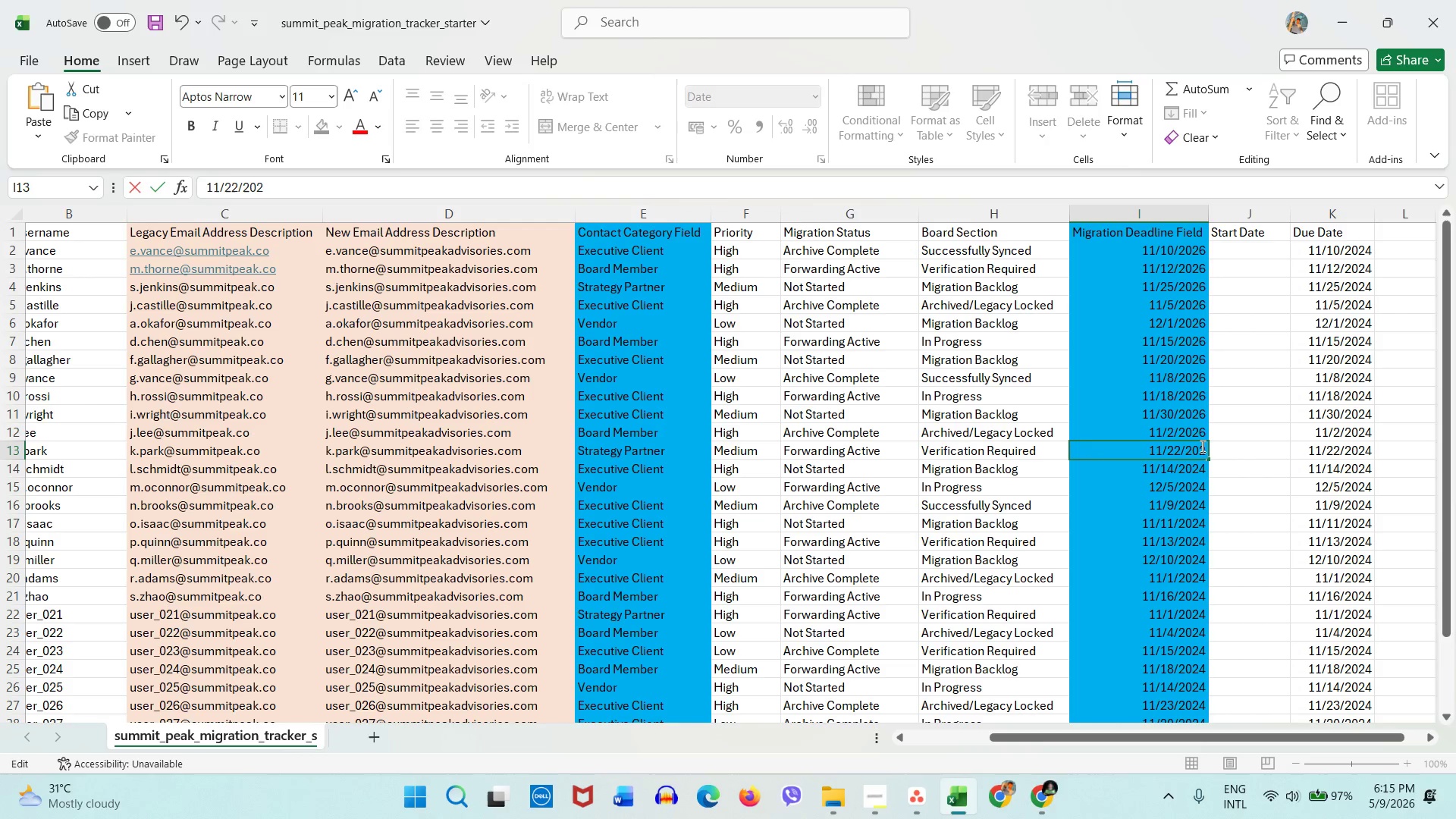 
key(Backspace)
 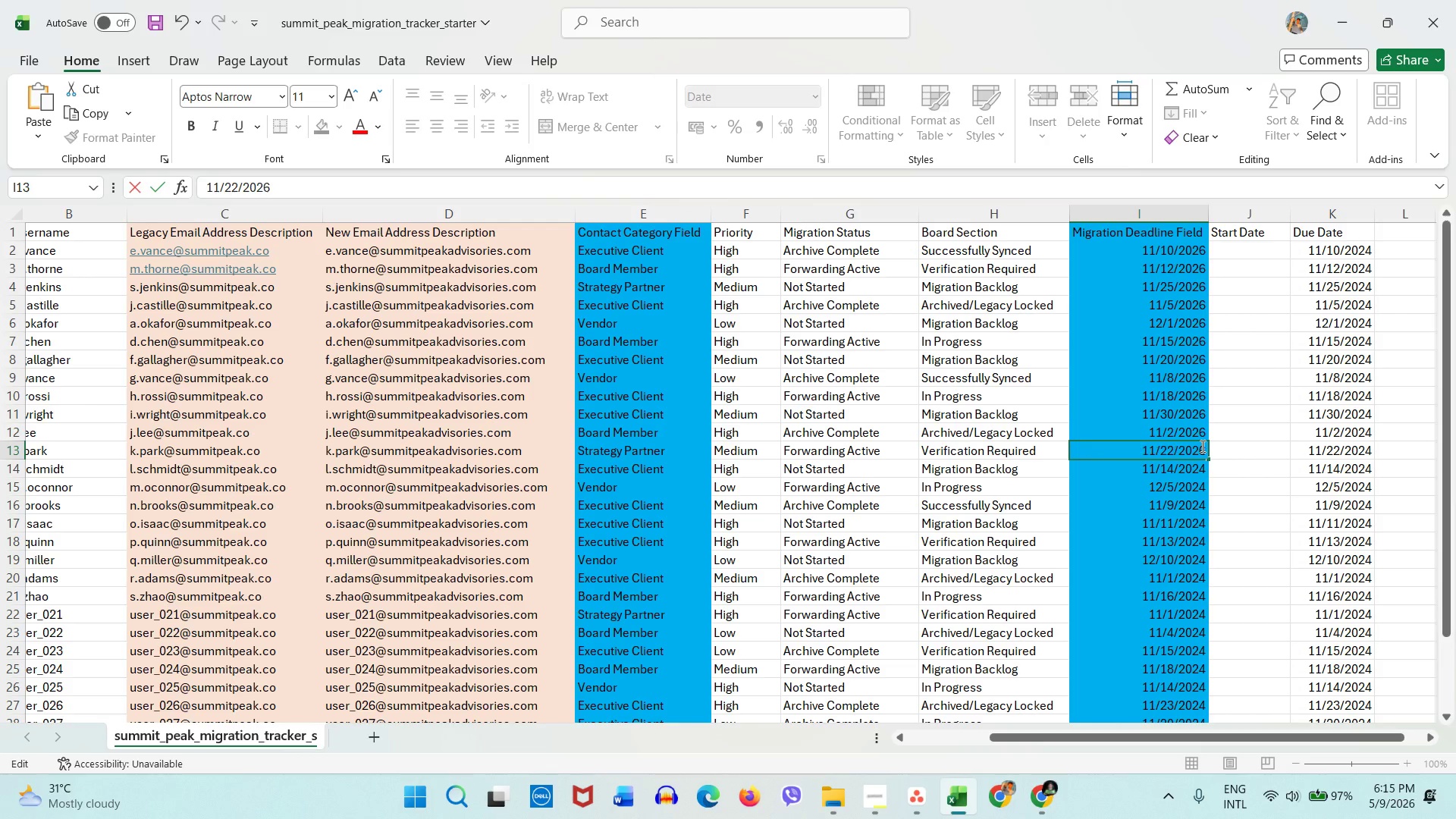 
key(ArrowRight)
 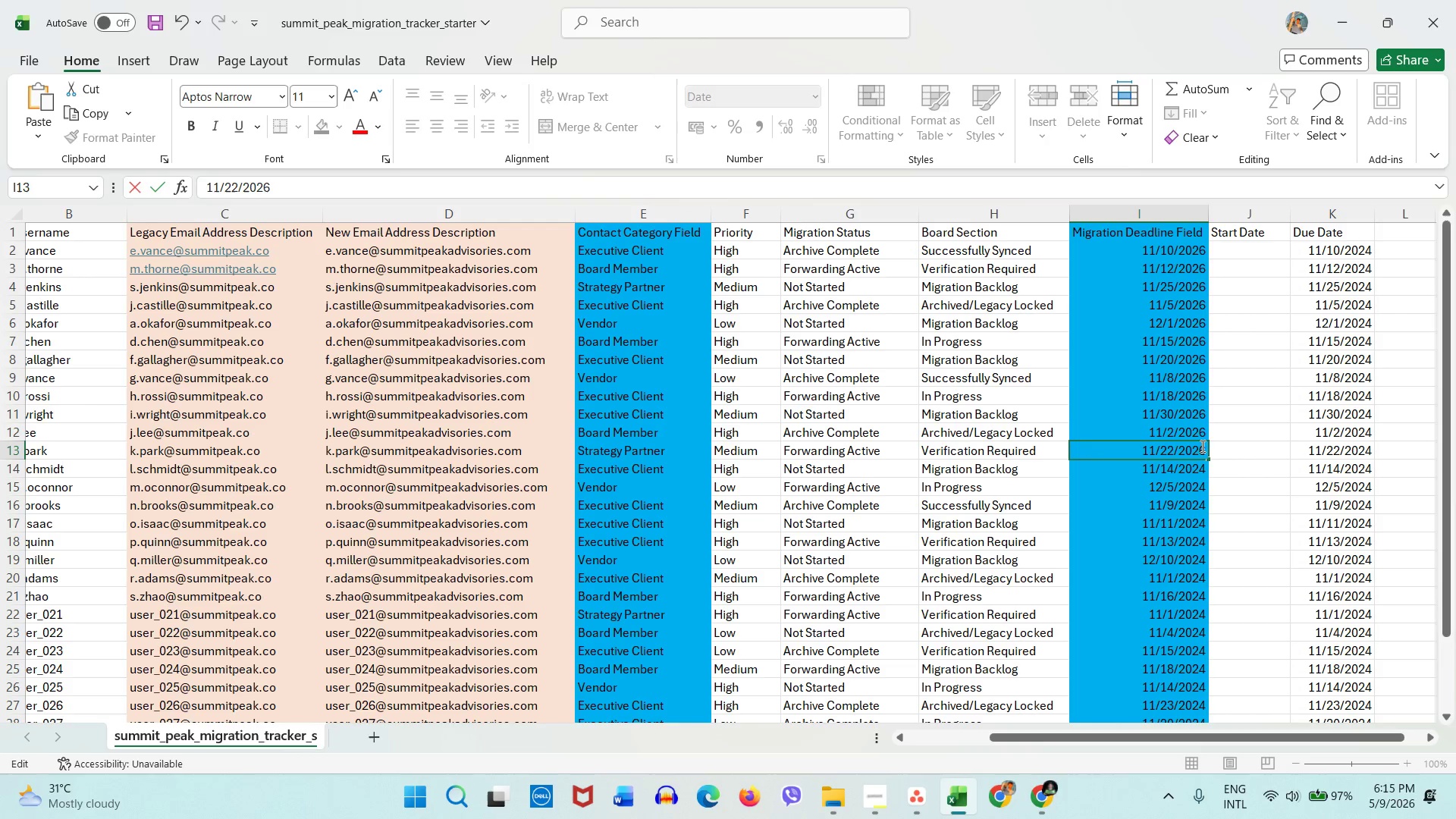 
key(Numpad6)
 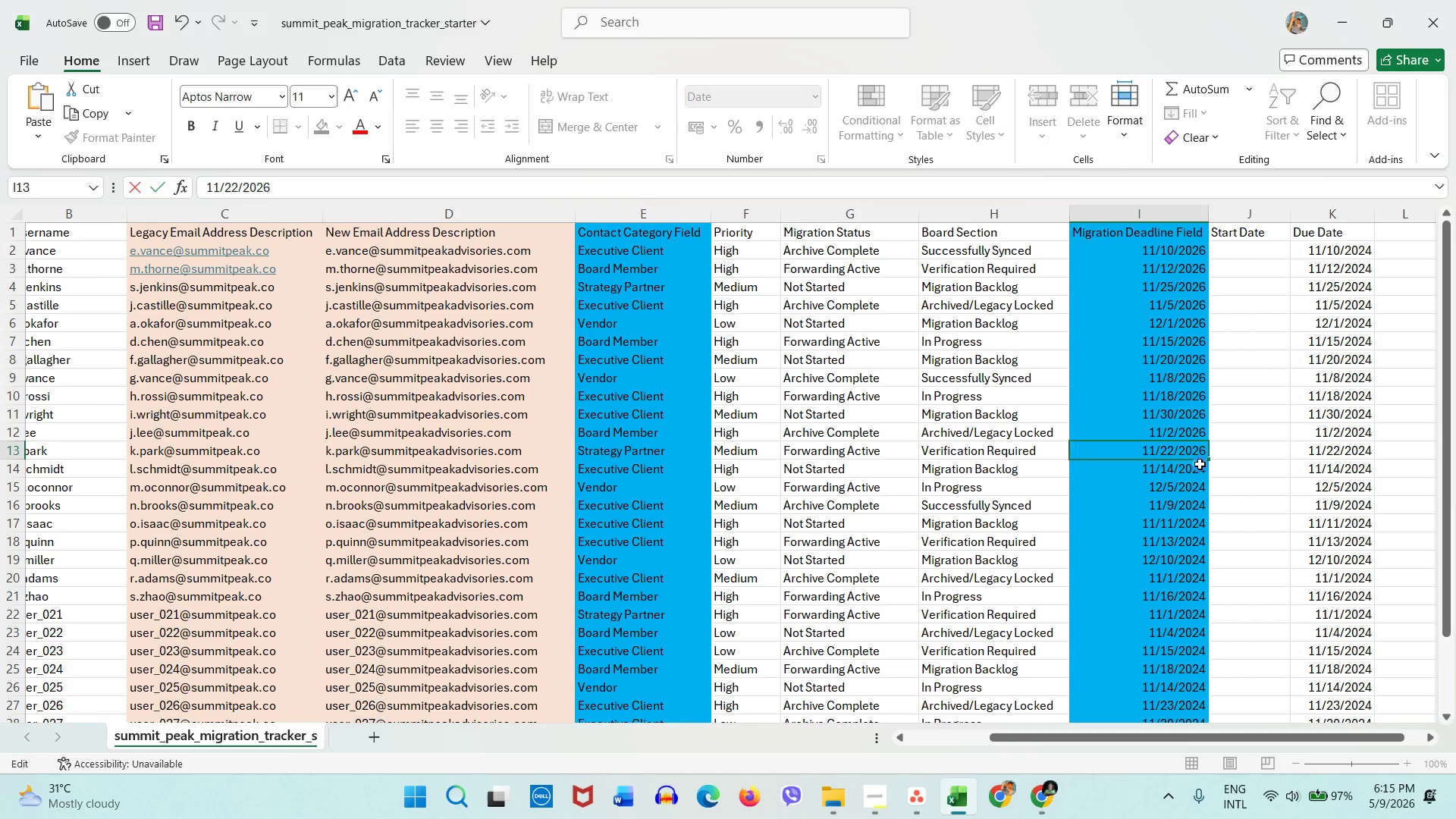 
double_click([1200, 464])
 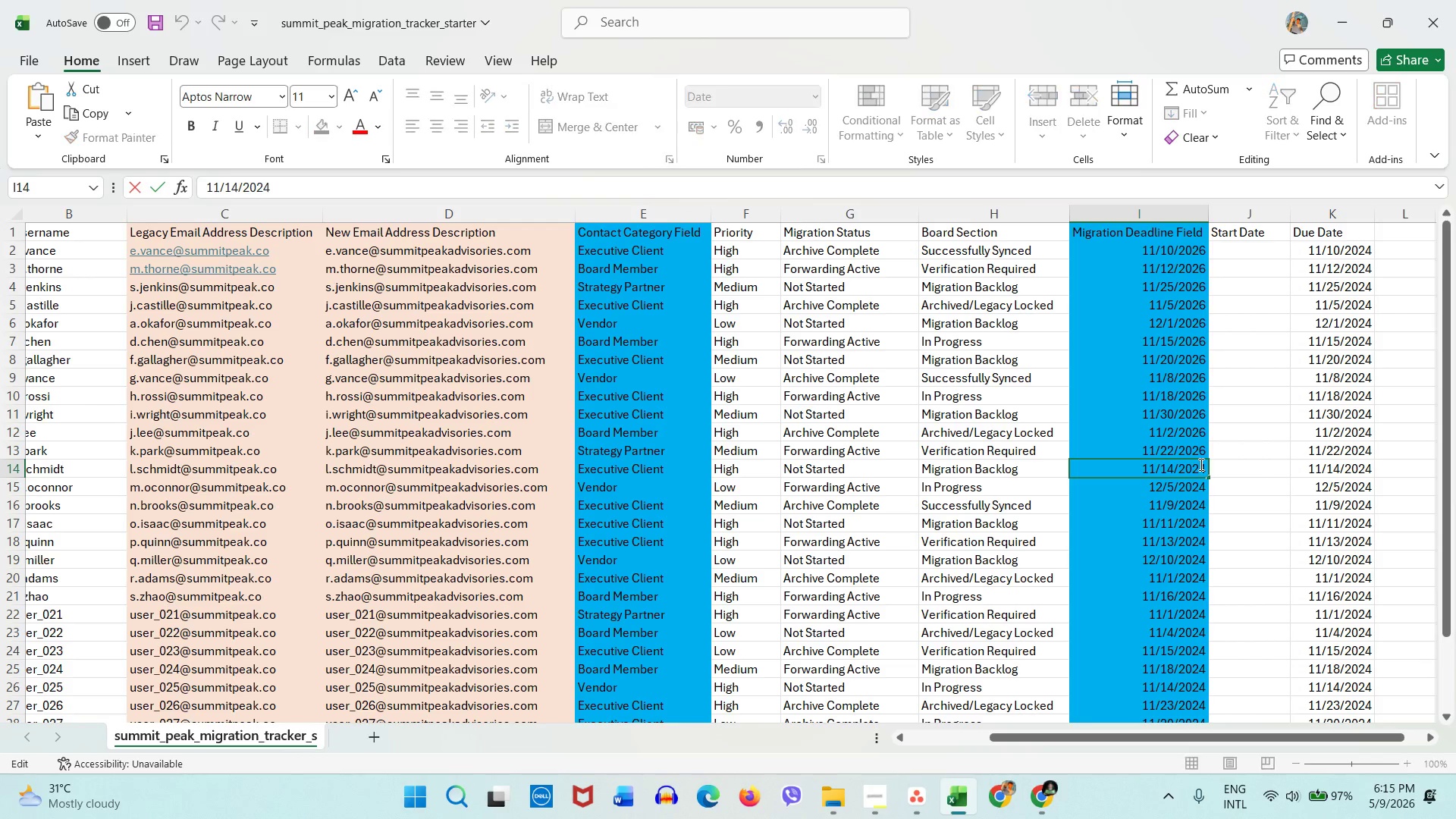 
left_click_drag(start_coordinate=[1200, 464], to_coordinate=[1207, 468])
 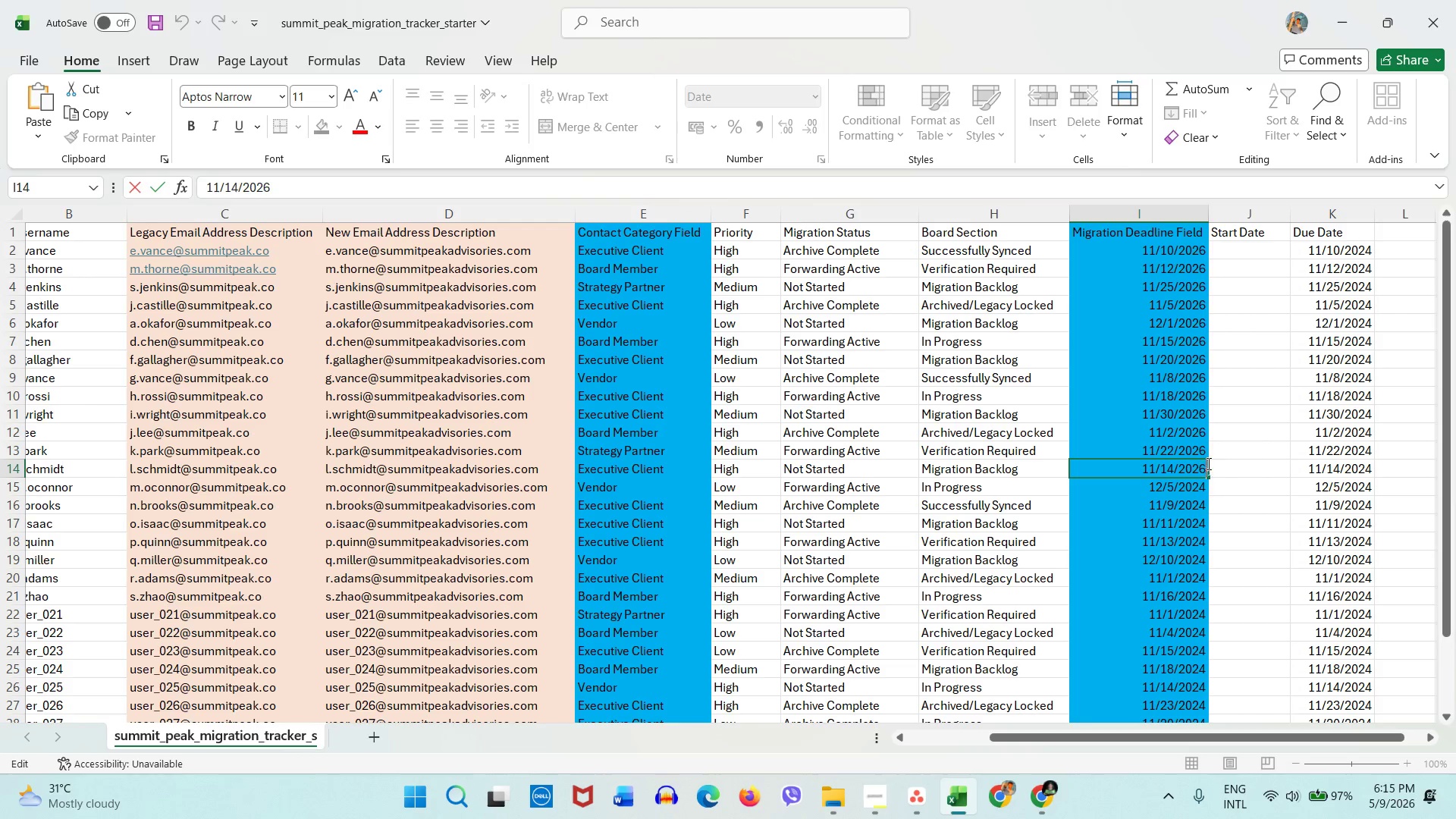 
key(Numpad6)
 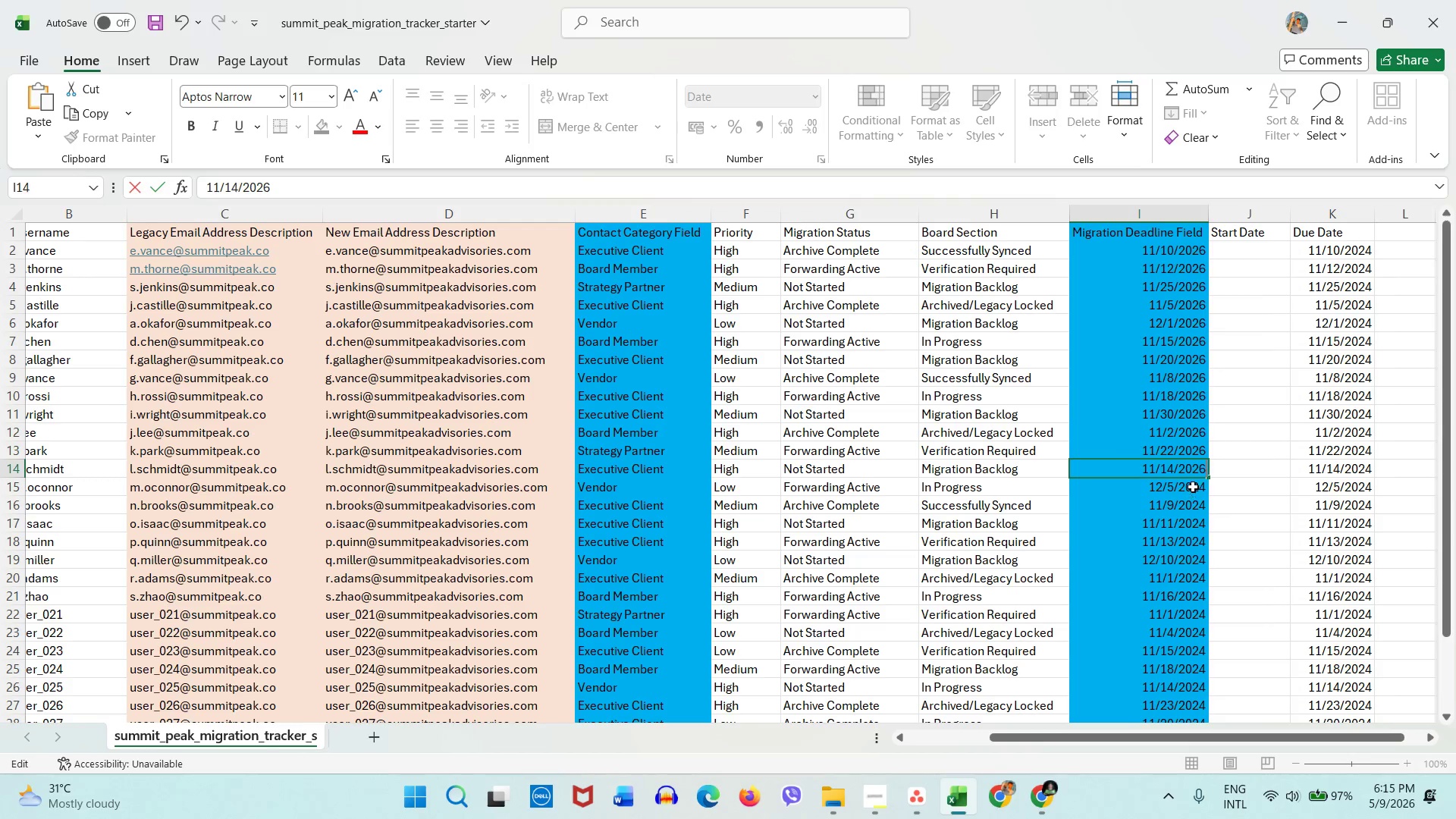 
double_click([1193, 487])
 